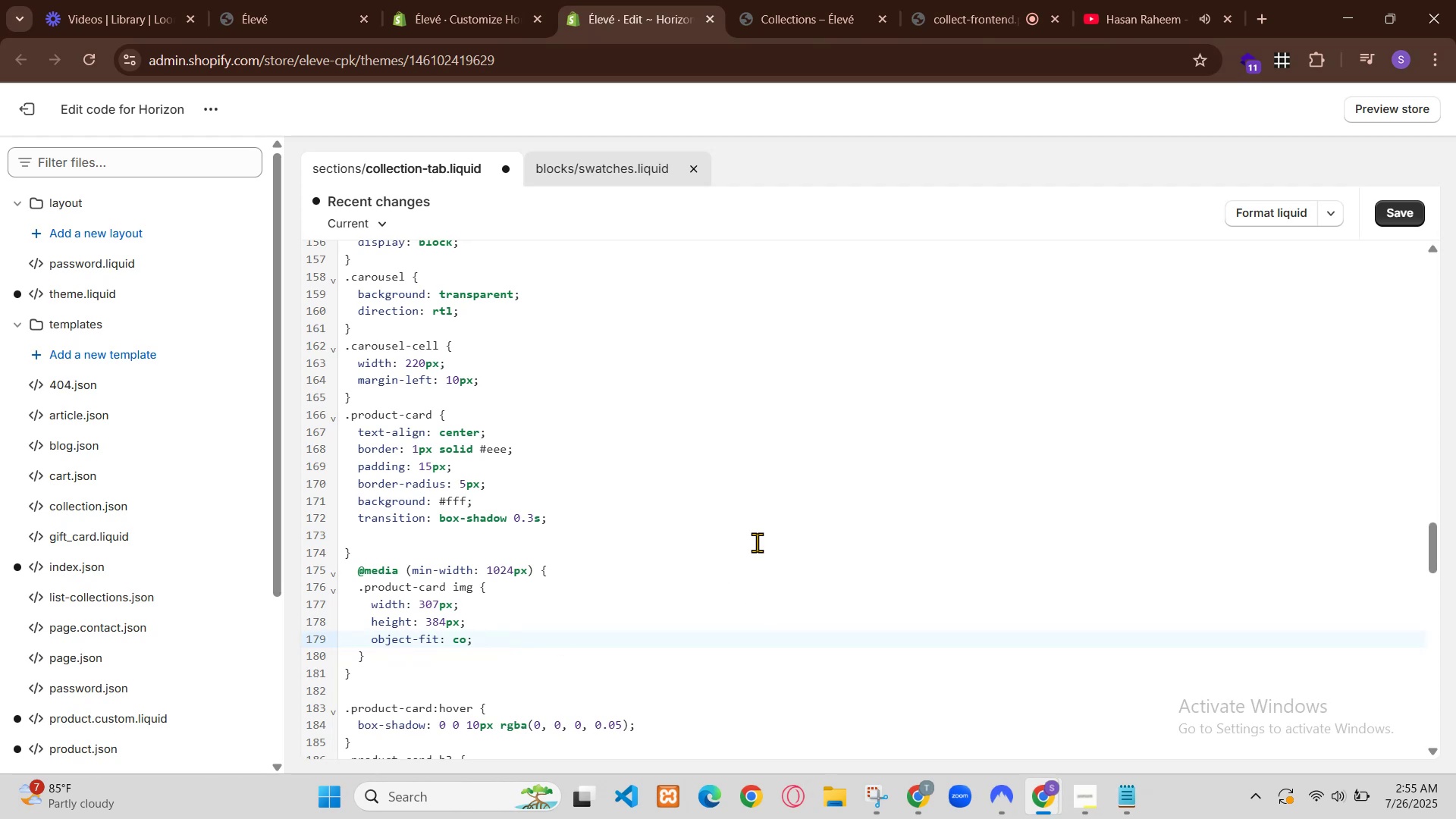 
left_click([1040, 795])
 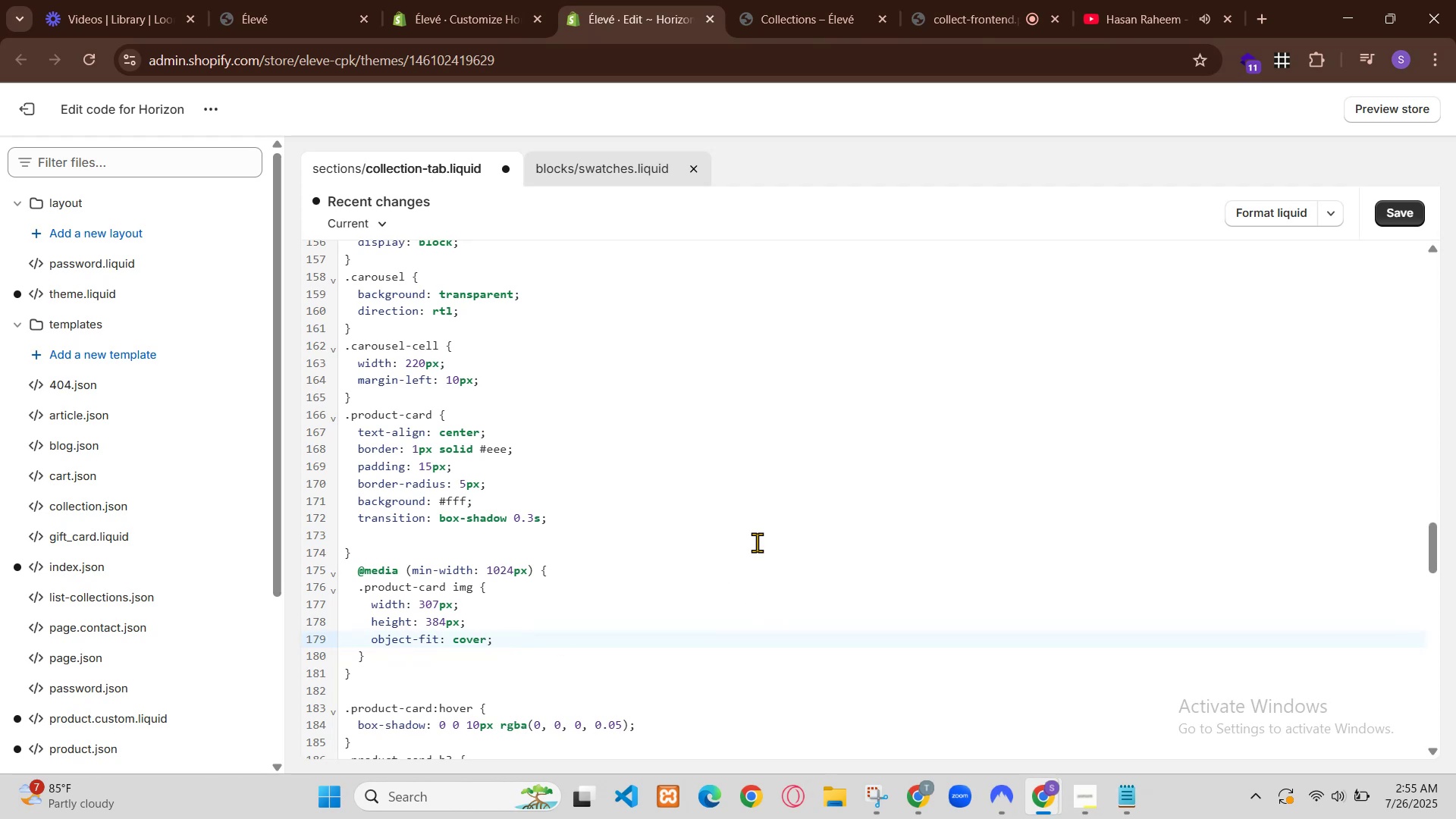 
left_click([961, 737])
 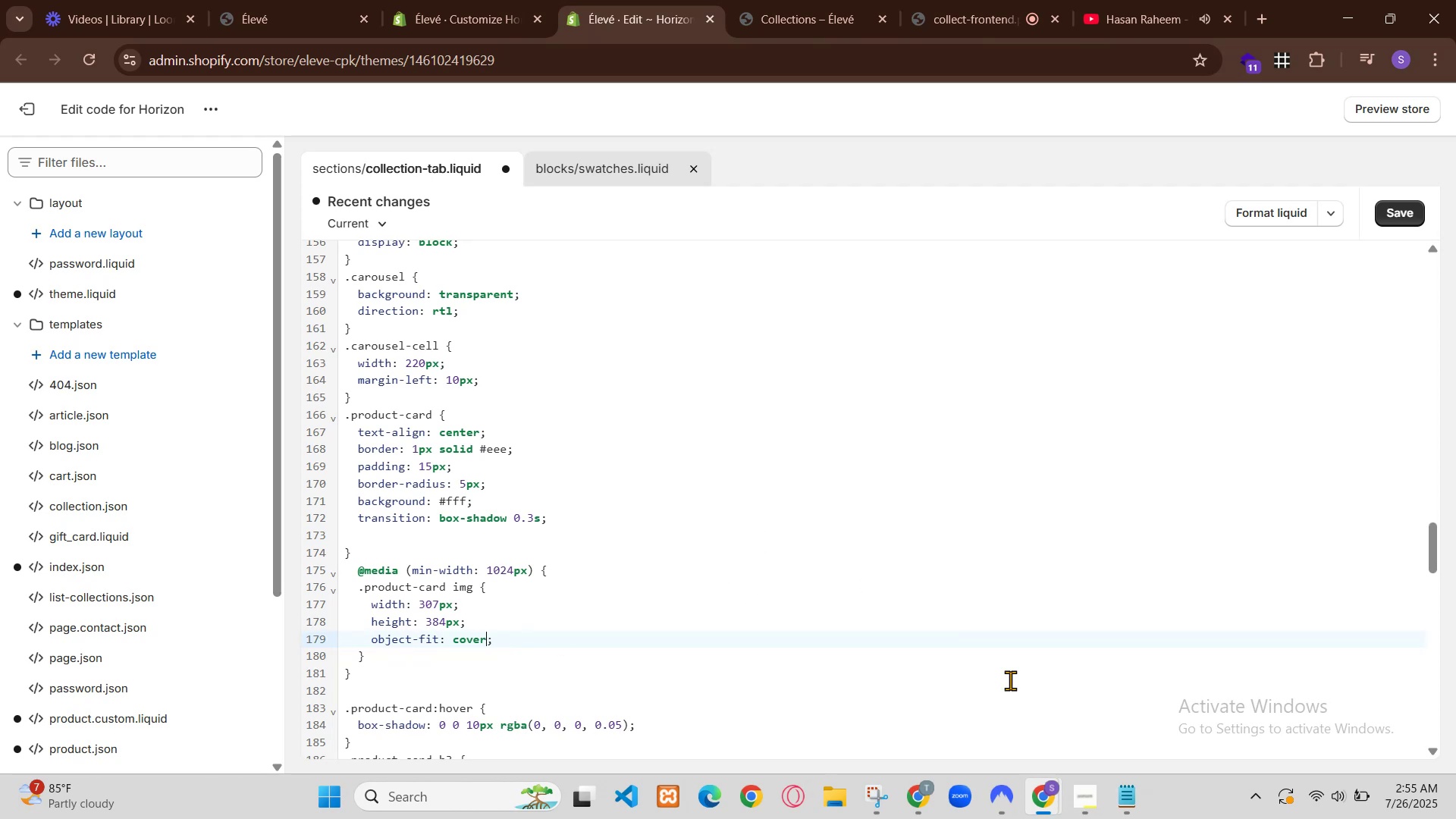 
scroll: coordinate [686, 575], scroll_direction: down, amount: 12.0
 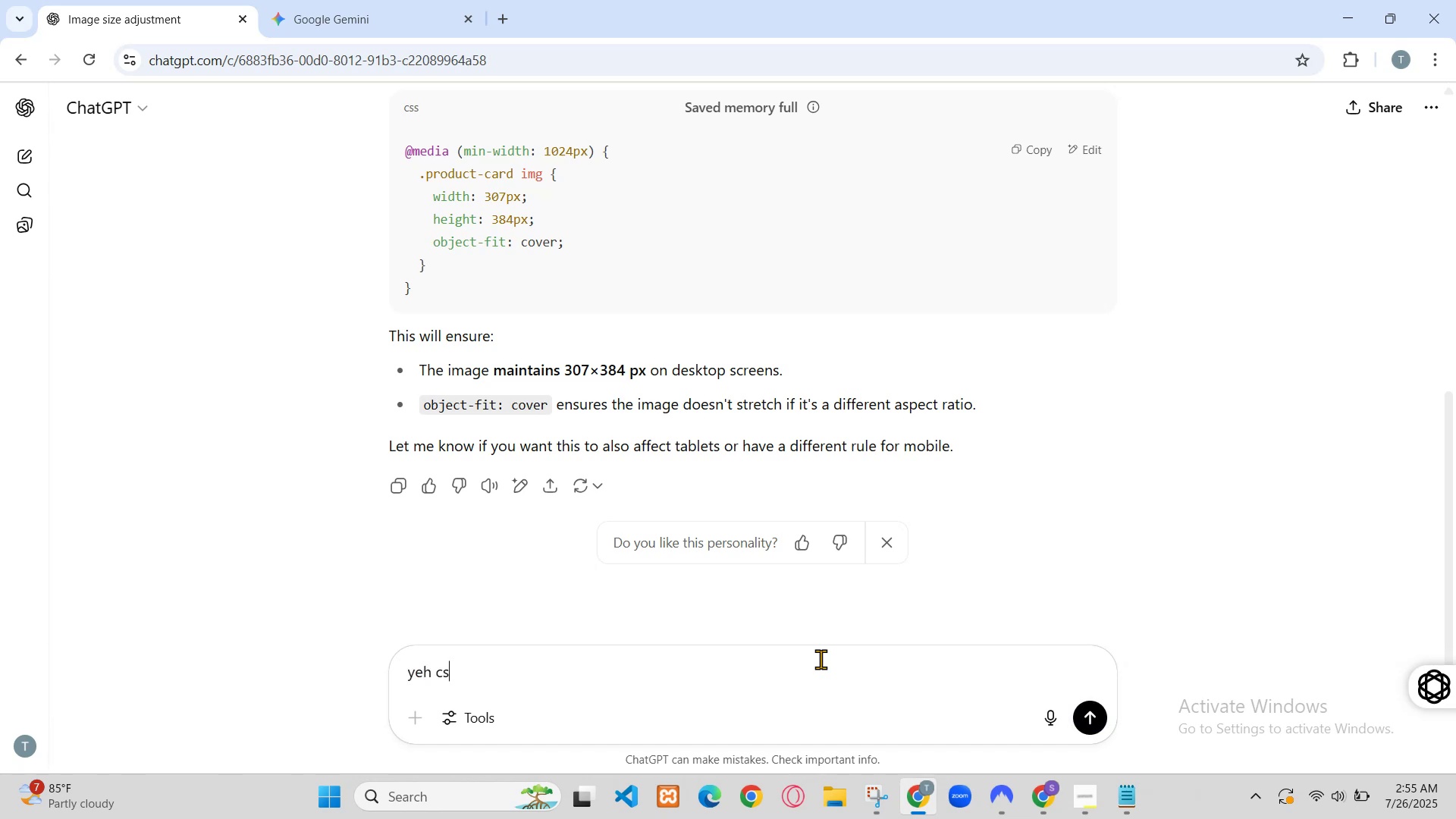 
scroll: coordinate [649, 601], scroll_direction: up, amount: 7.0
 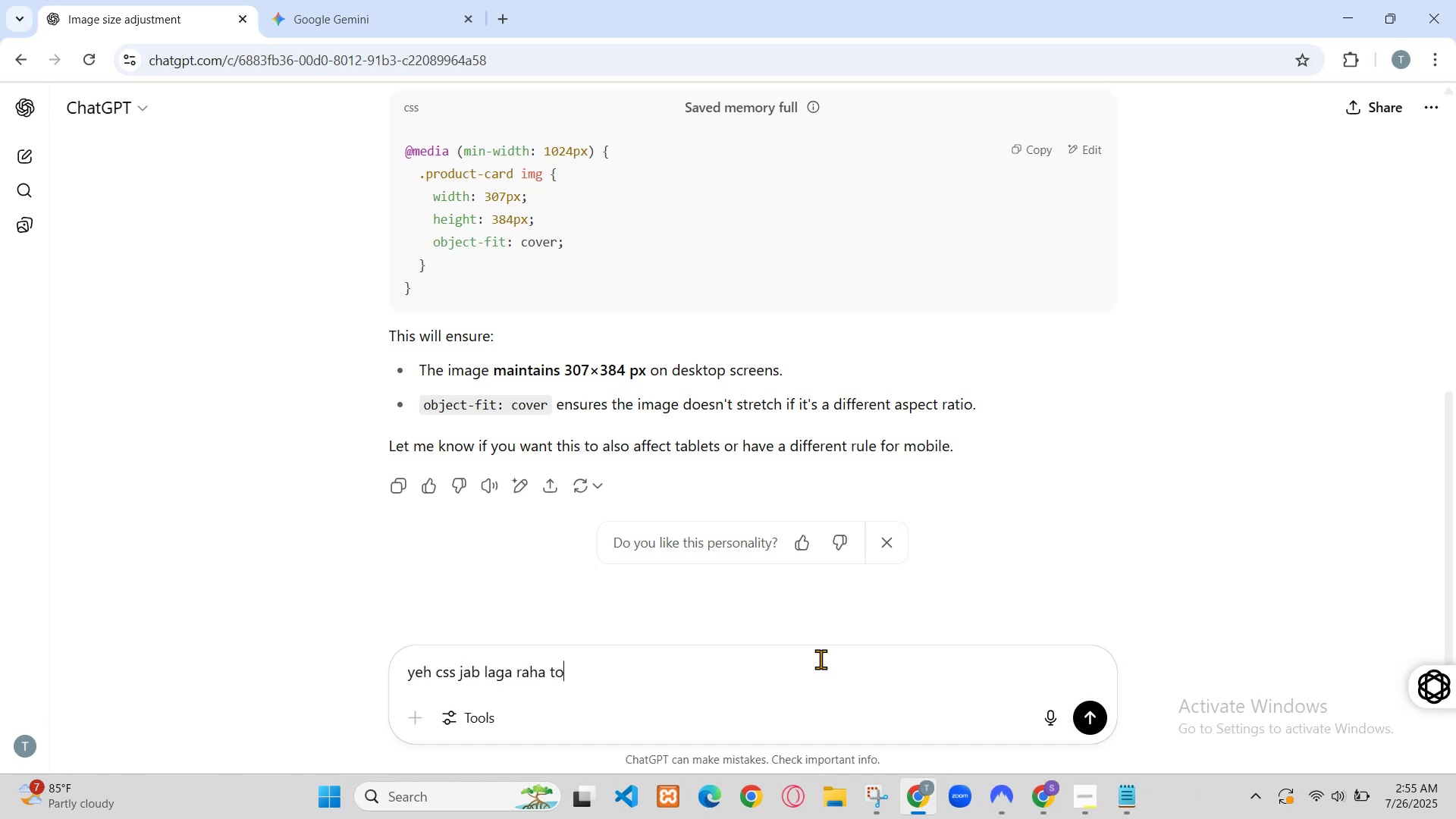 
scroll: coordinate [614, 562], scroll_direction: down, amount: 4.0
 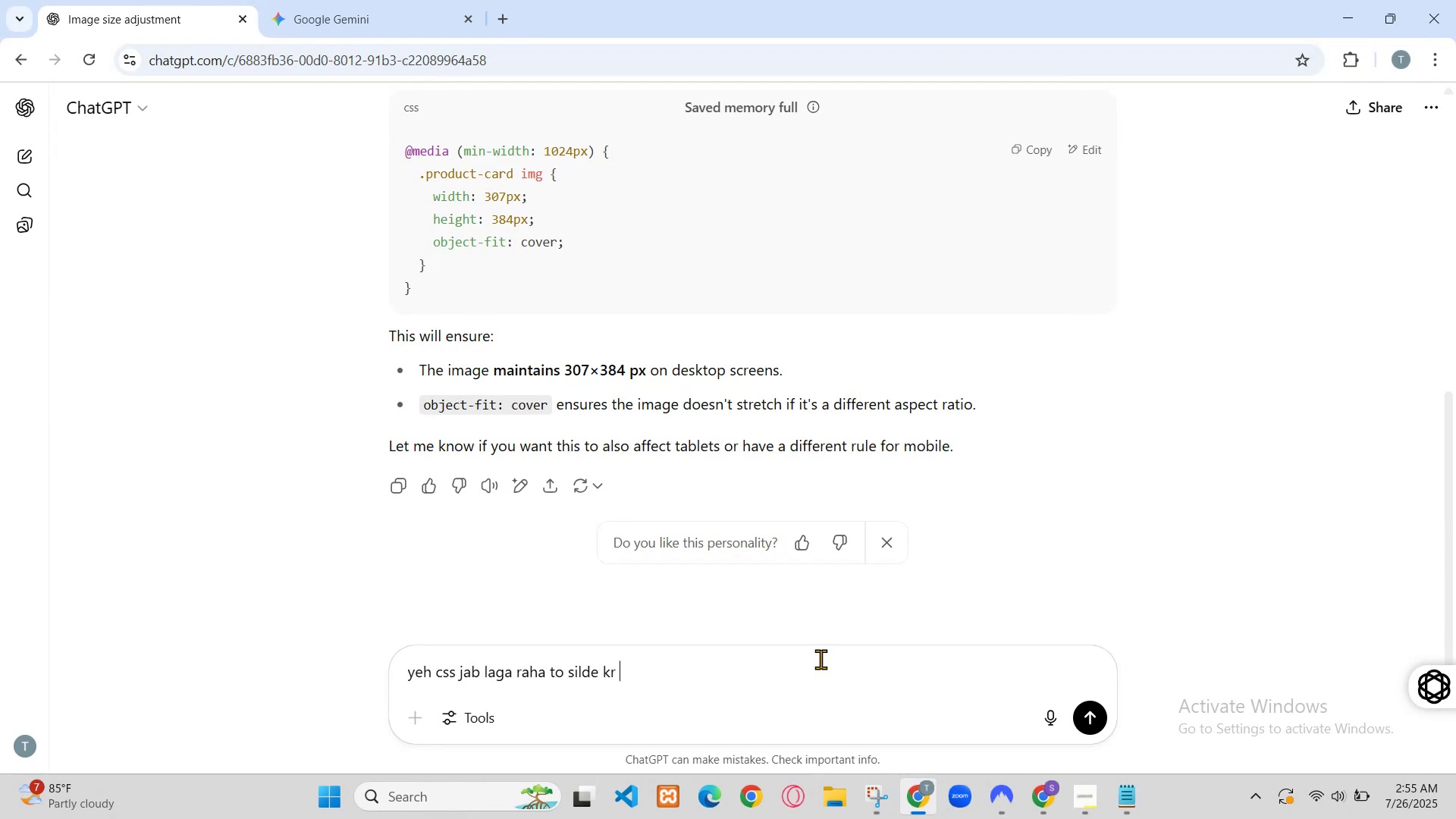 
scroll: coordinate [602, 568], scroll_direction: up, amount: 10.0
 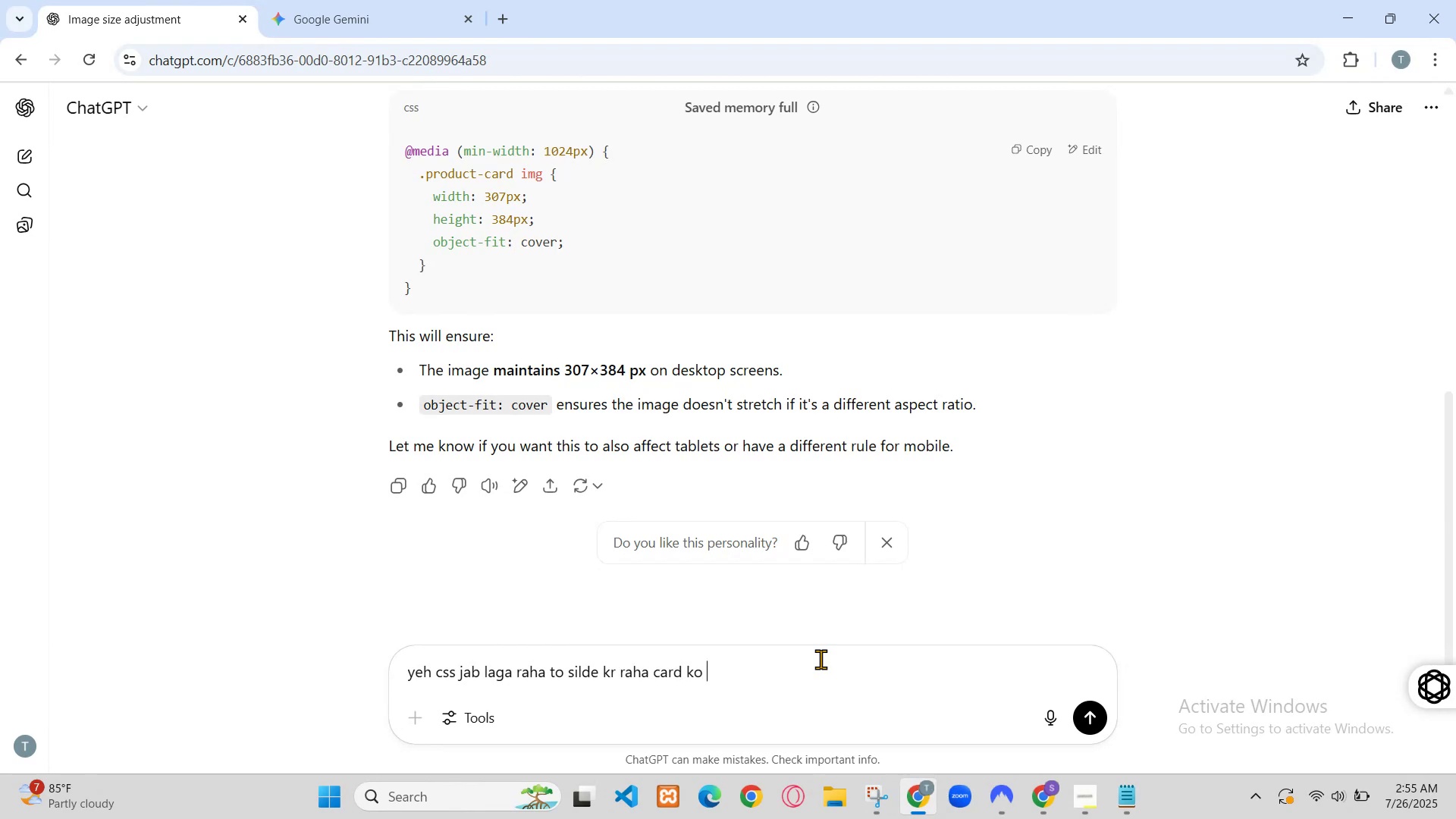 
scroll: coordinate [602, 570], scroll_direction: down, amount: 1.0
 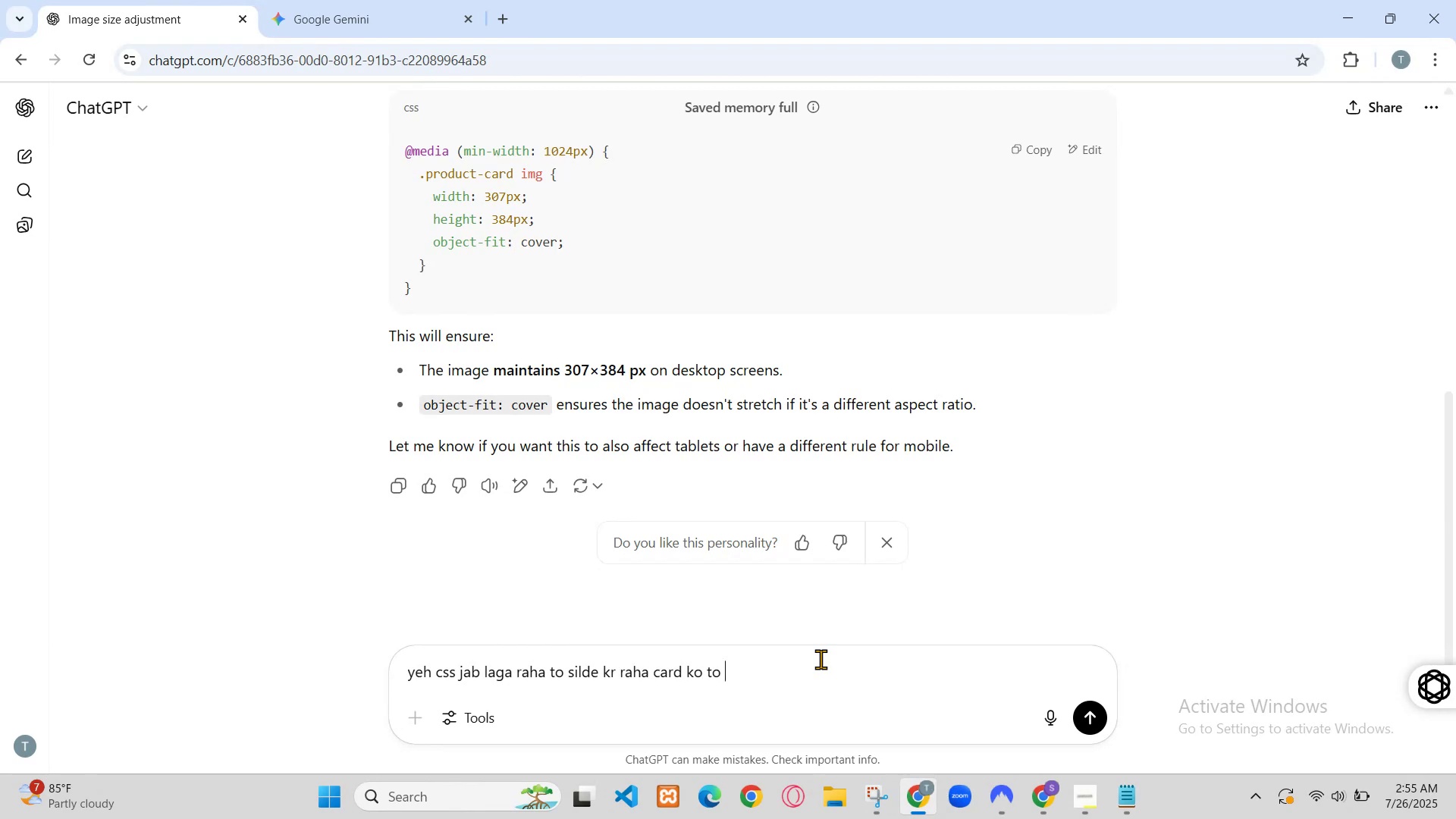 
left_click([604, 567])
 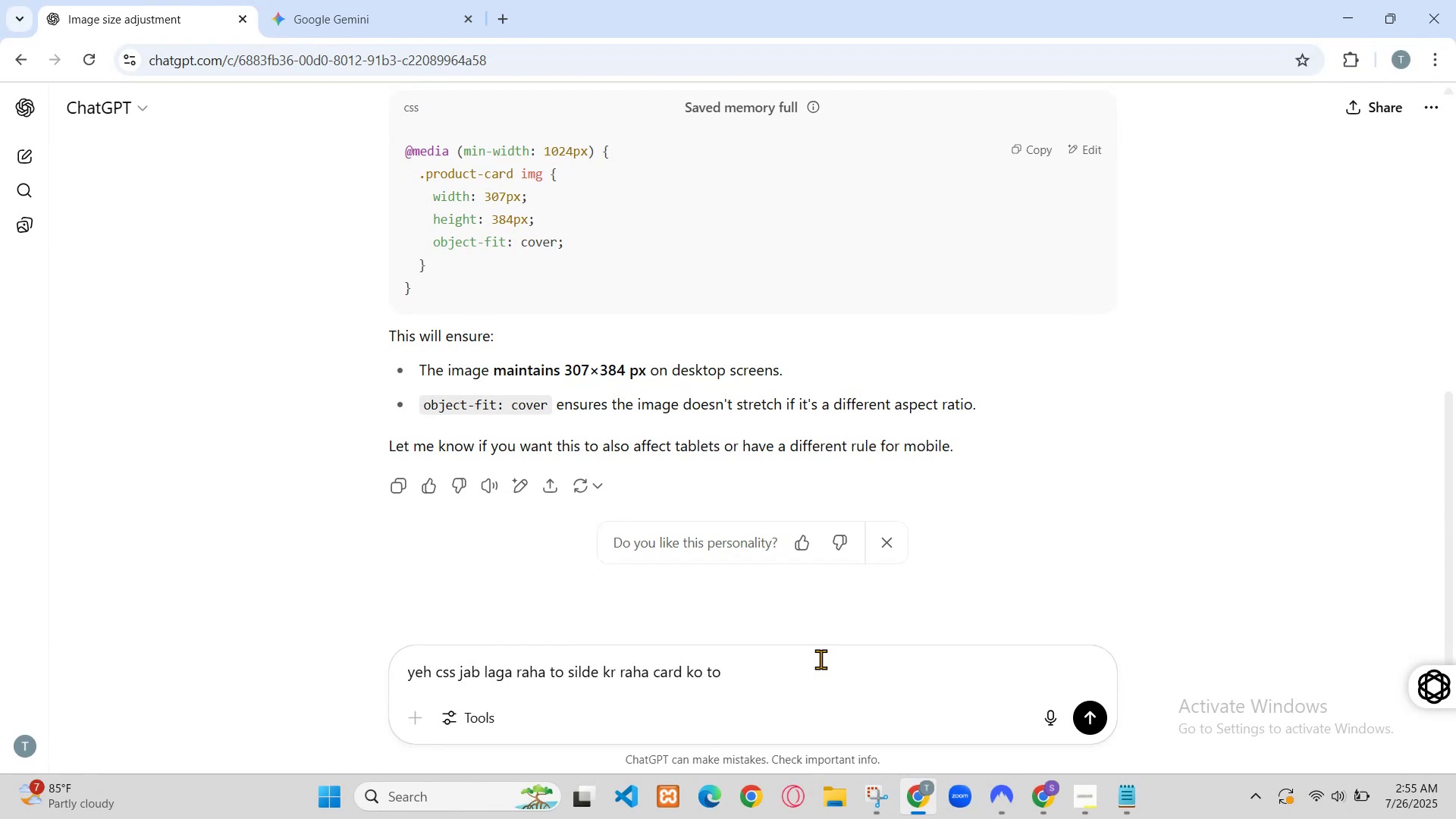 
left_click([610, 643])
 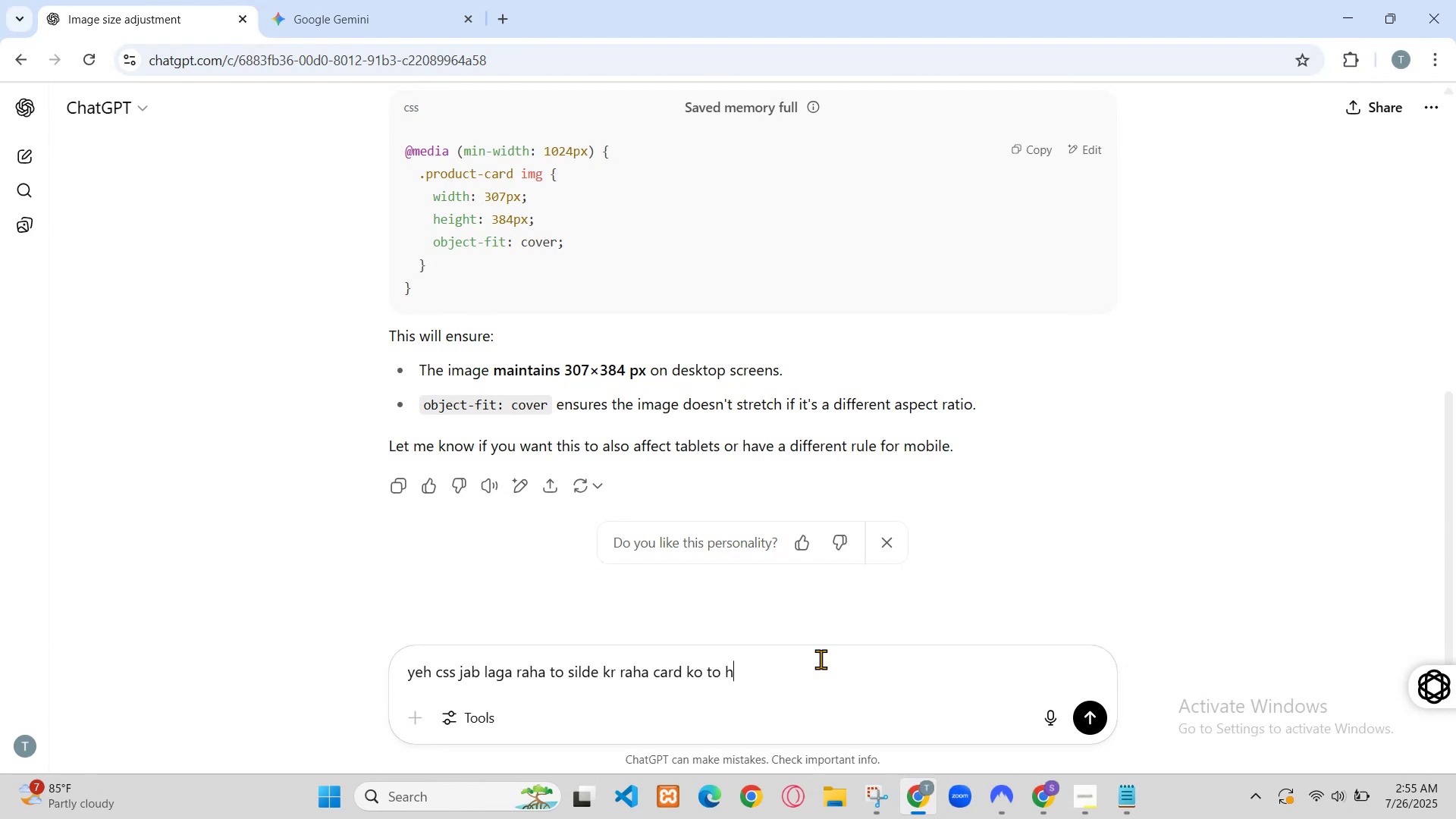 
scroll: coordinate [612, 639], scroll_direction: down, amount: 8.0
 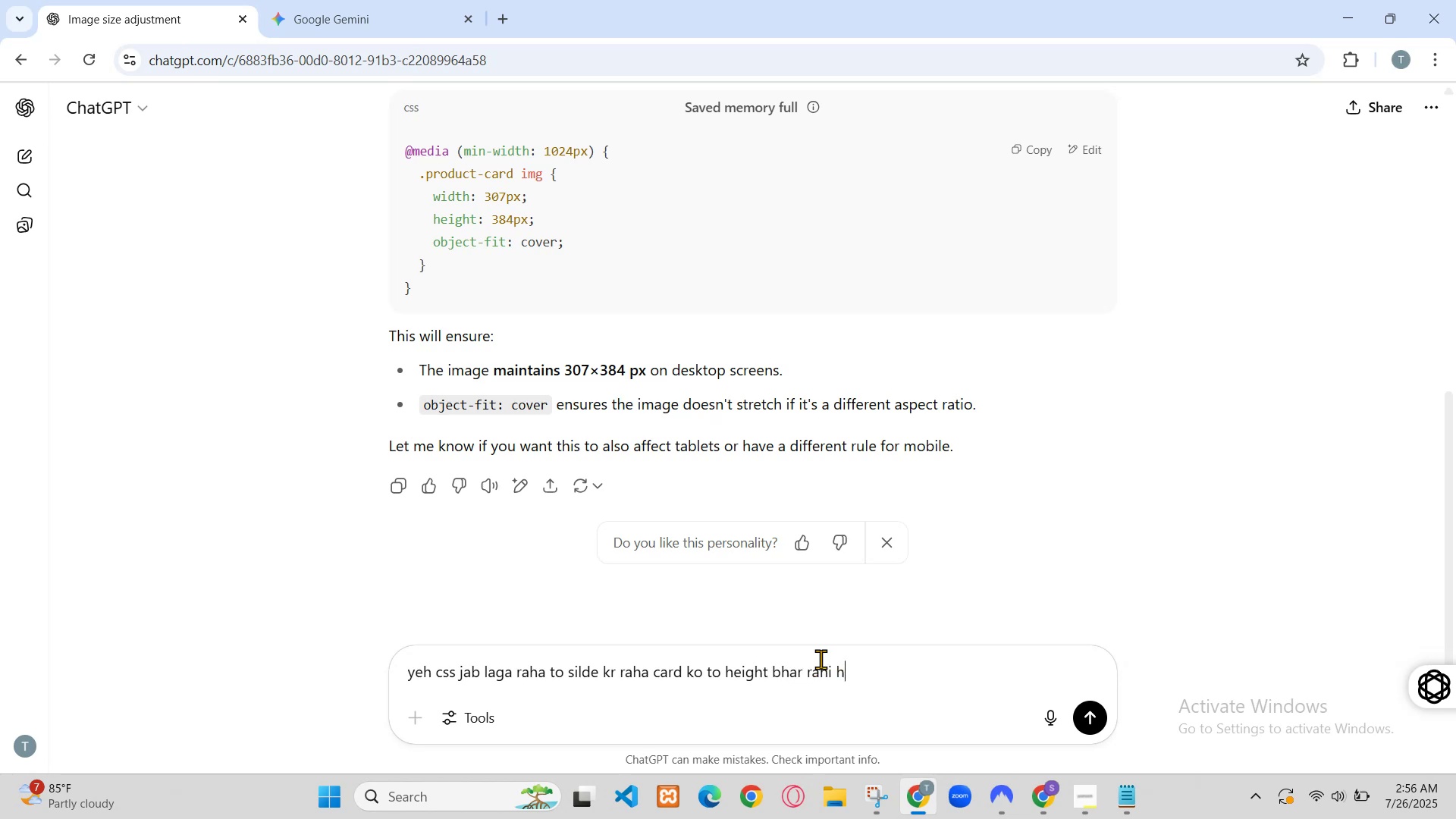 
scroll: coordinate [475, 601], scroll_direction: up, amount: 7.0
 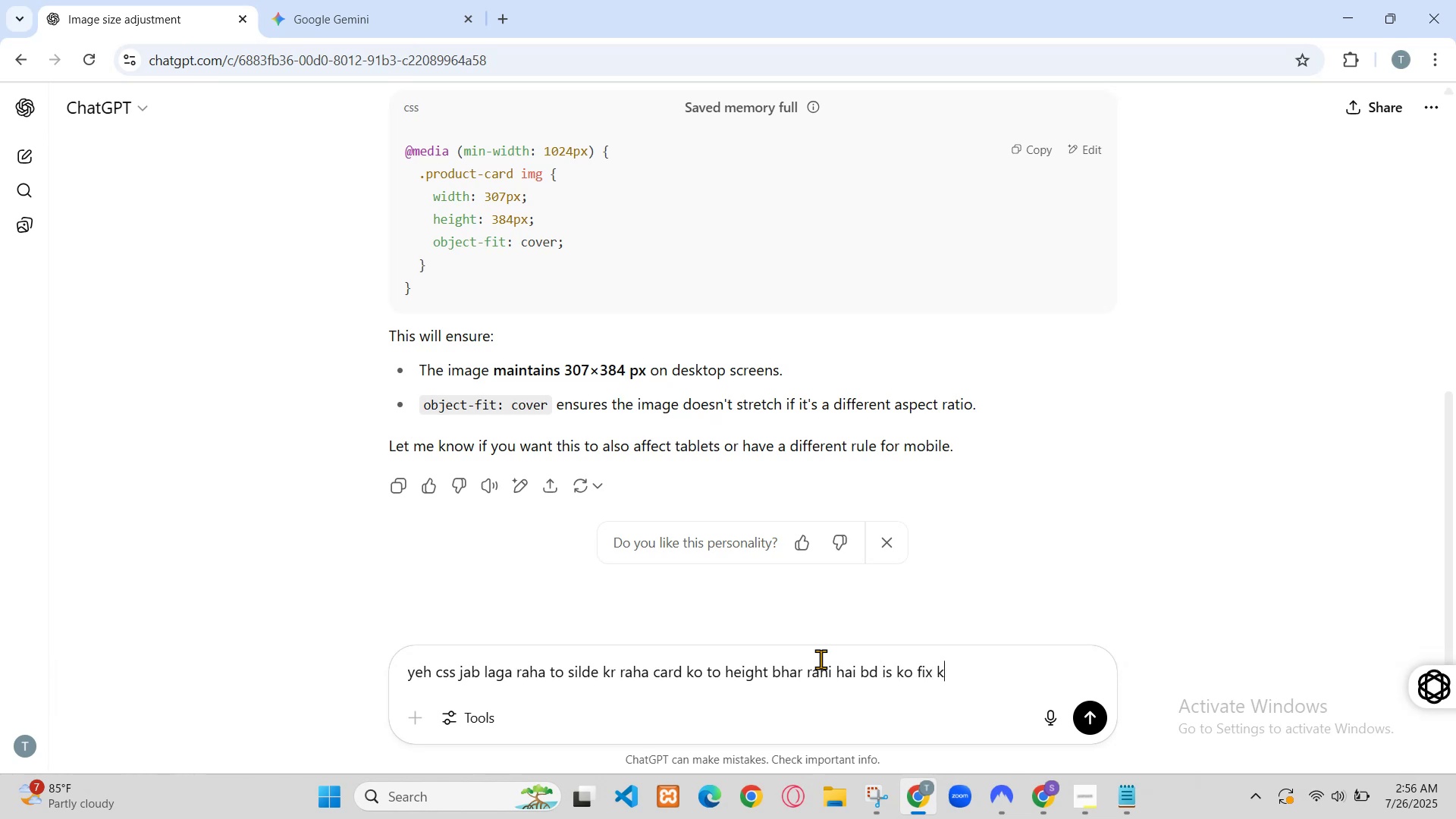 
scroll: coordinate [476, 604], scroll_direction: up, amount: 1.0
 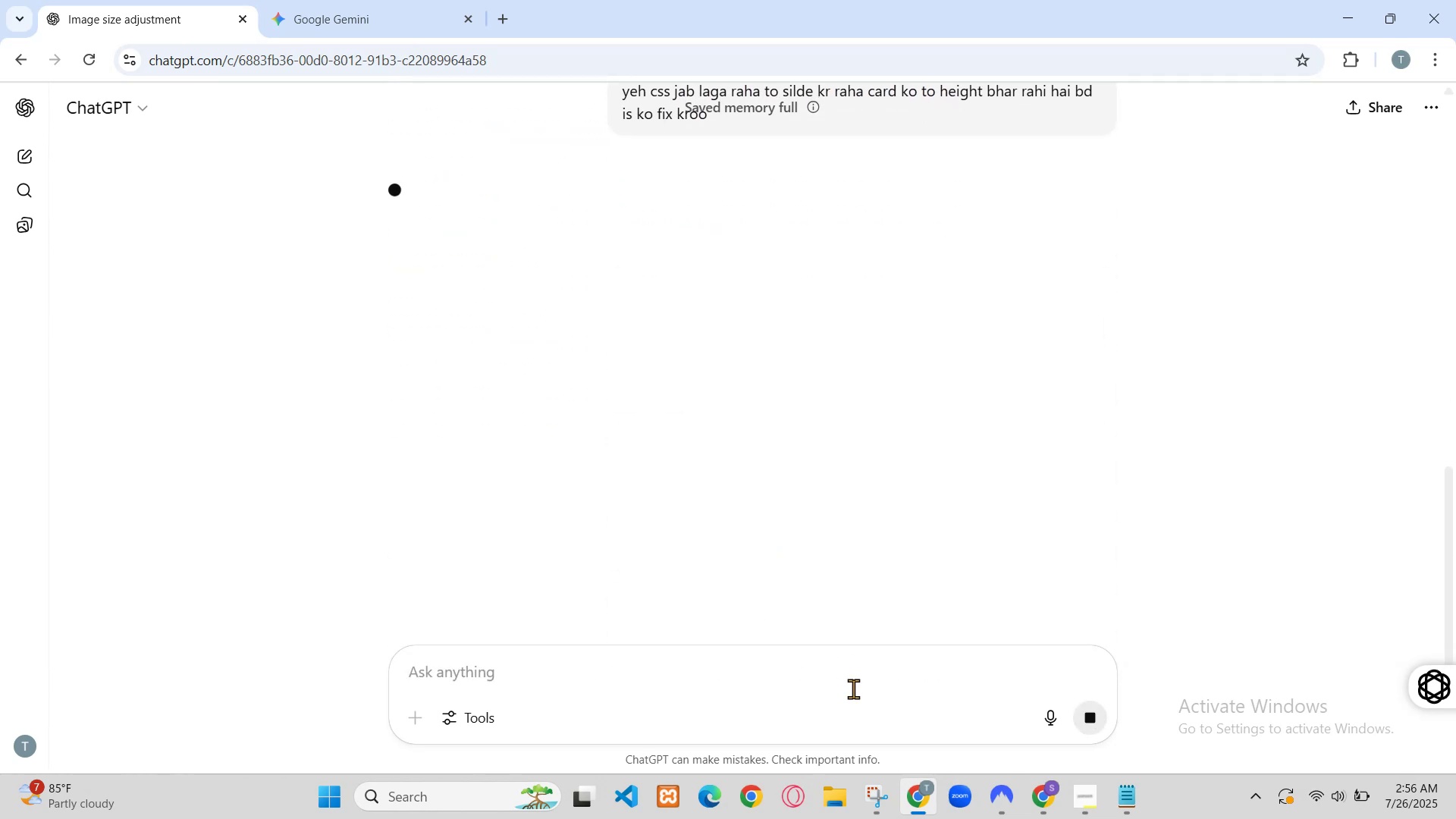 
scroll: coordinate [588, 461], scroll_direction: down, amount: 6.0
 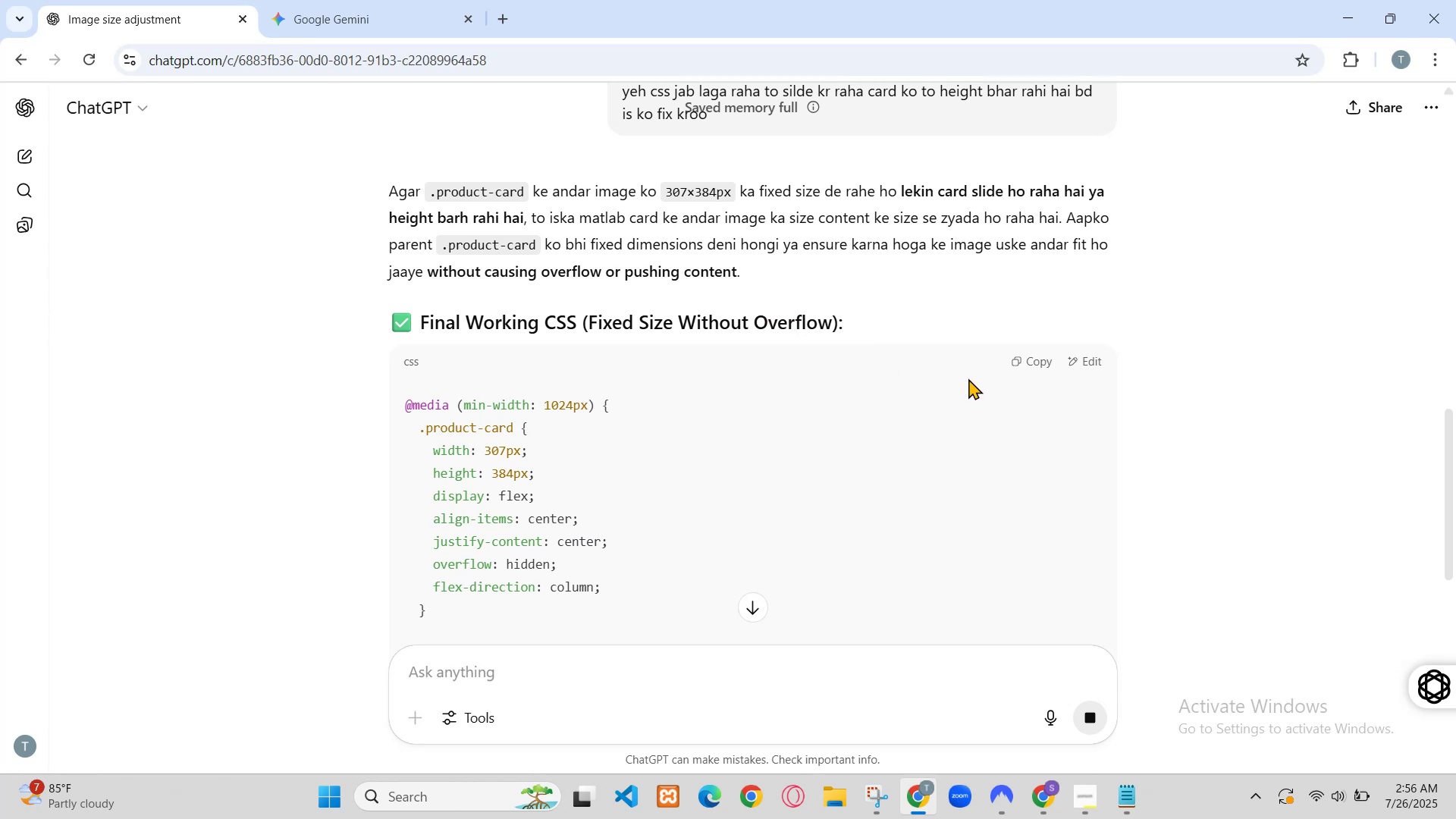 
scroll: coordinate [581, 464], scroll_direction: up, amount: 1.0
 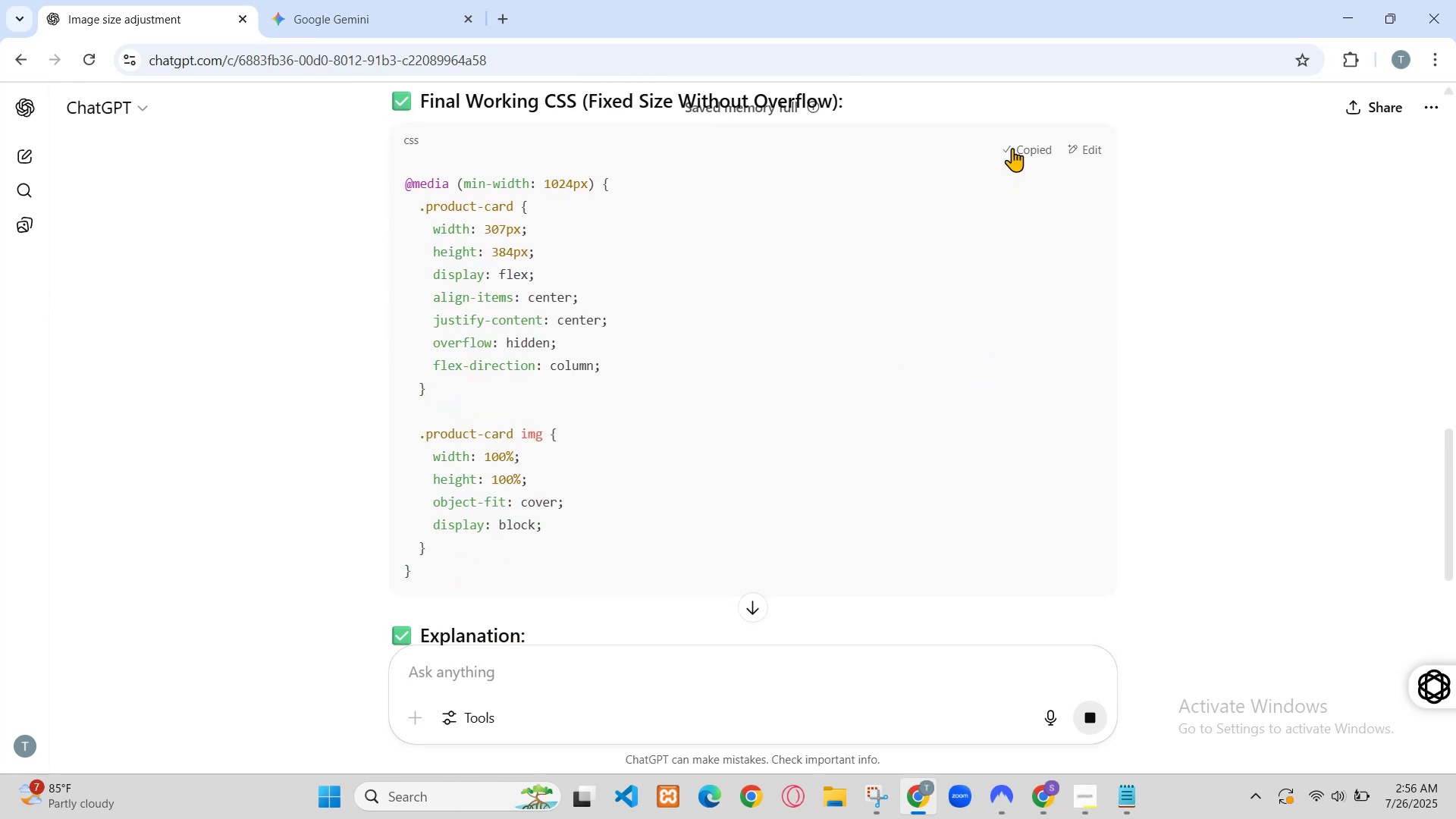 
key(Control+V)
 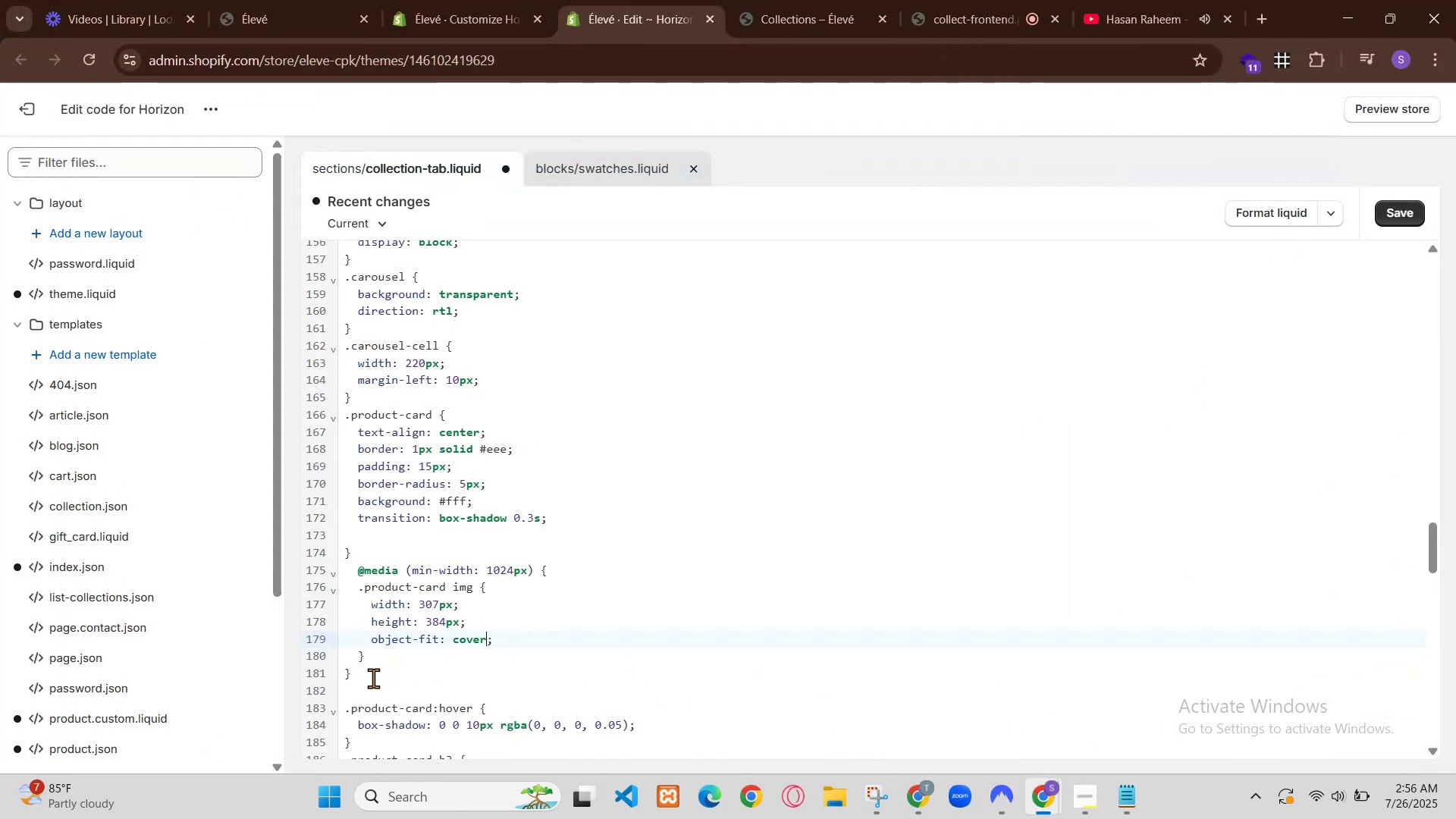 
hold_key(key=ControlLeft, duration=1.15)
 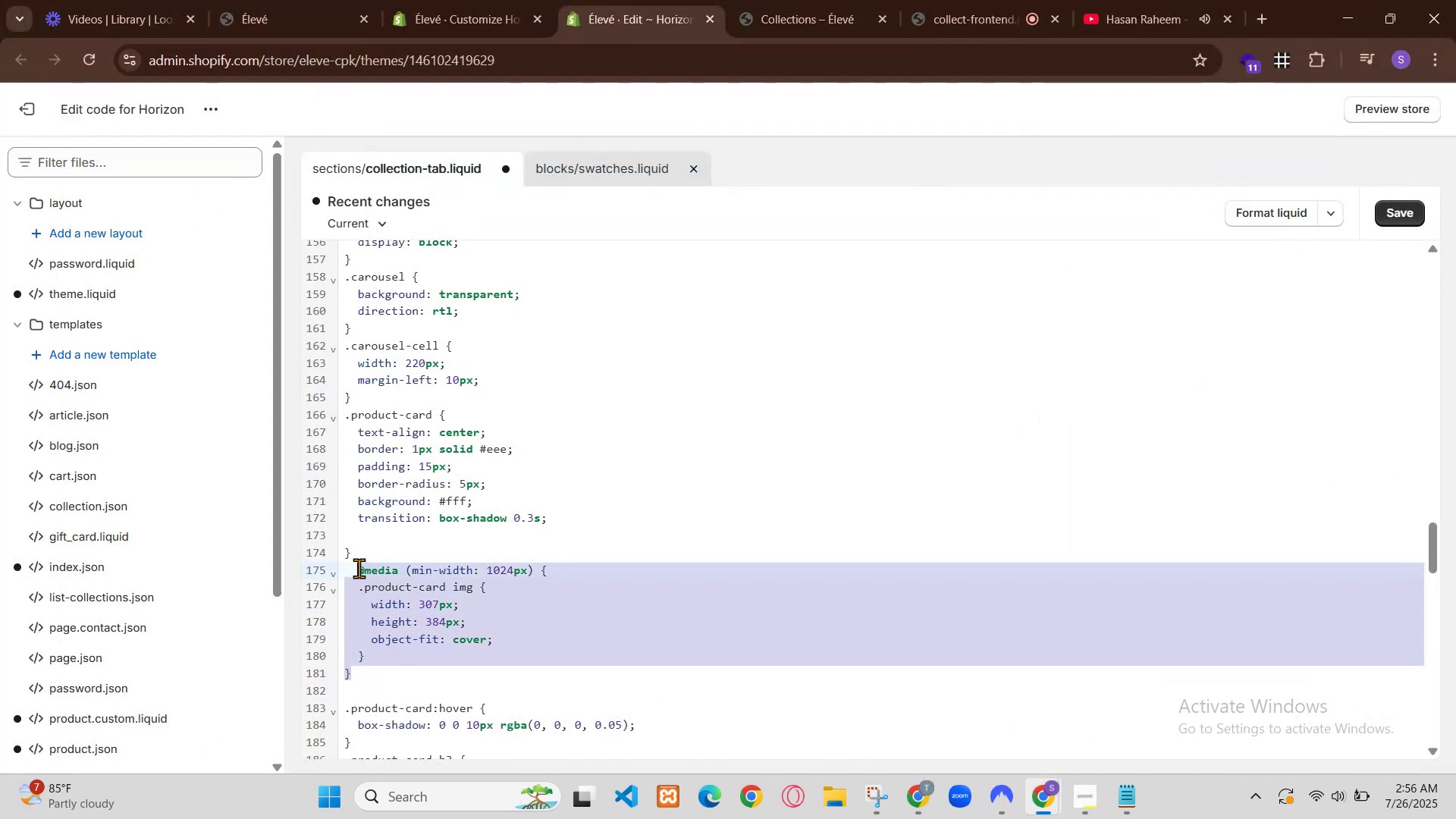 
hold_key(key=S, duration=0.32)
 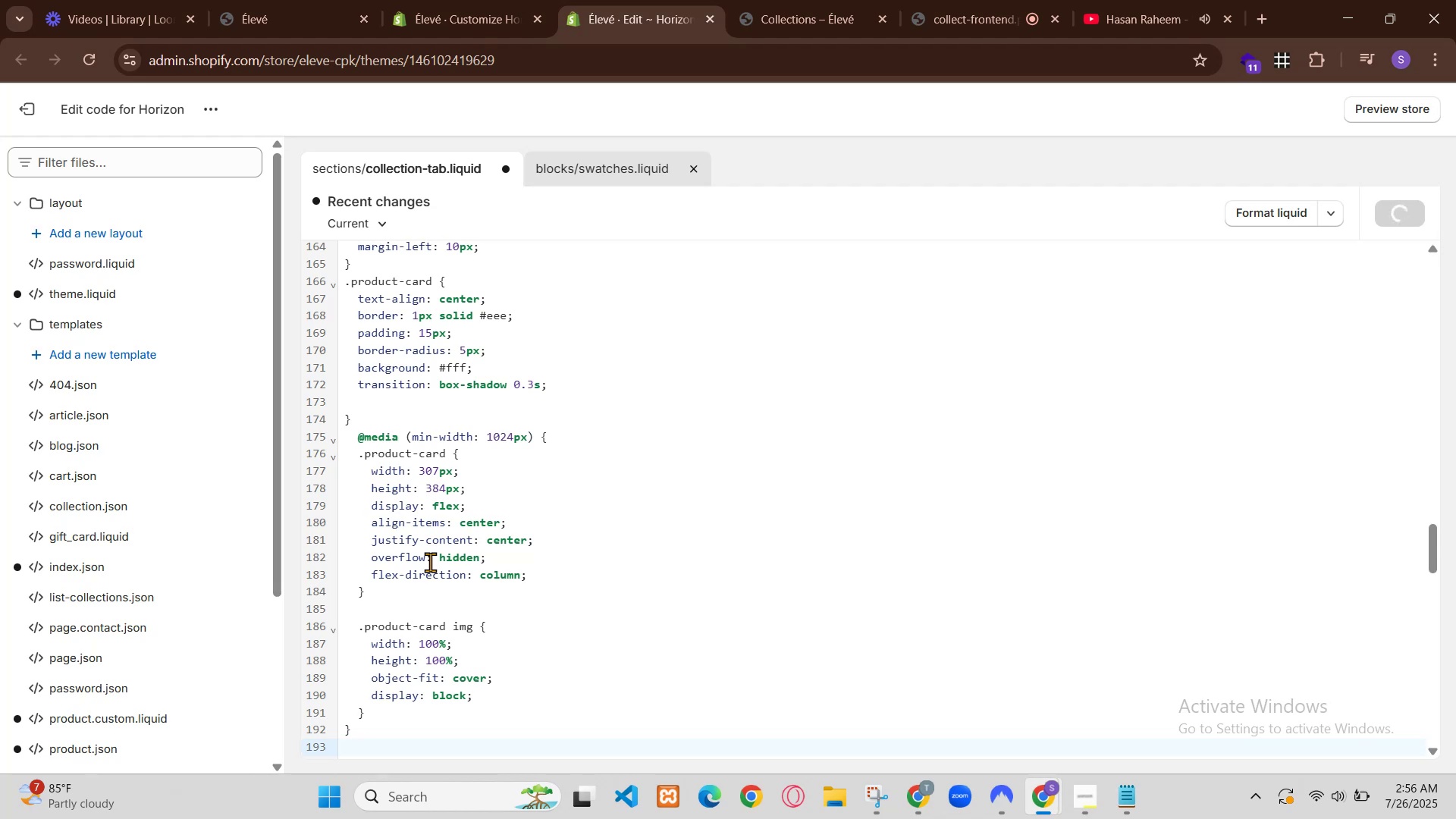 
left_click([285, 0])
 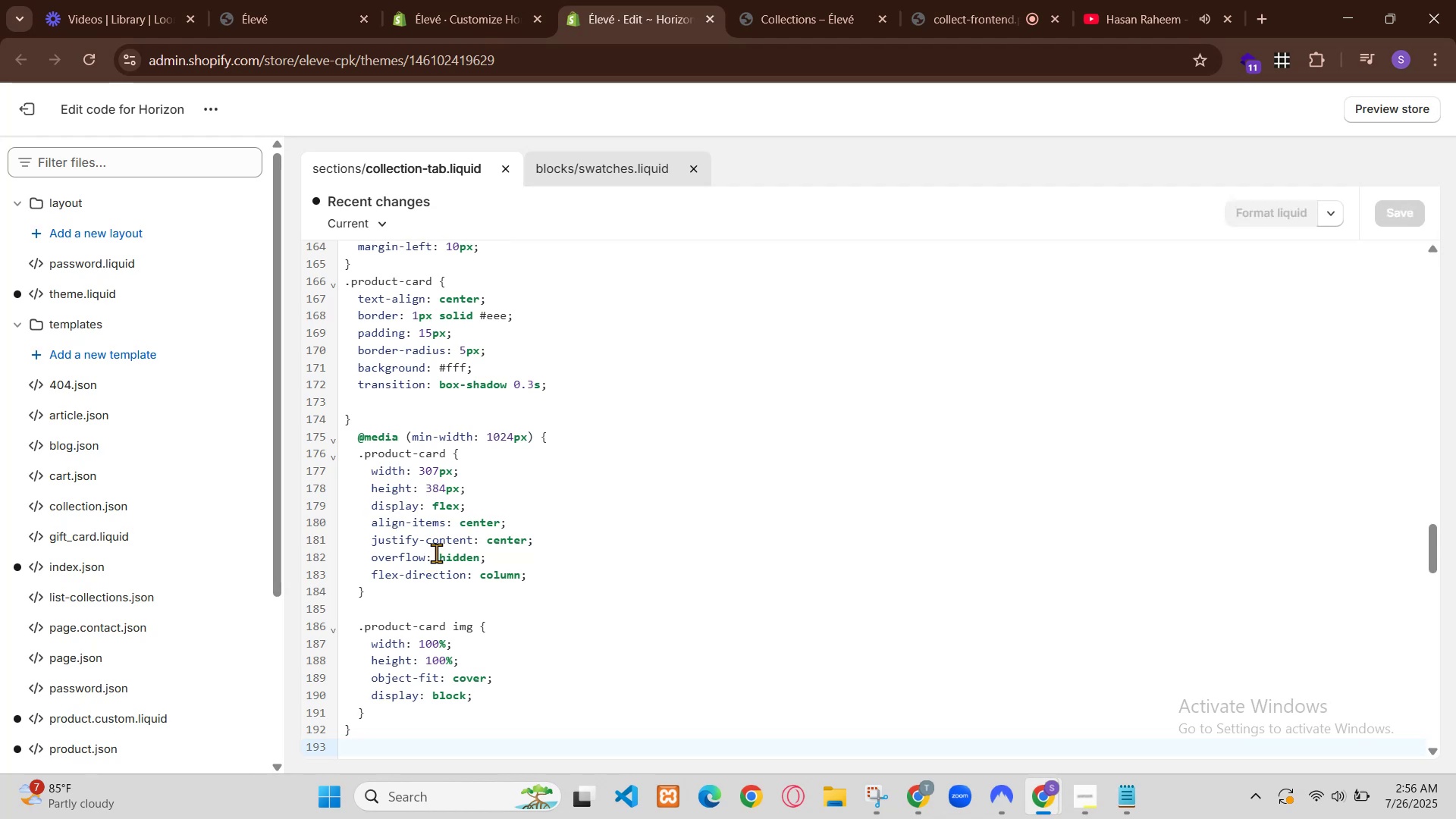 
key(Control+R)
 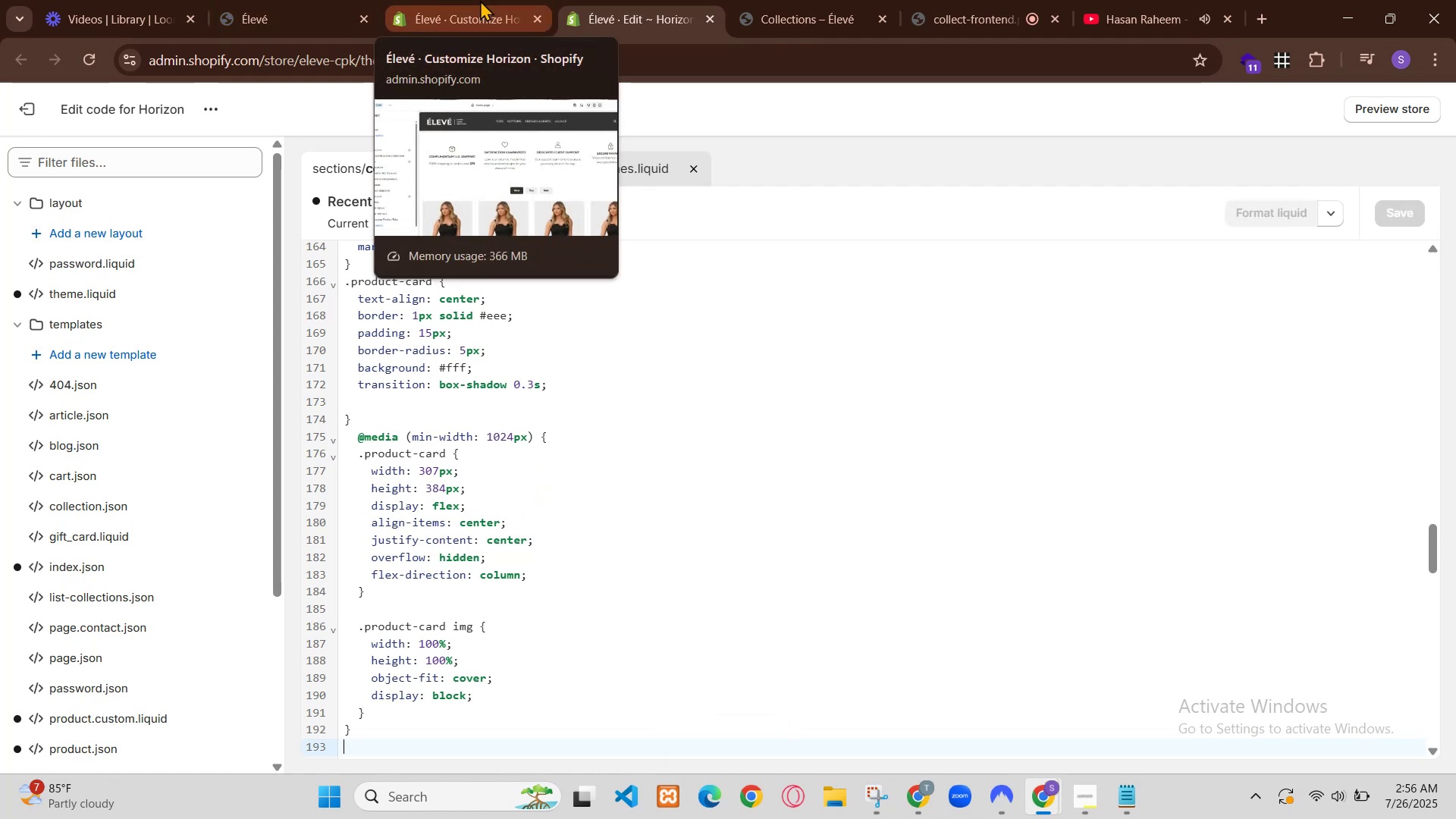 
wait(9.83)
 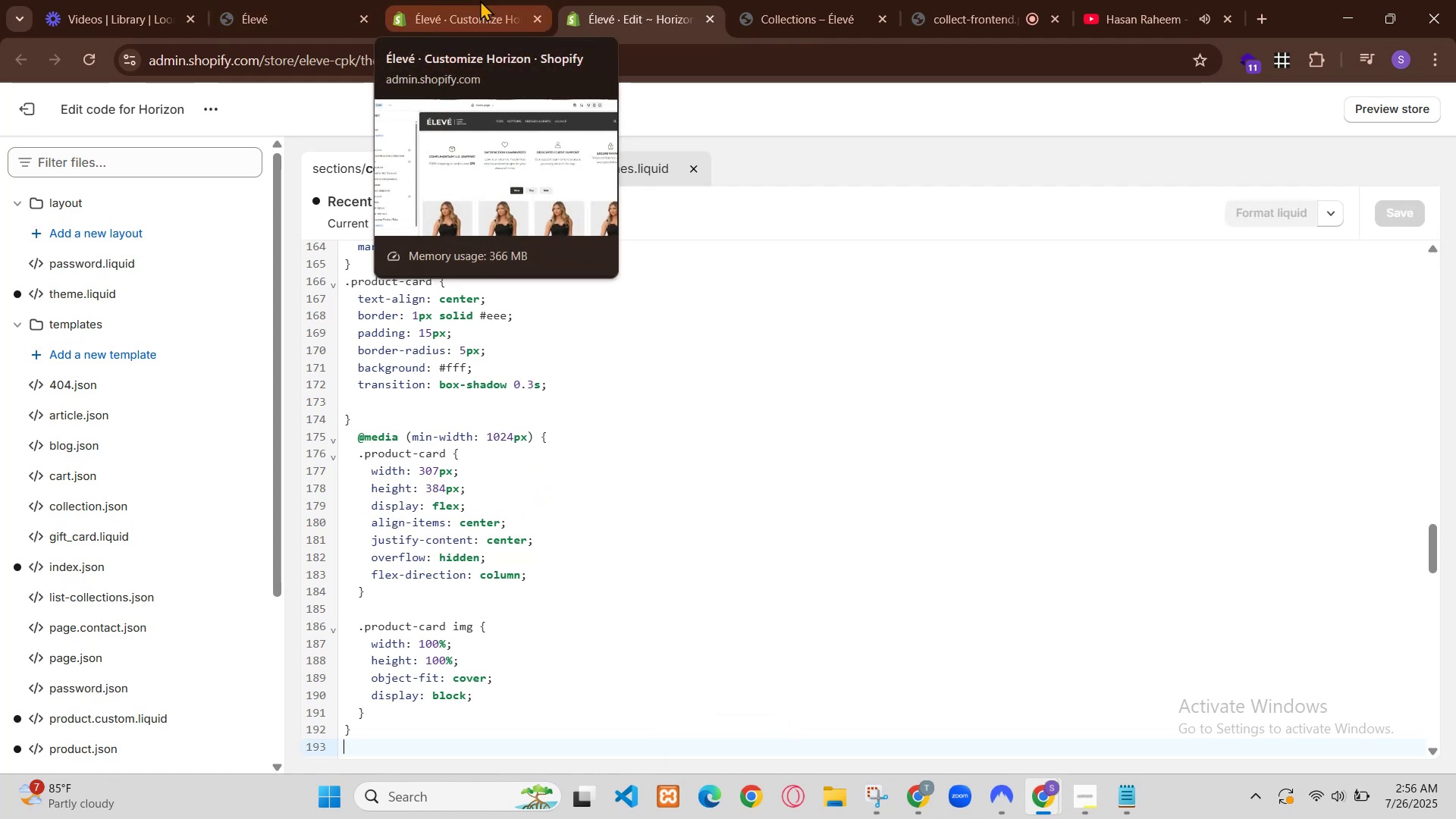 
scroll: coordinate [533, 425], scroll_direction: down, amount: 7.0
 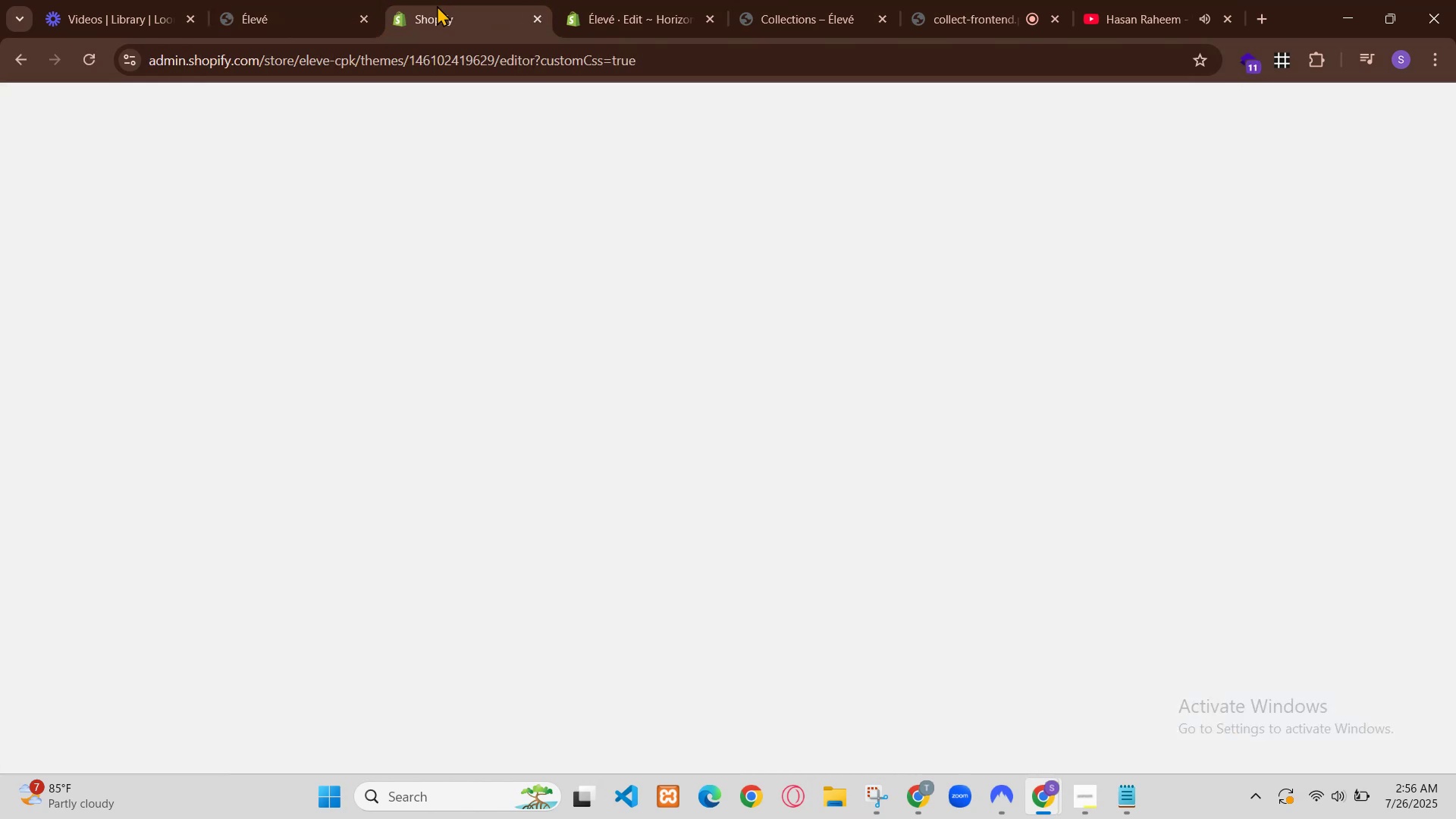 
scroll: coordinate [535, 425], scroll_direction: up, amount: 2.0
 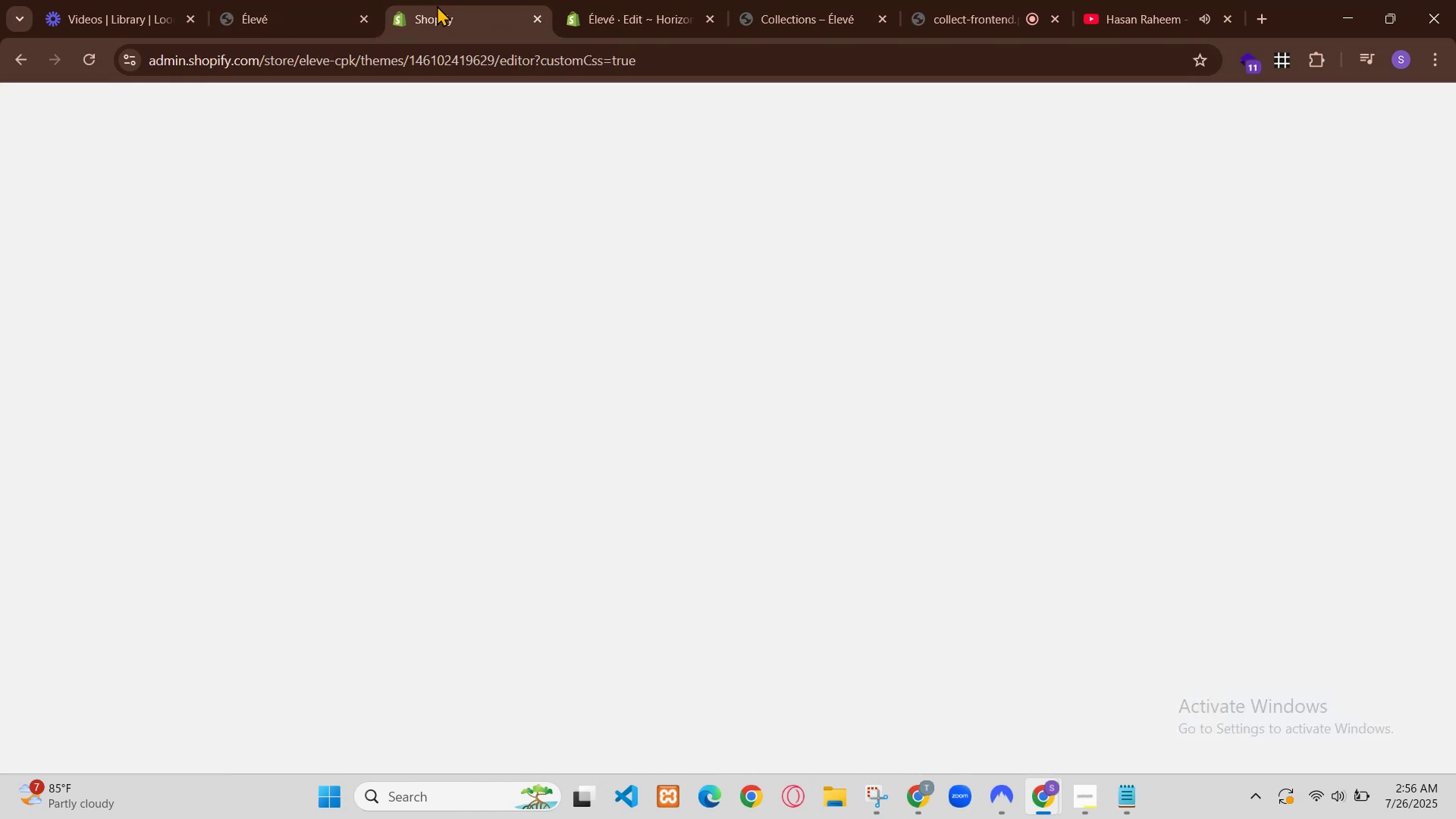 
scroll: coordinate [541, 434], scroll_direction: down, amount: 16.0
 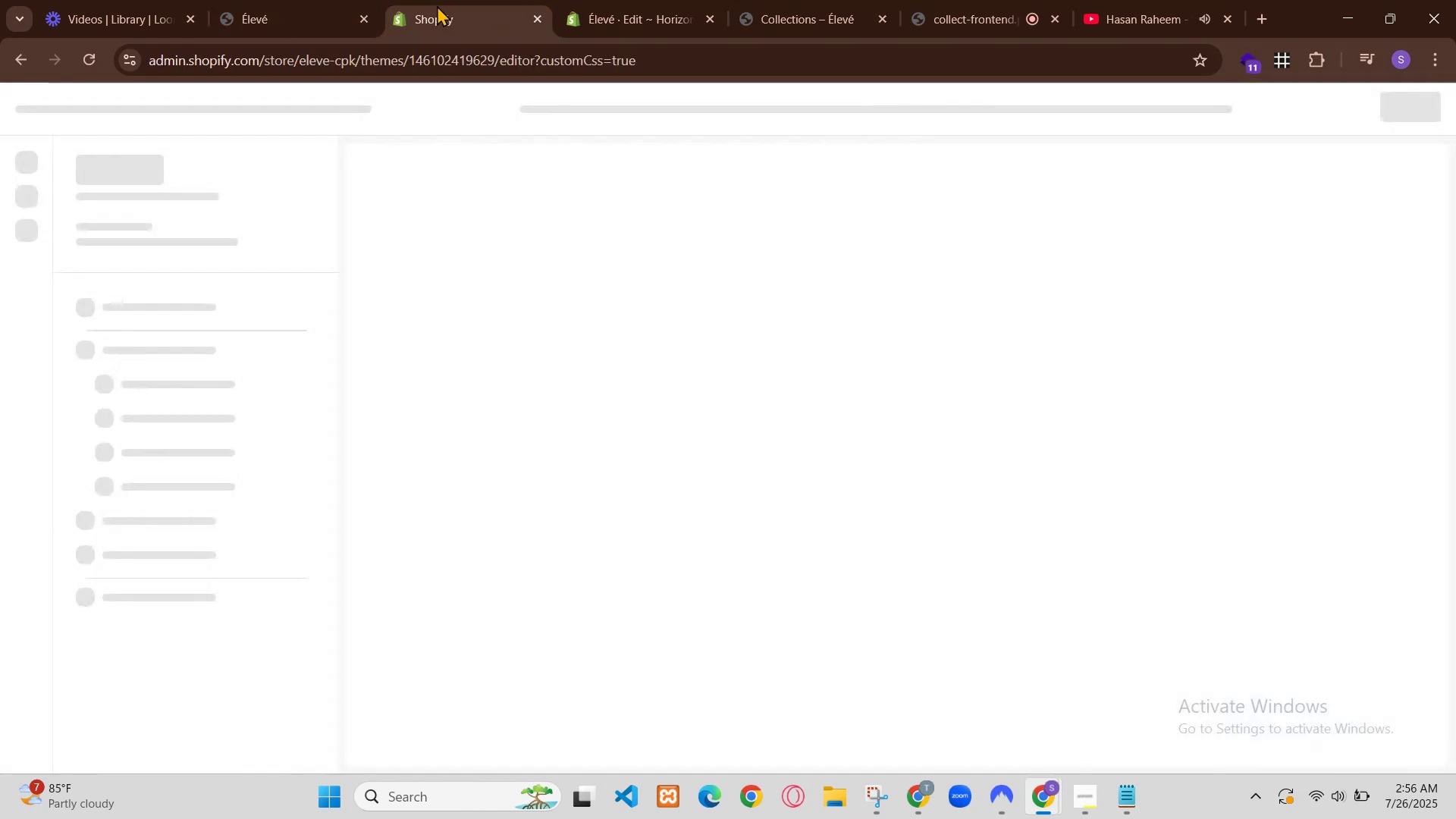 
scroll: coordinate [538, 438], scroll_direction: up, amount: 2.0
 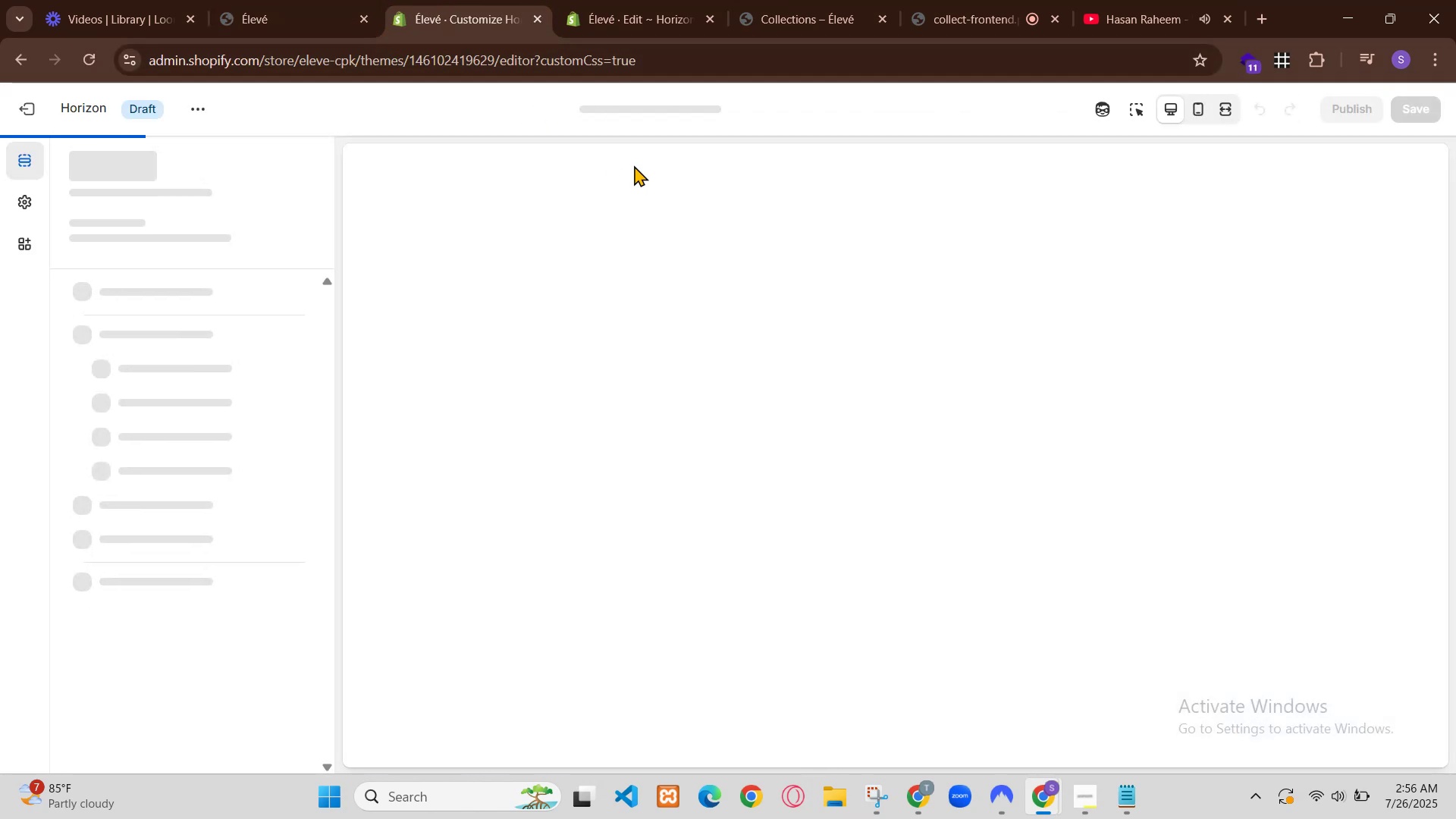 
left_click([1042, 805])
 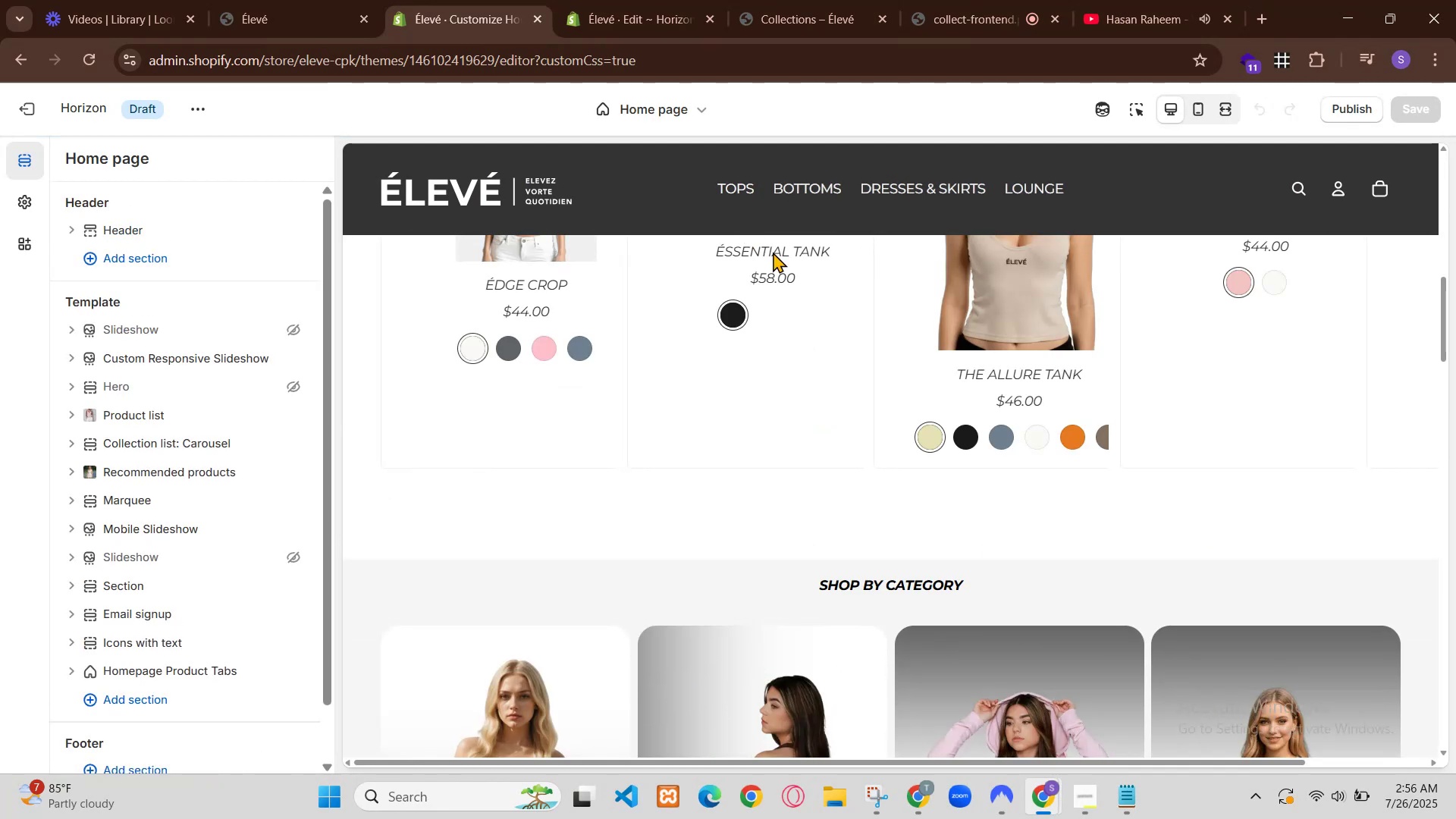 
left_click([919, 798])
 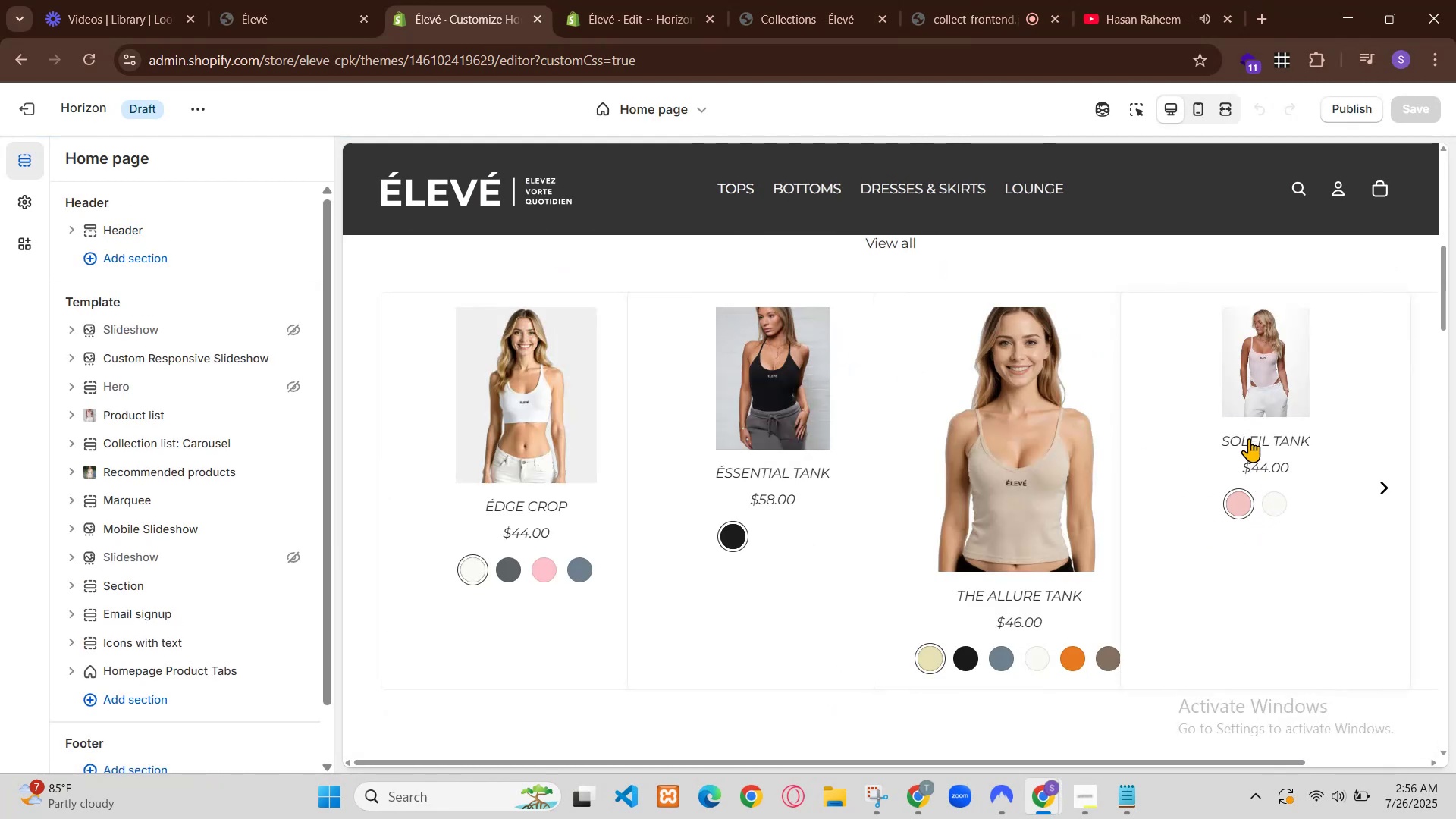 
left_click([1042, 799])
 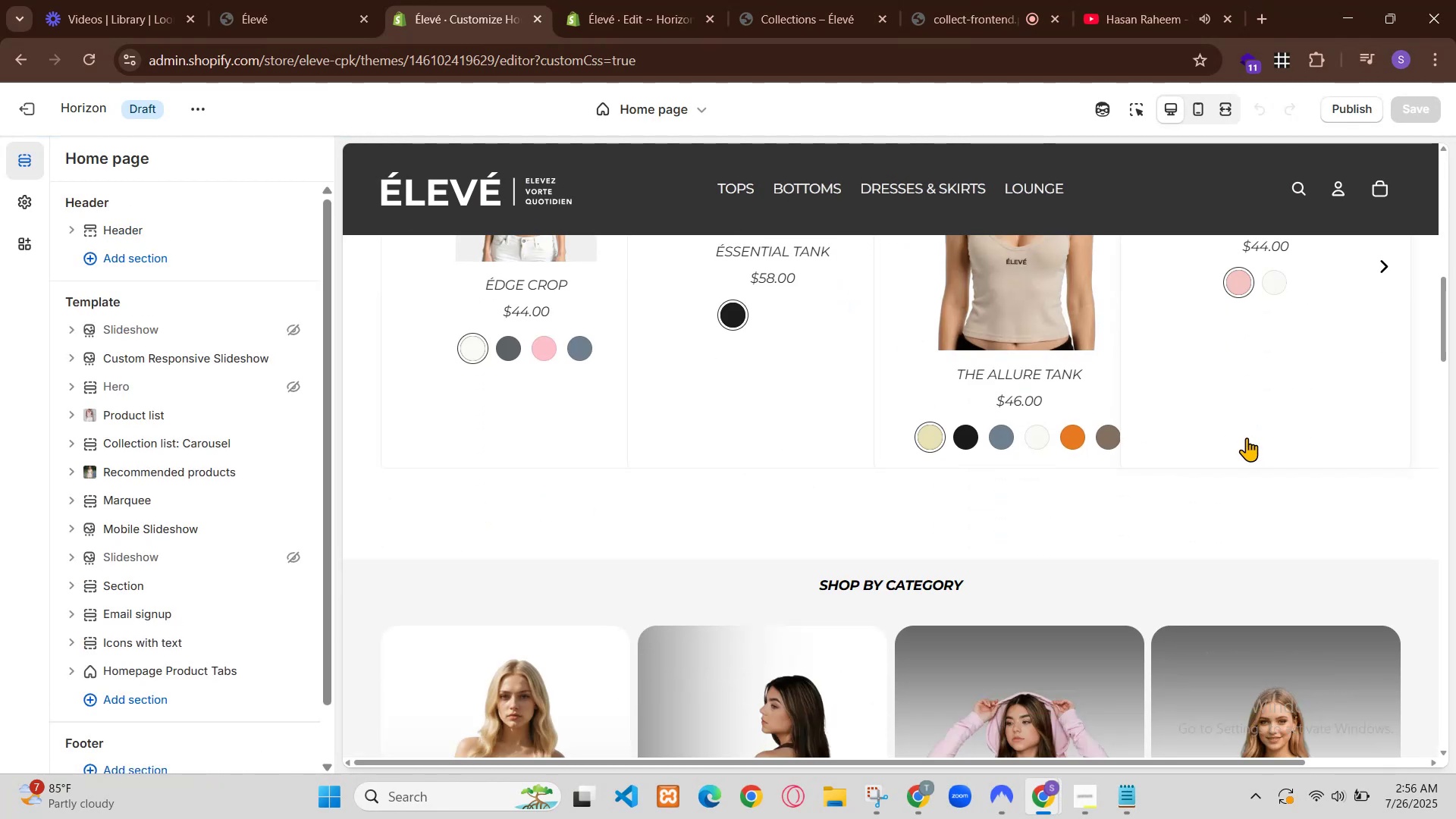 
left_click([988, 742])
 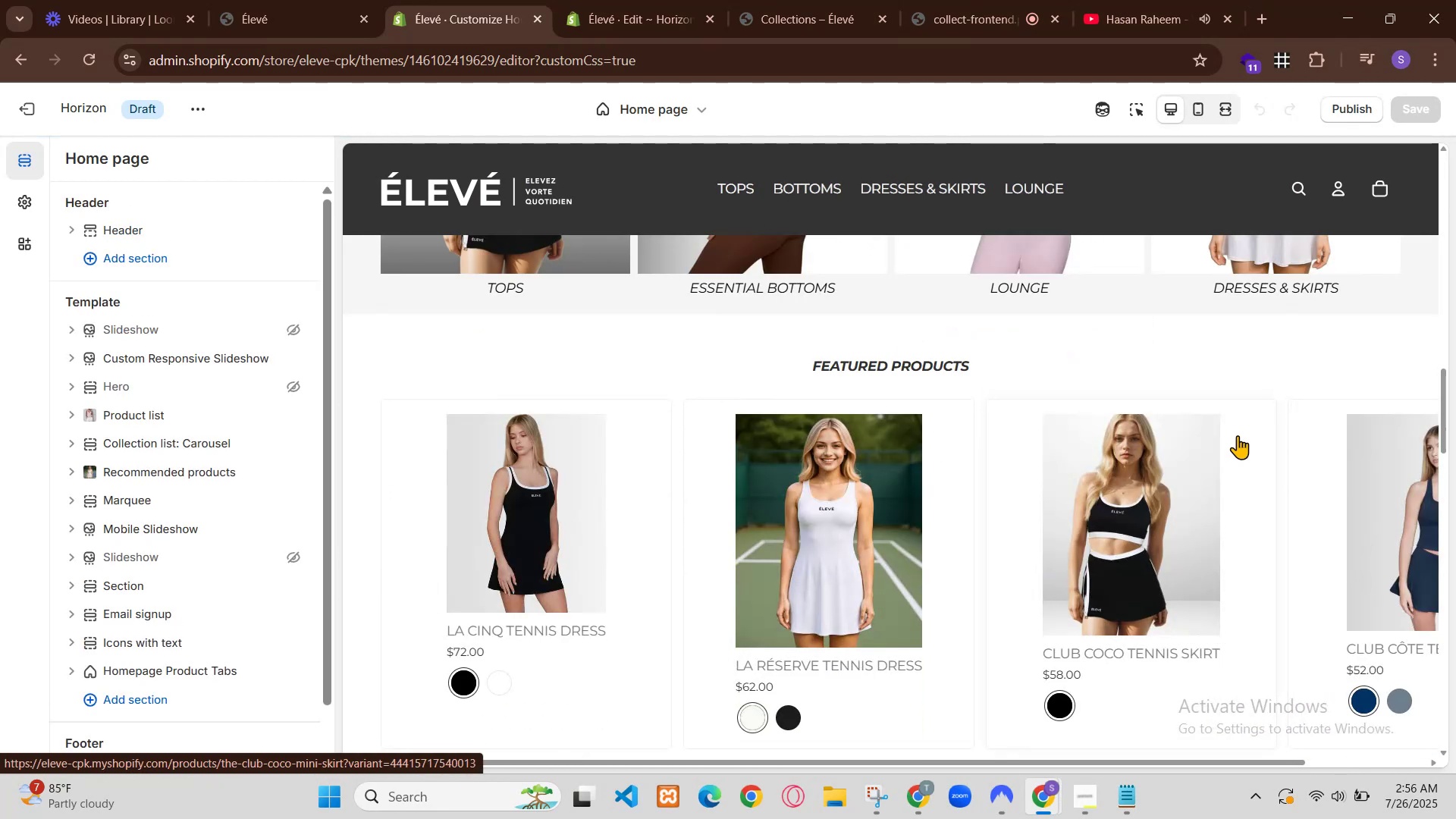 
scroll: coordinate [848, 487], scroll_direction: up, amount: 14.0
 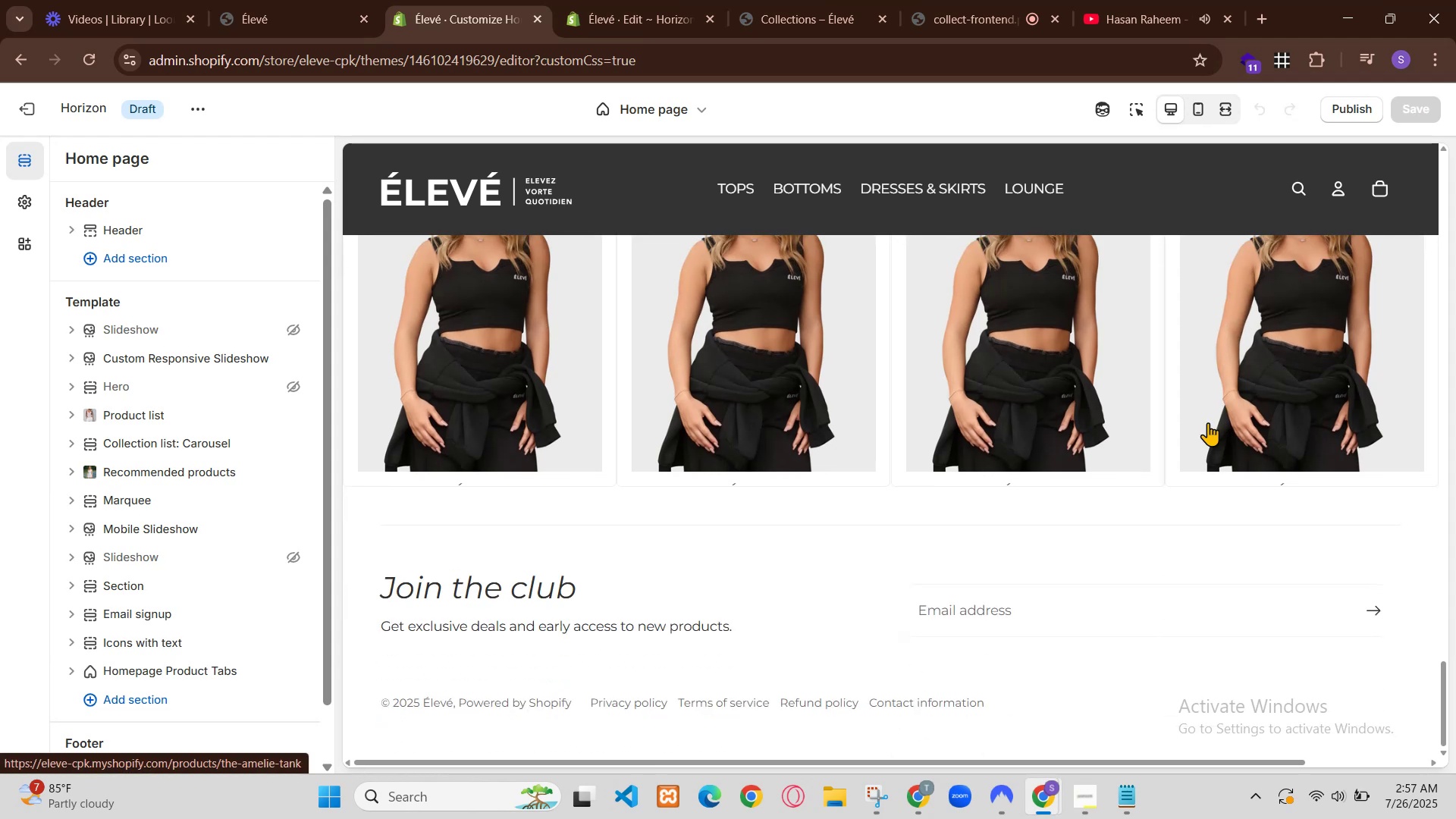 
scroll: coordinate [848, 518], scroll_direction: down, amount: 2.0
 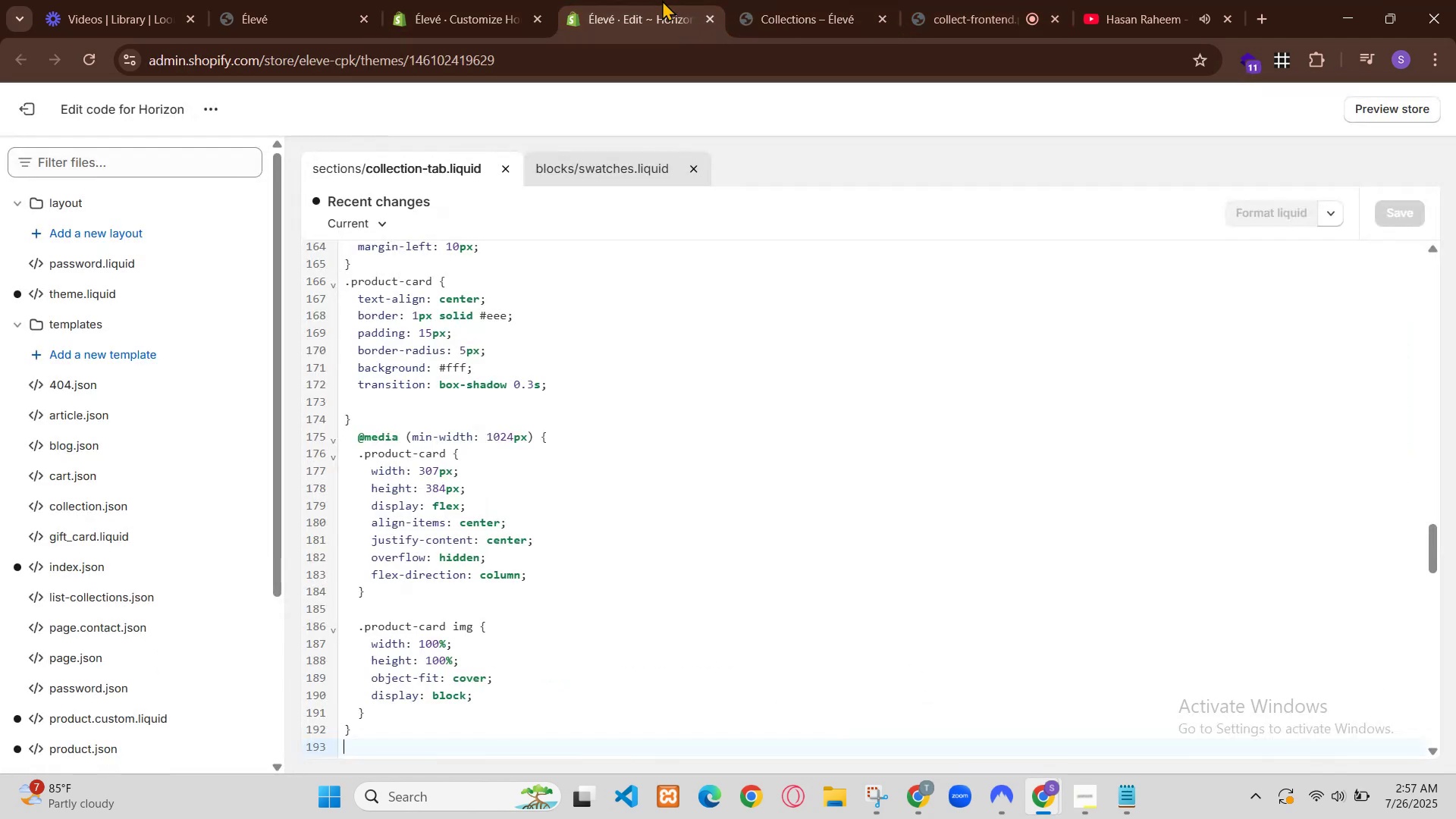 
scroll: coordinate [725, 450], scroll_direction: up, amount: 2.0
 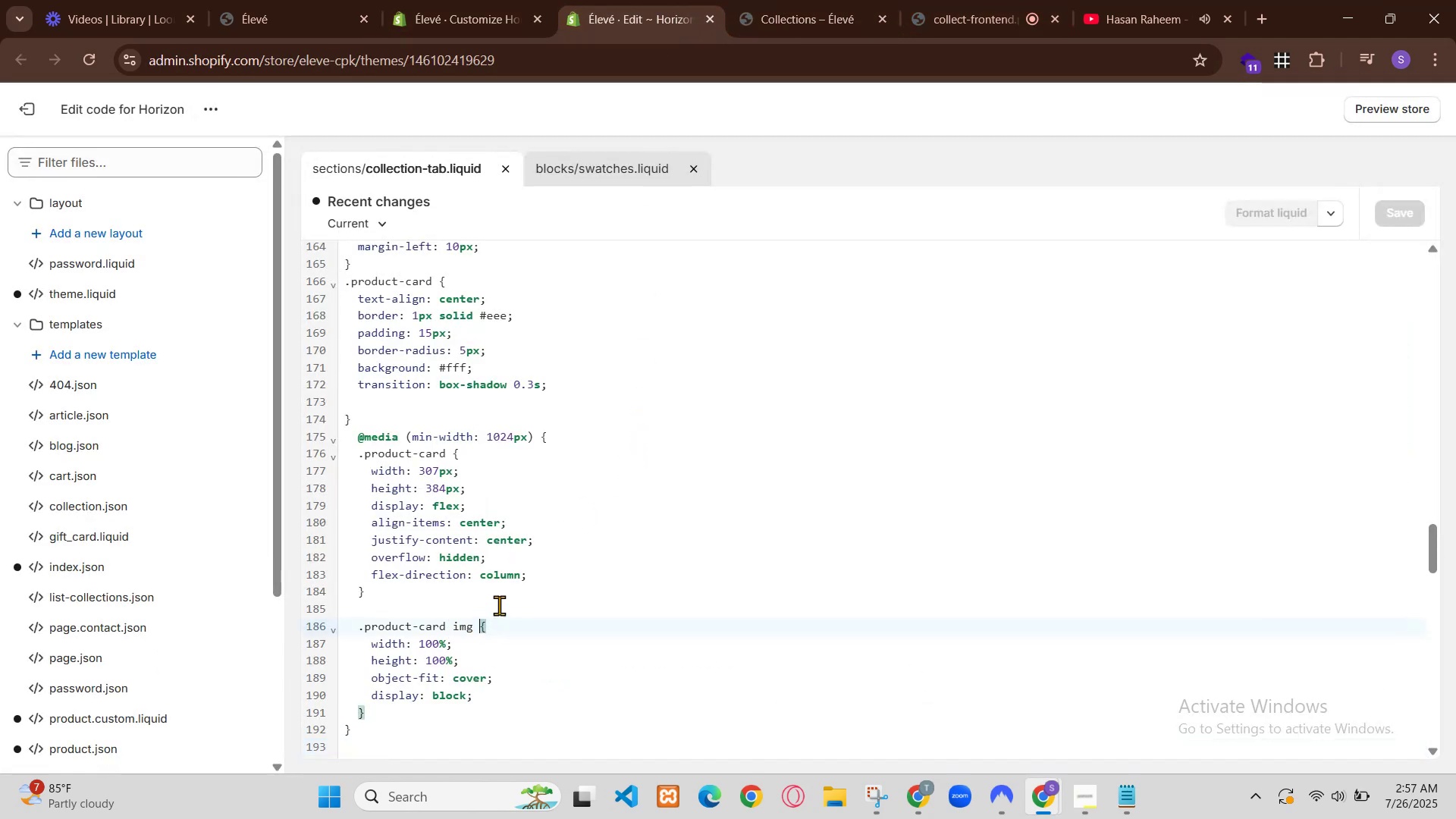 
scroll: coordinate [649, 450], scroll_direction: down, amount: 2.0
 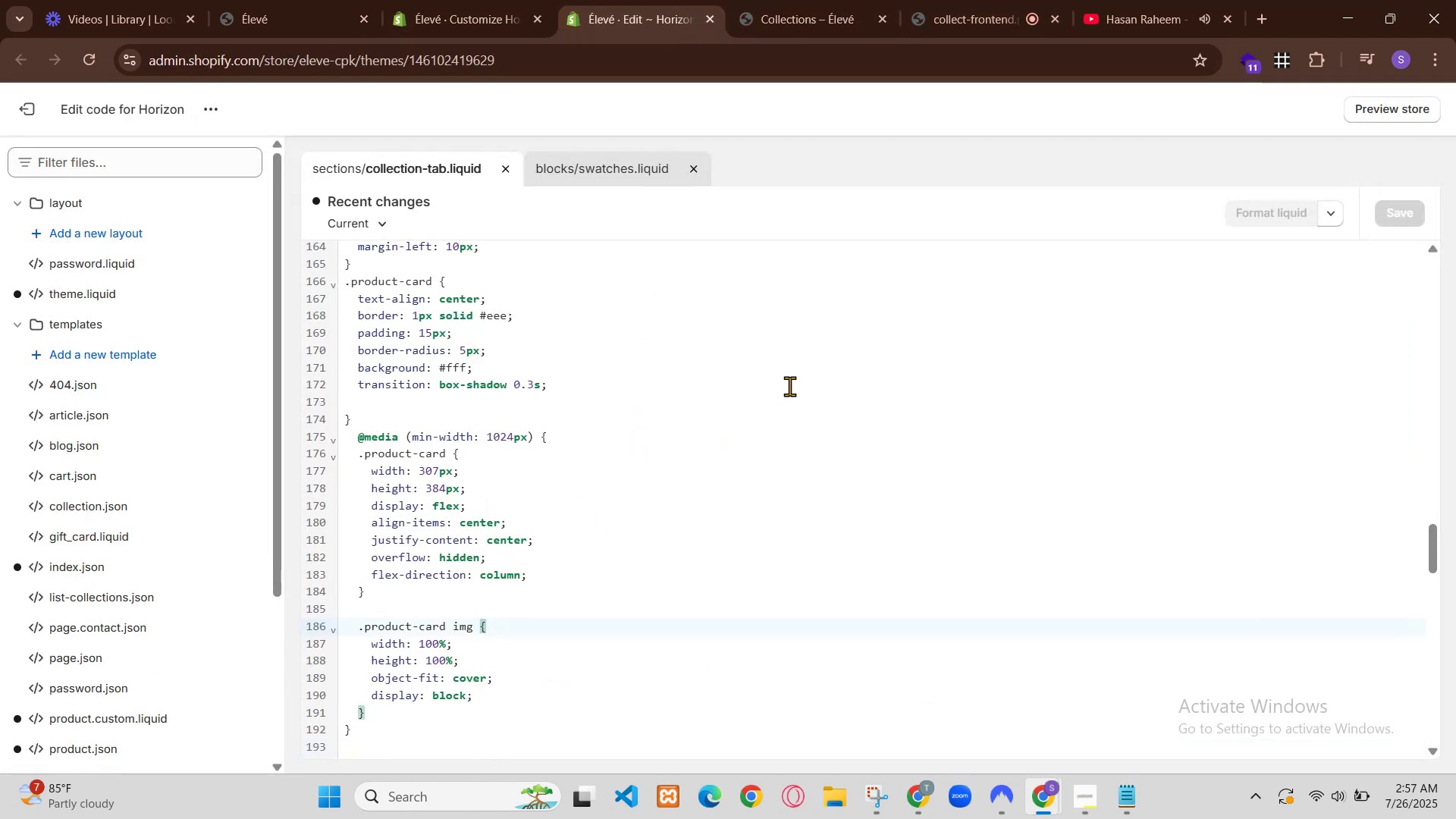 
scroll: coordinate [645, 454], scroll_direction: up, amount: 2.0
 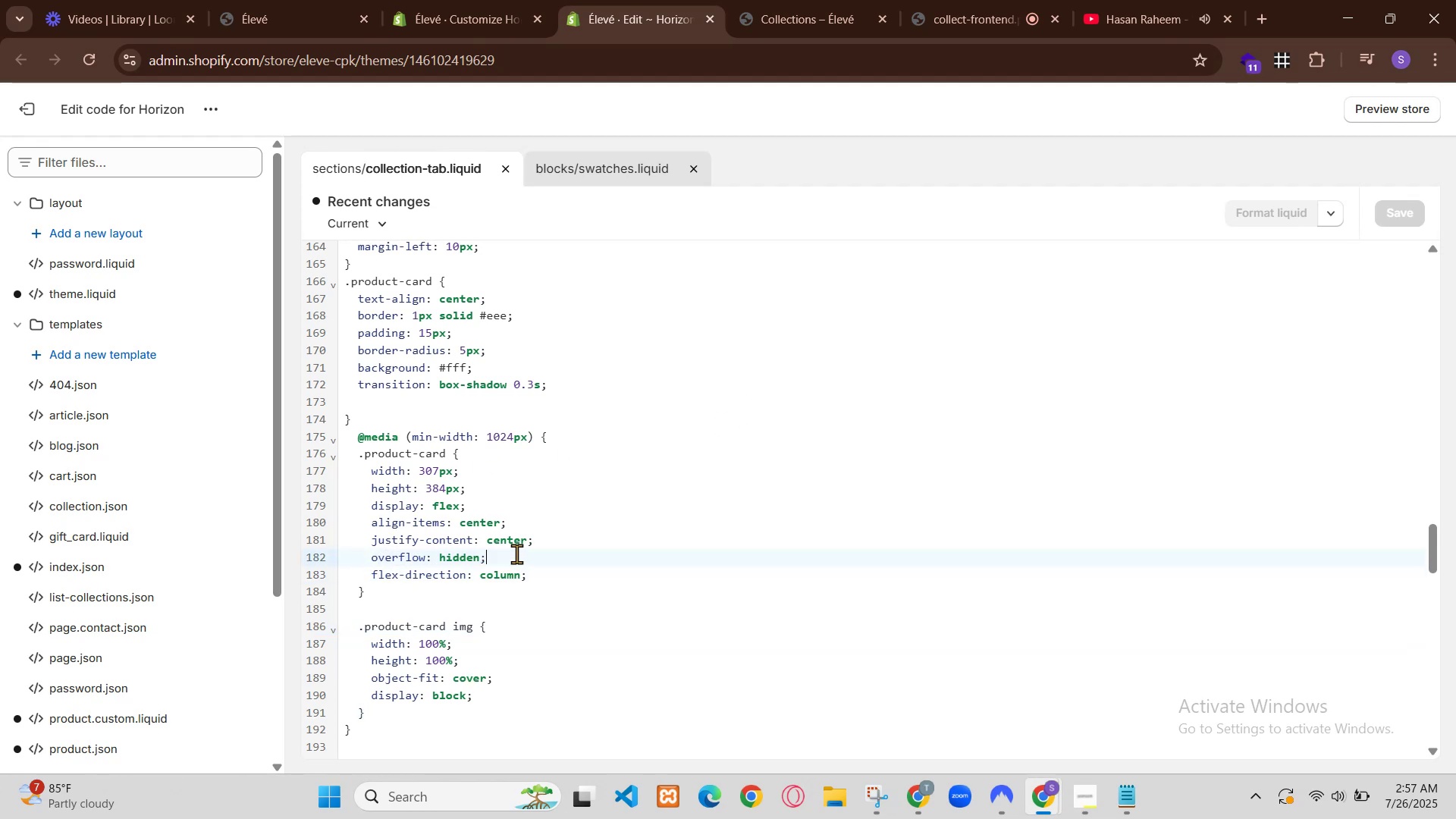 
left_click([1140, 114])
 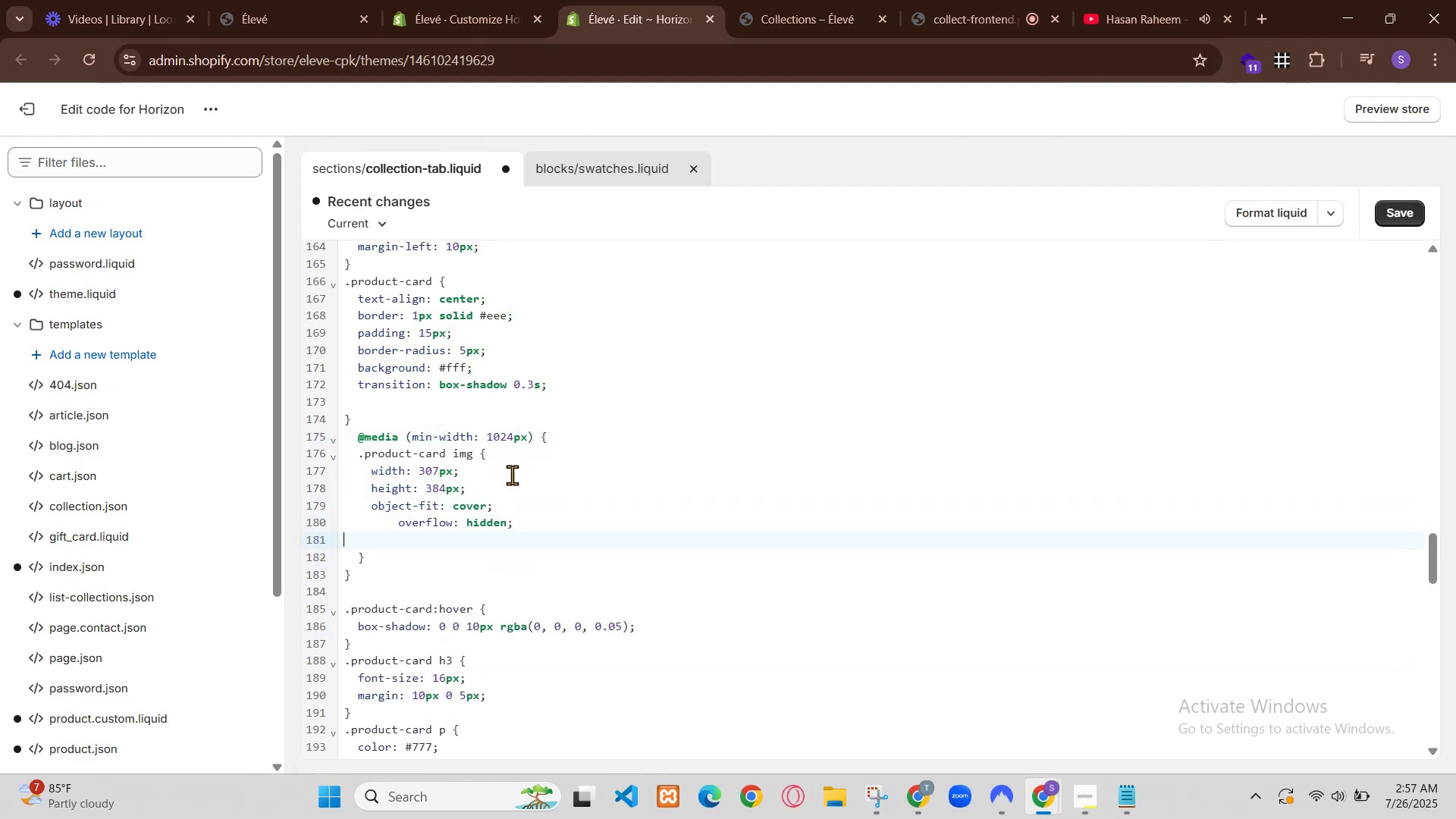 
wait(6.73)
 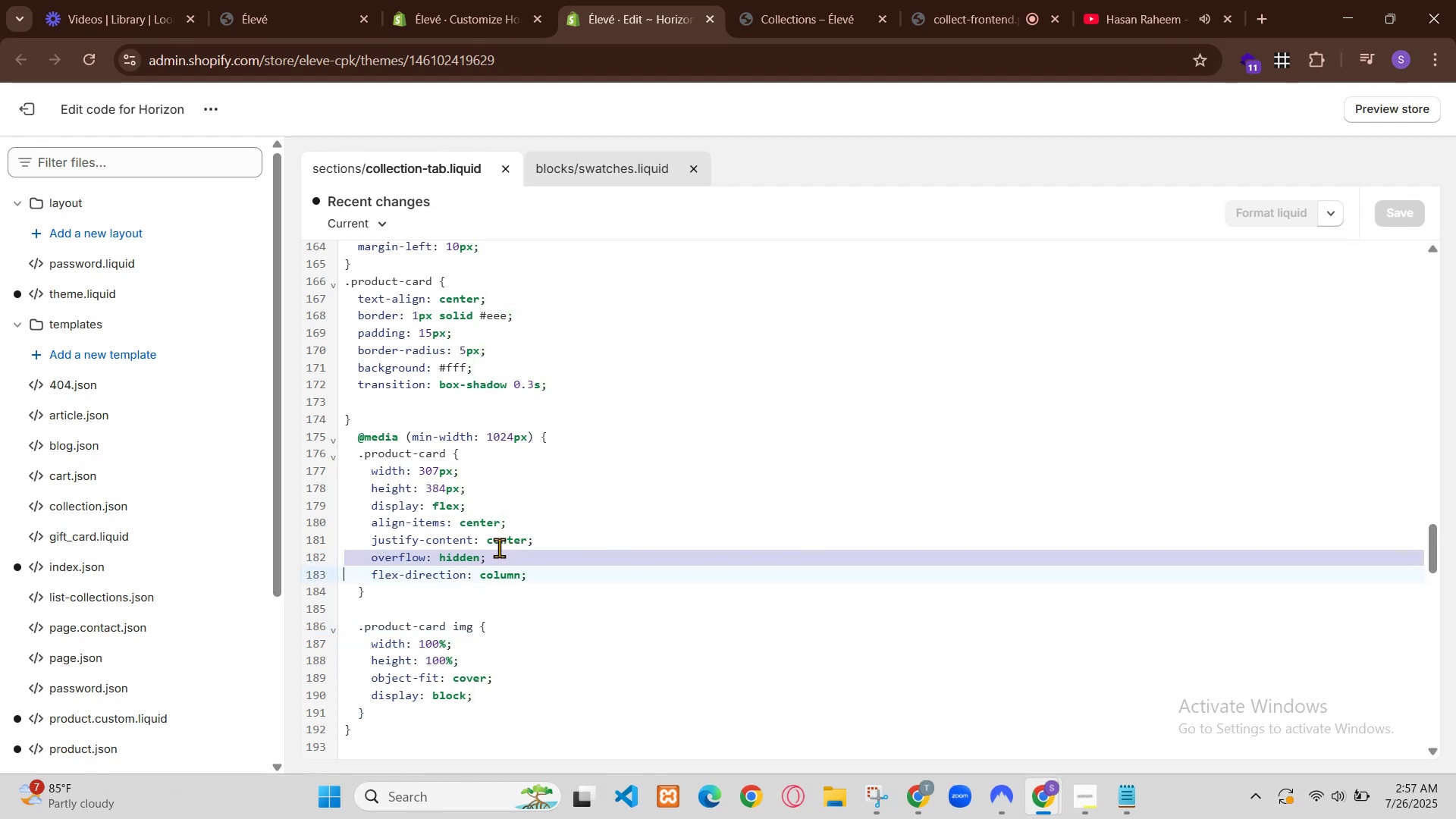 
left_click([1166, 113])
 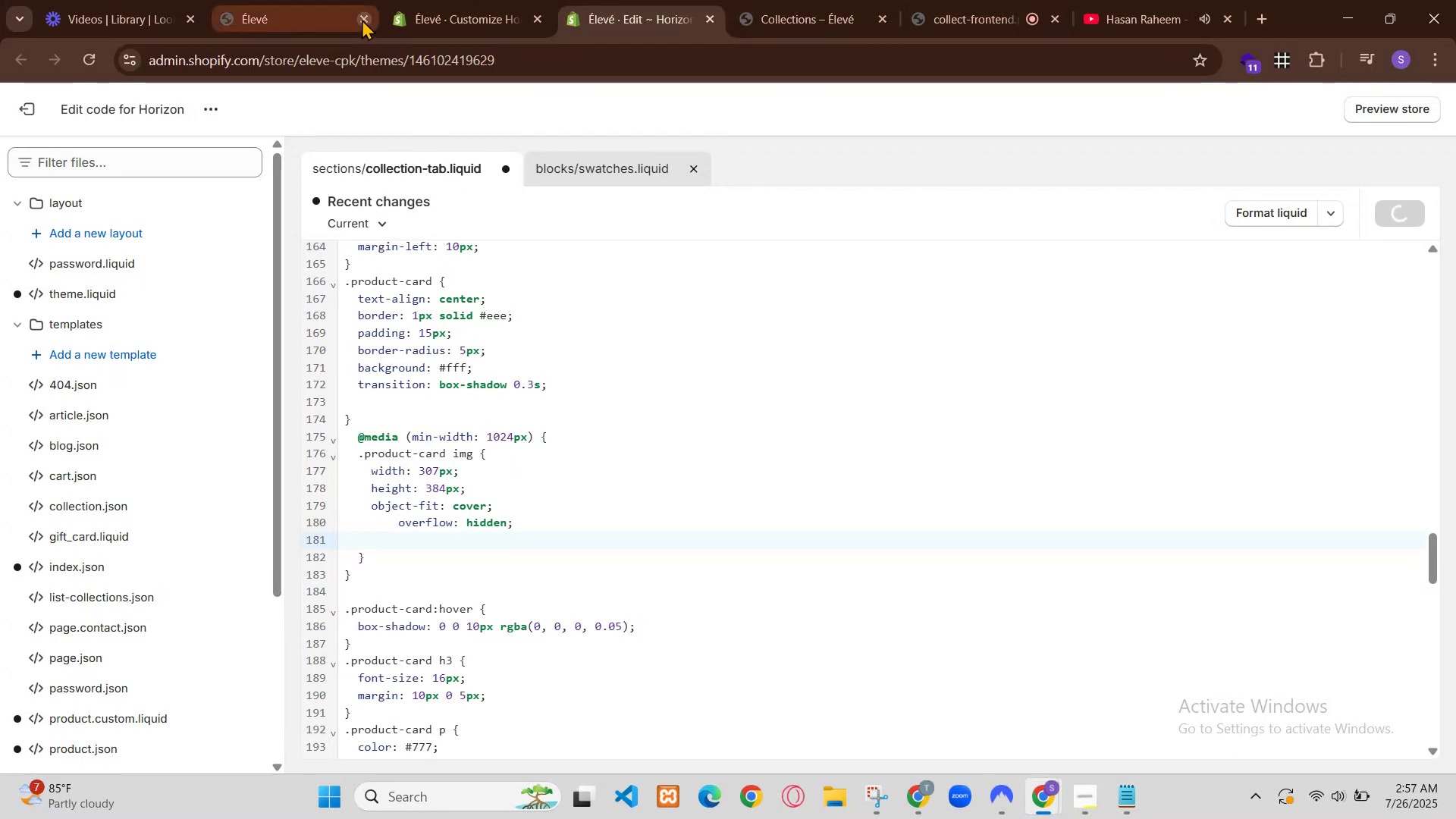 
left_click([758, 353])
 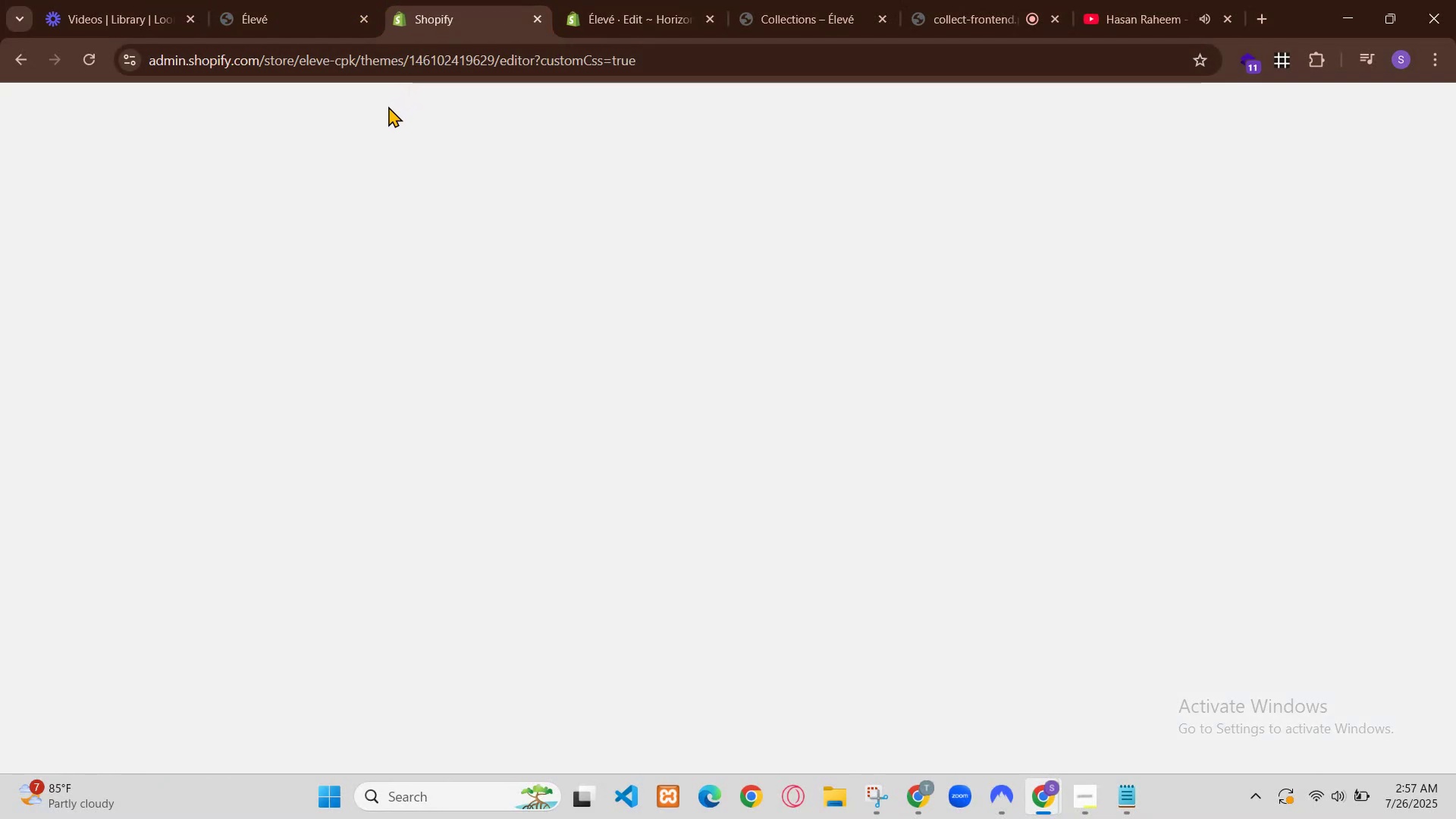 
wait(6.59)
 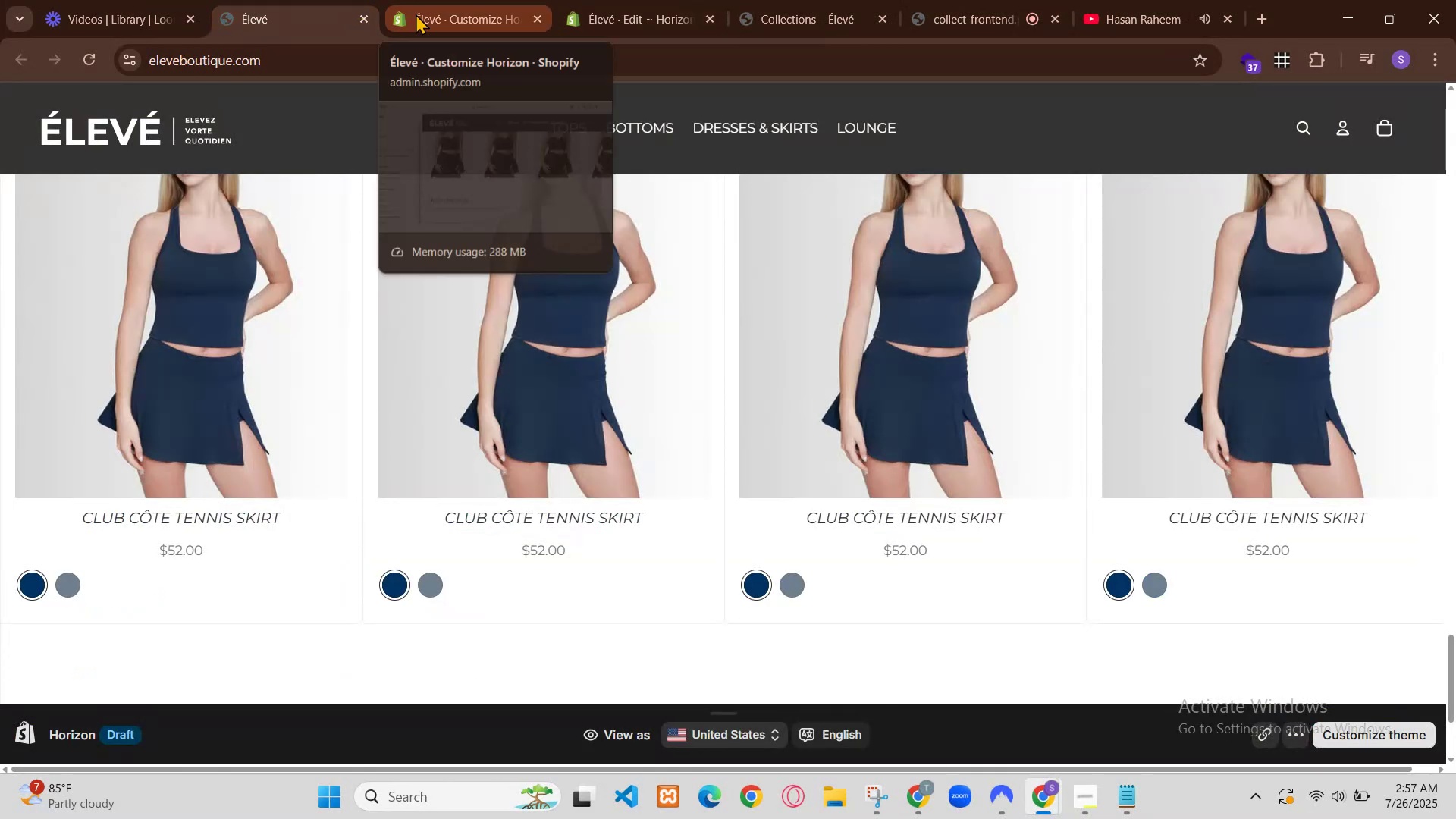 
left_click([890, 323])
 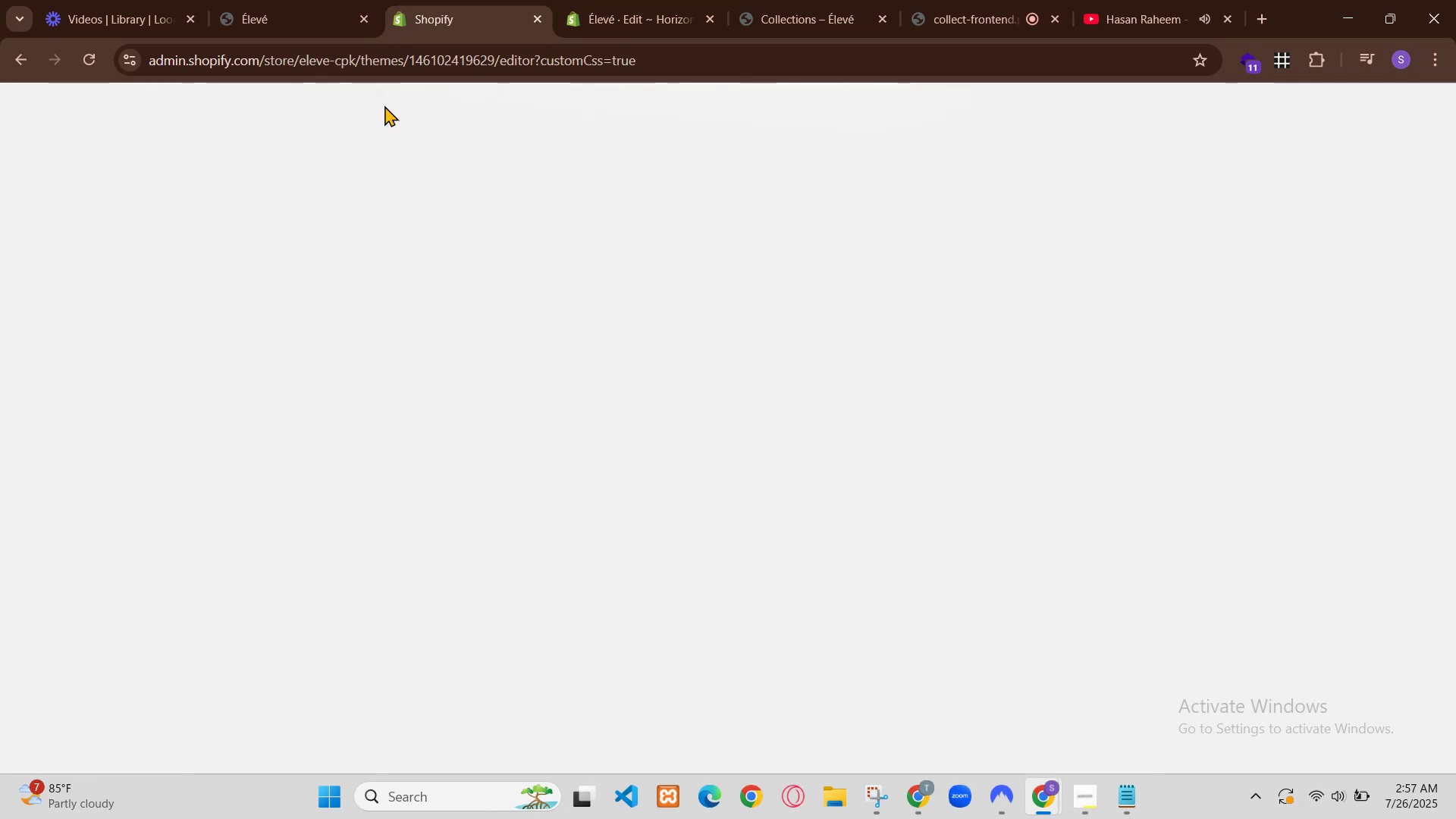 
left_click([1131, 327])
 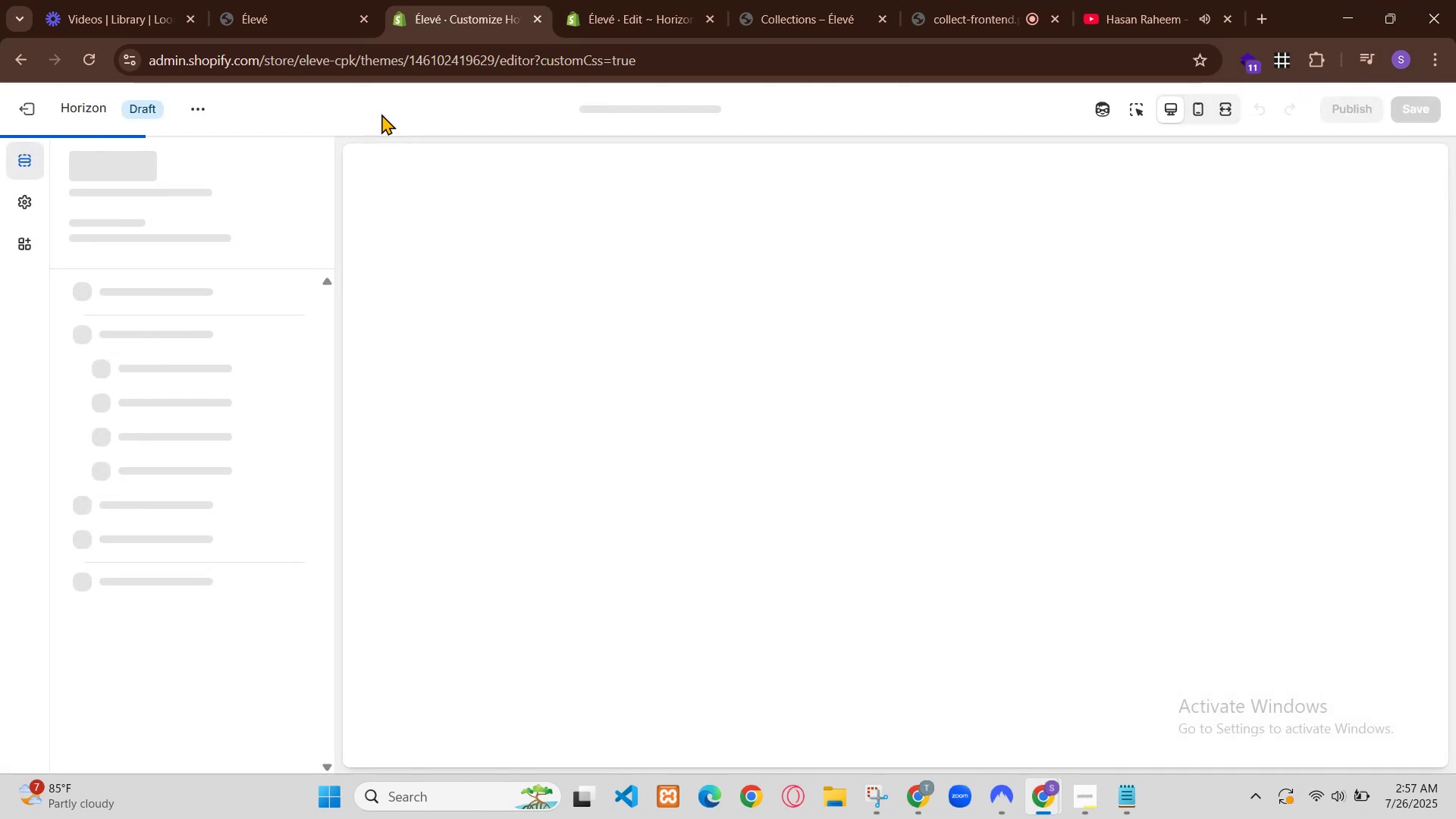 
left_click([361, 335])
 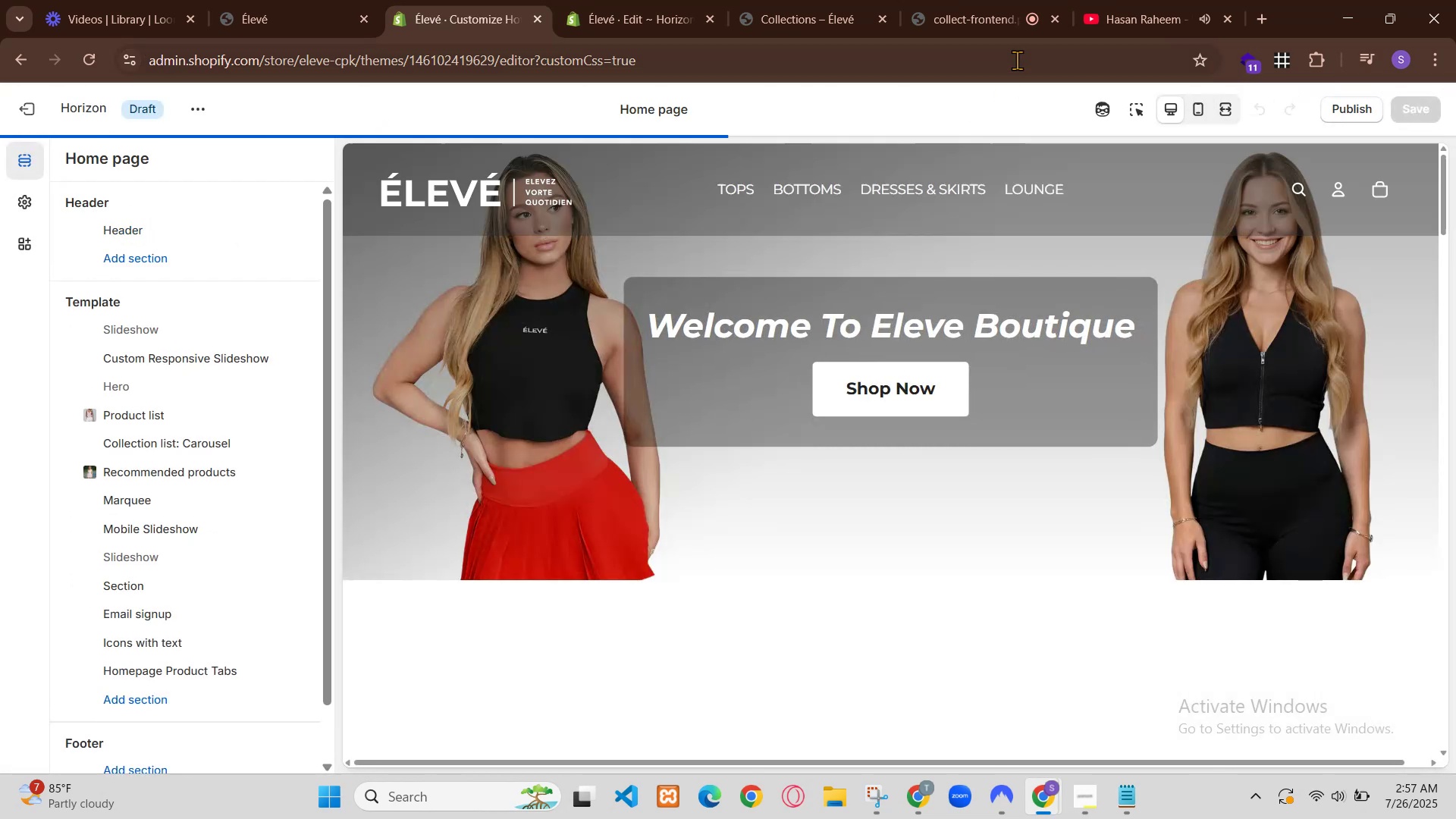 
scroll: coordinate [206, 435], scroll_direction: down, amount: 3.0
 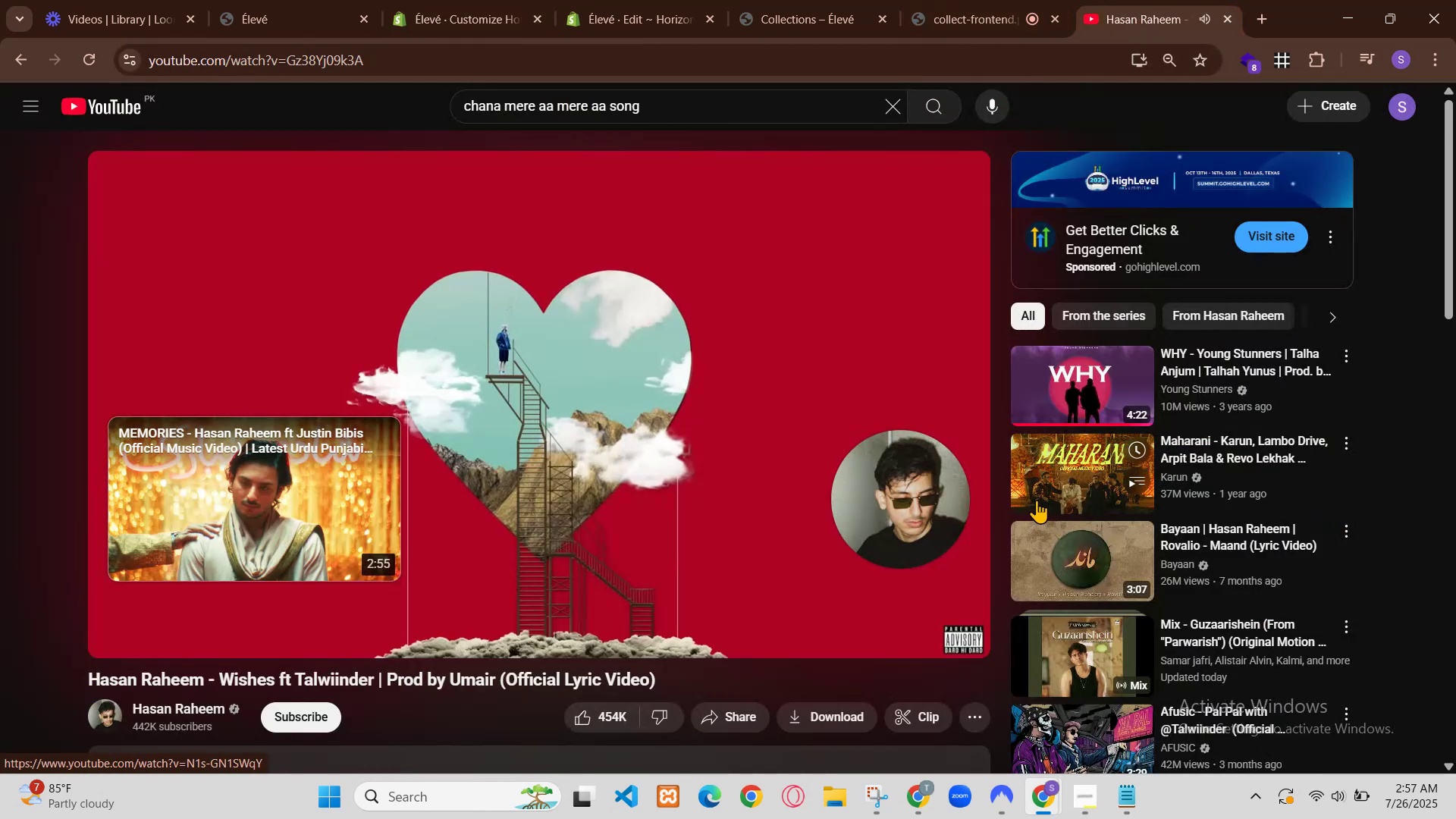 
left_click([284, 296])
 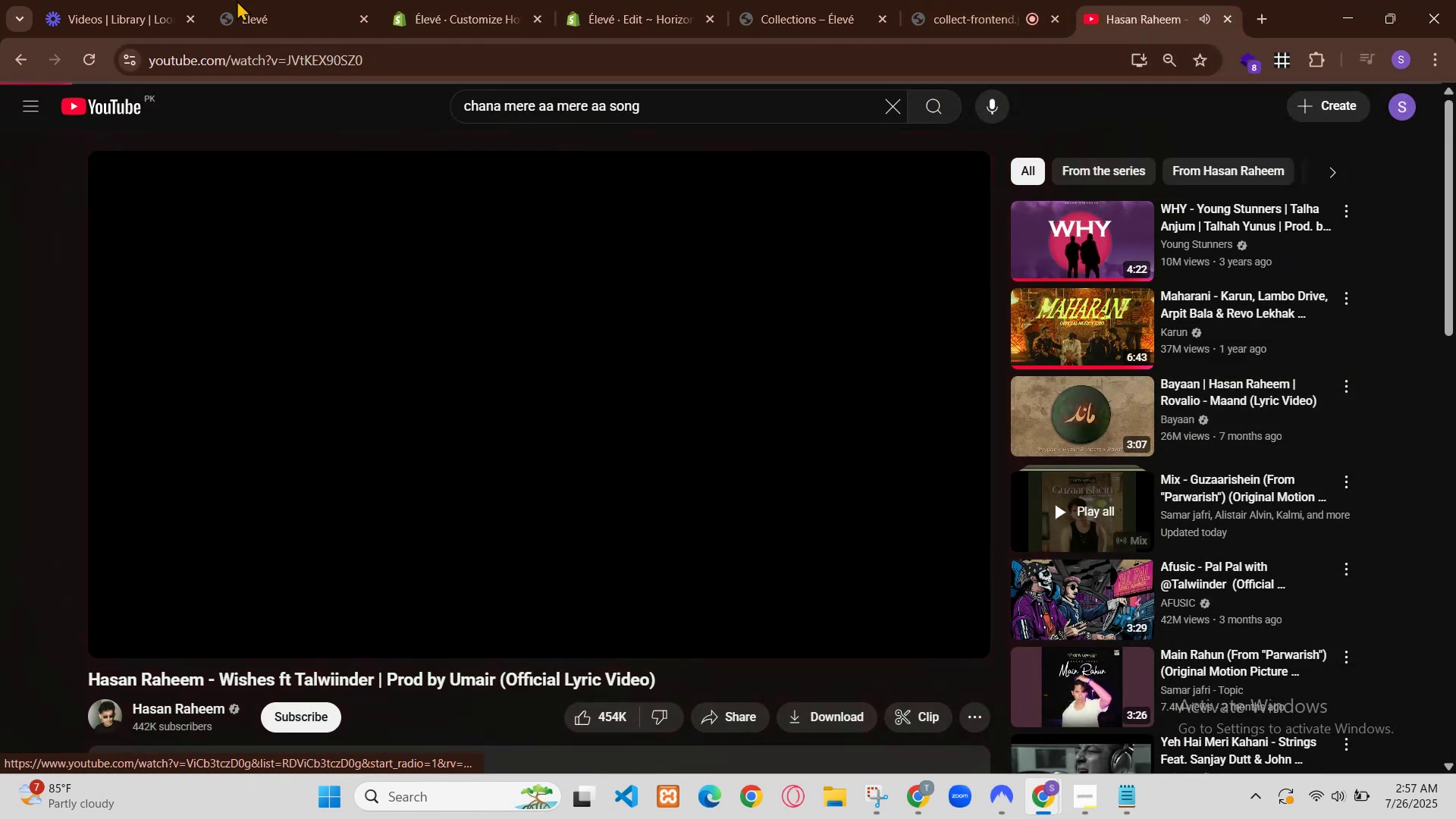 
left_click([281, 397])
 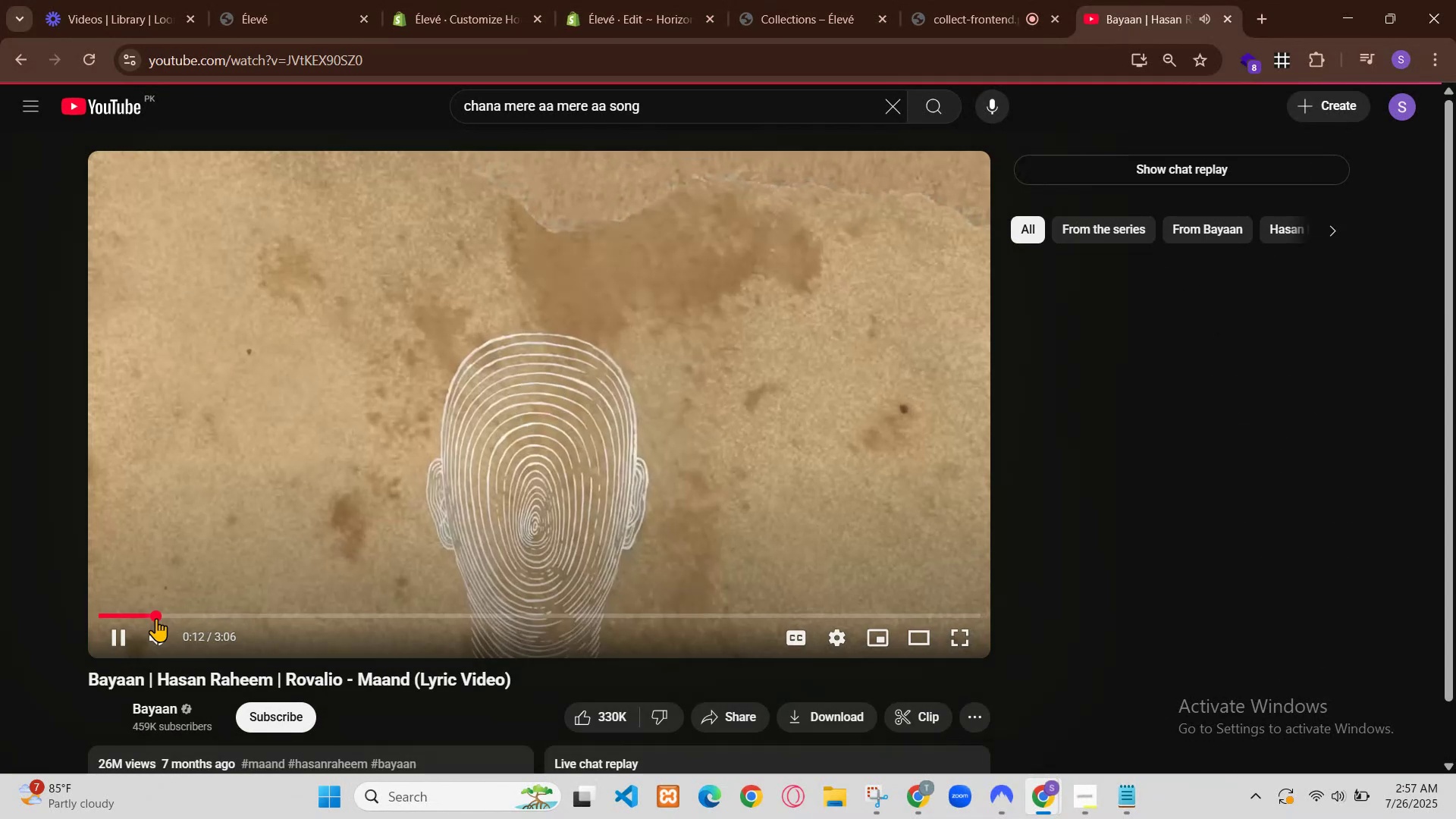 
left_click([1401, 105])
 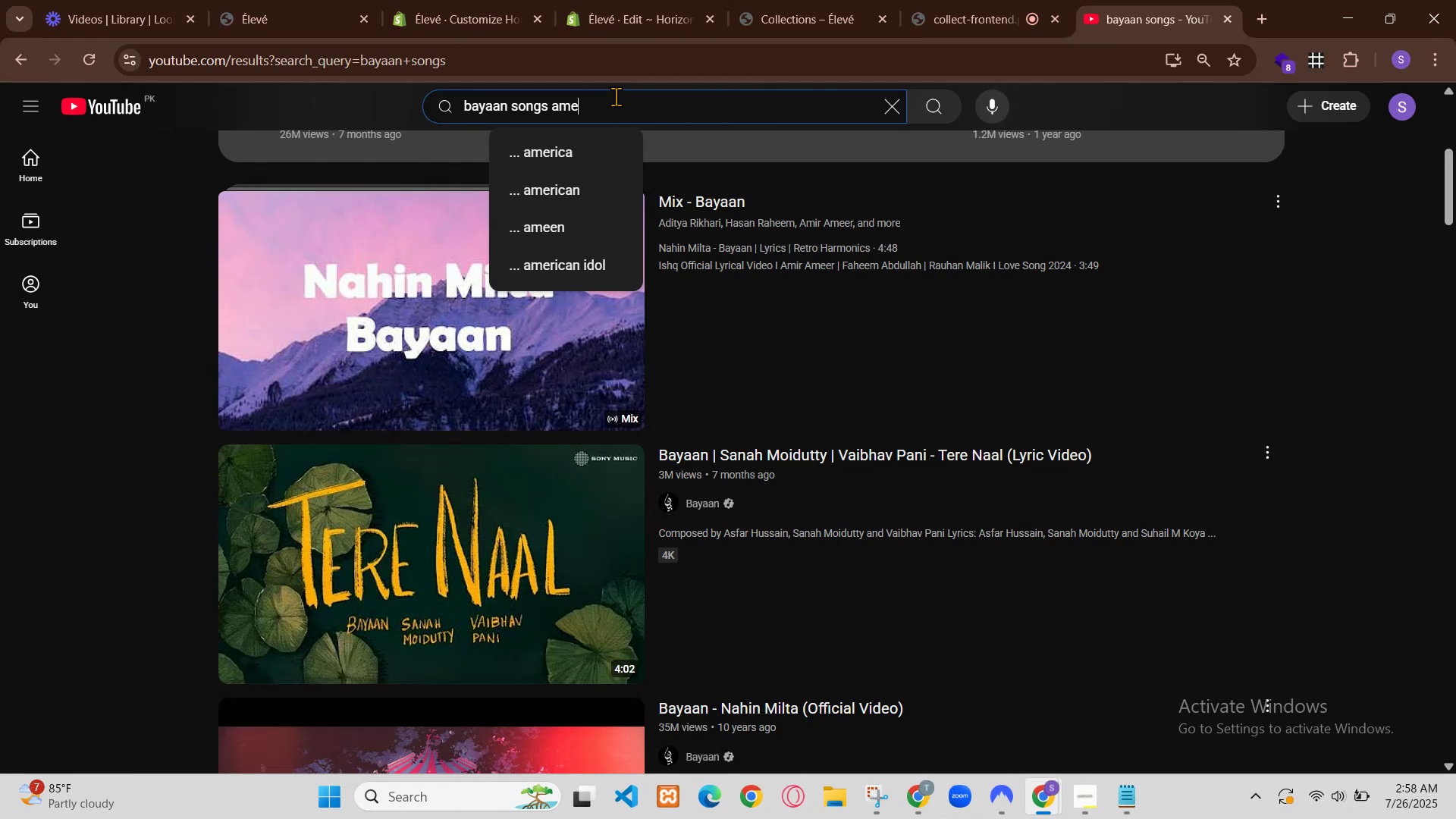 
wait(33.27)
 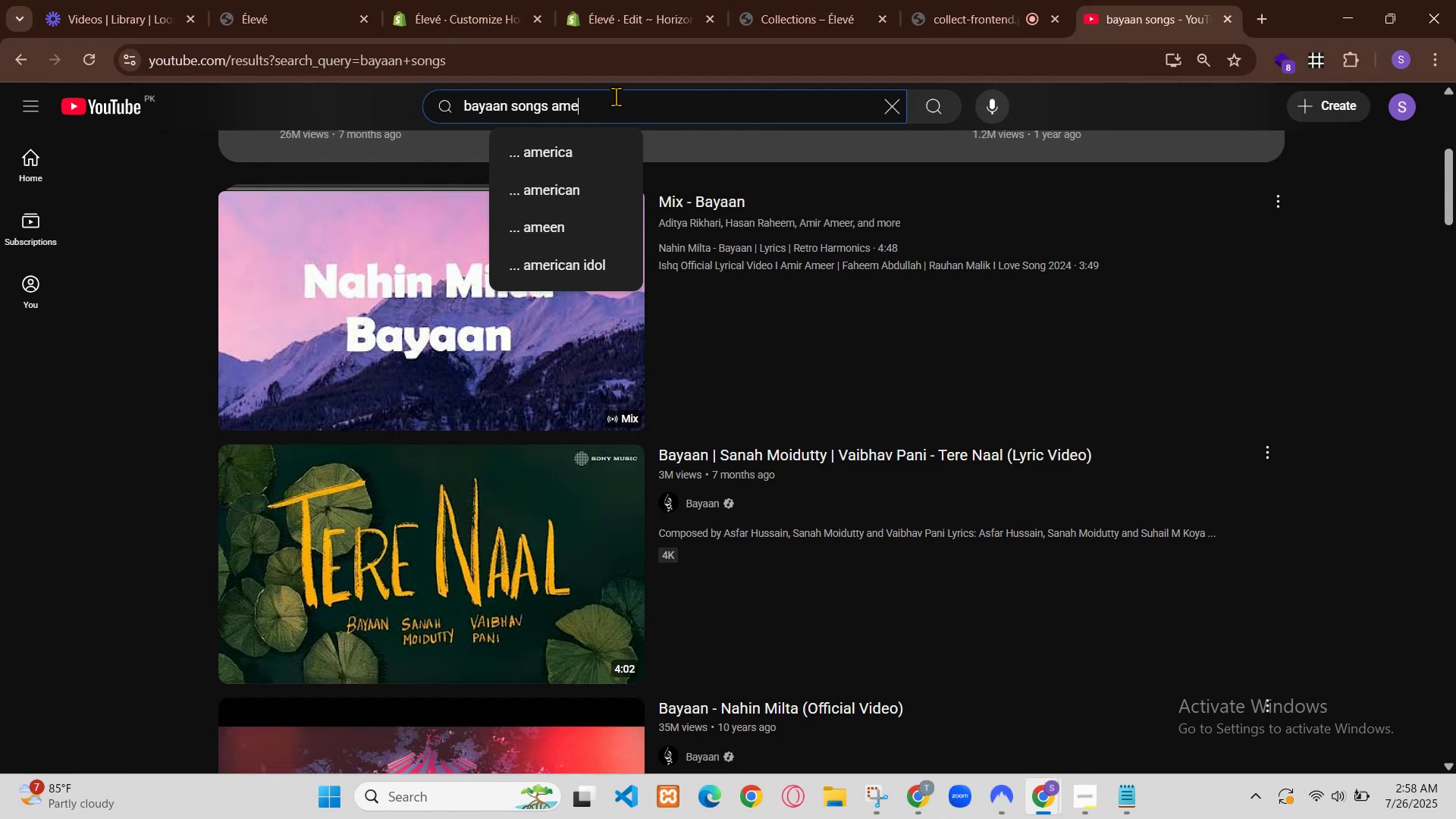 
scroll: coordinate [871, 418], scroll_direction: down, amount: 14.0
 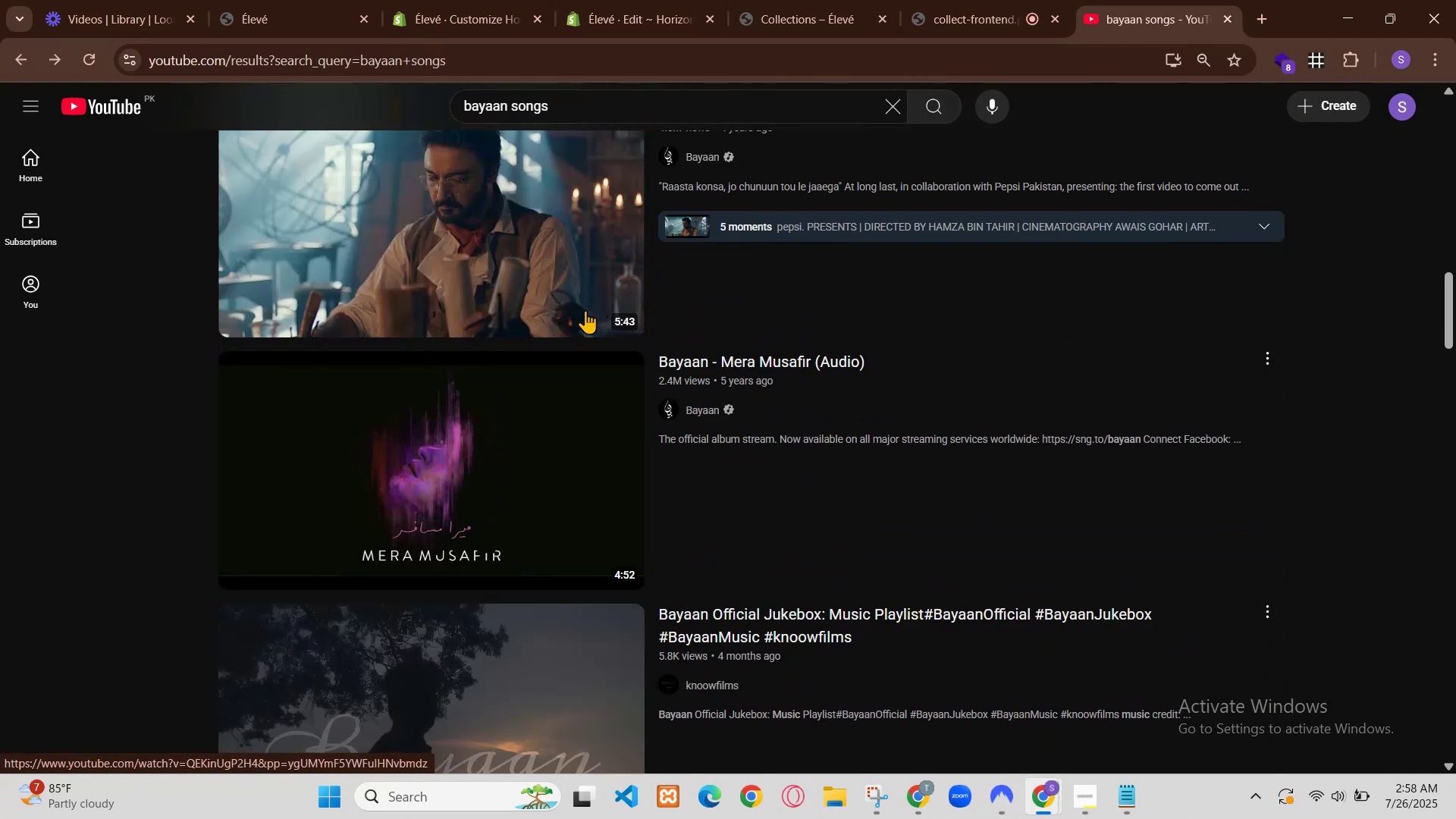 
scroll: coordinate [857, 443], scroll_direction: down, amount: 1.0
 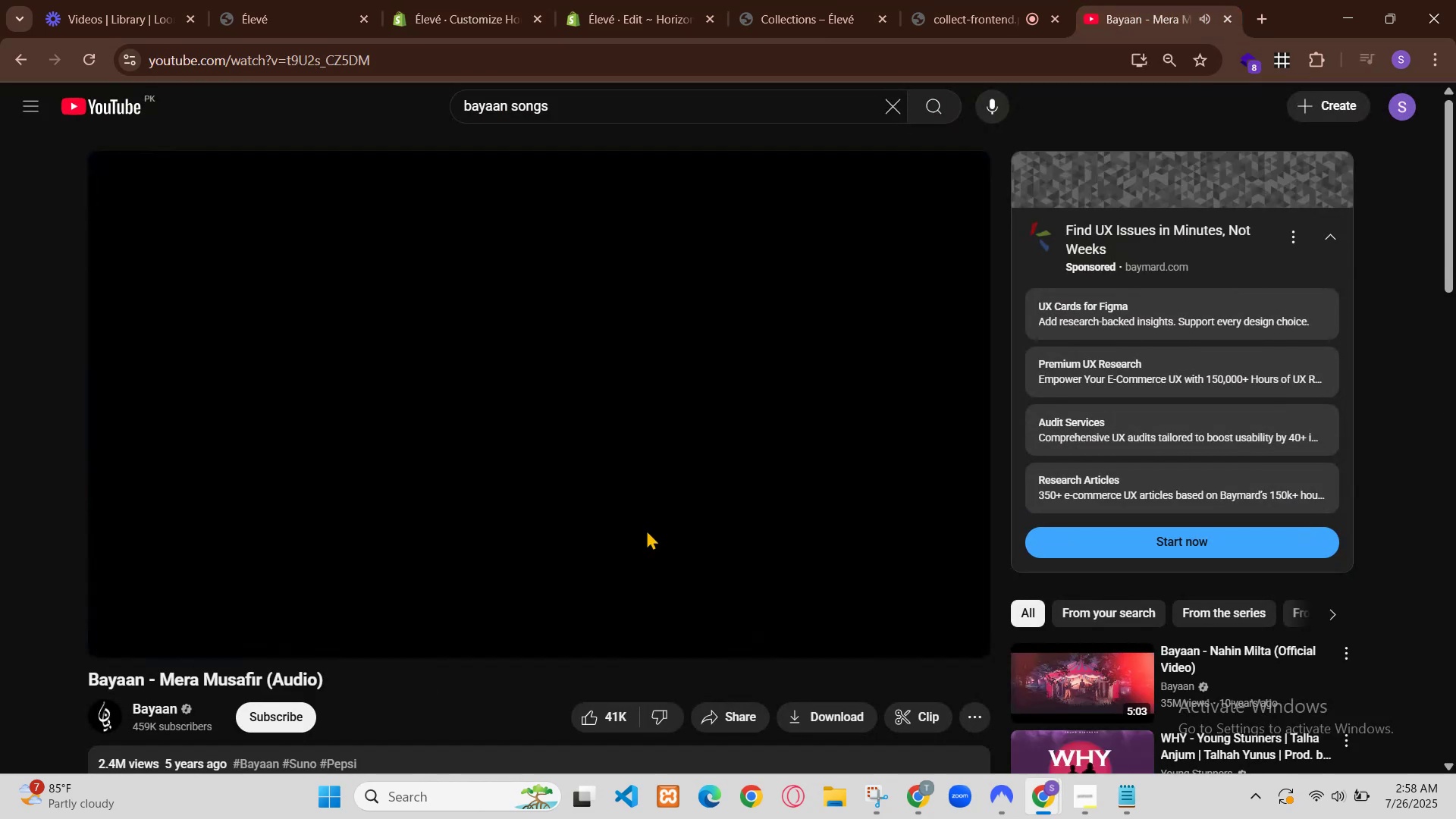 
wait(12.73)
 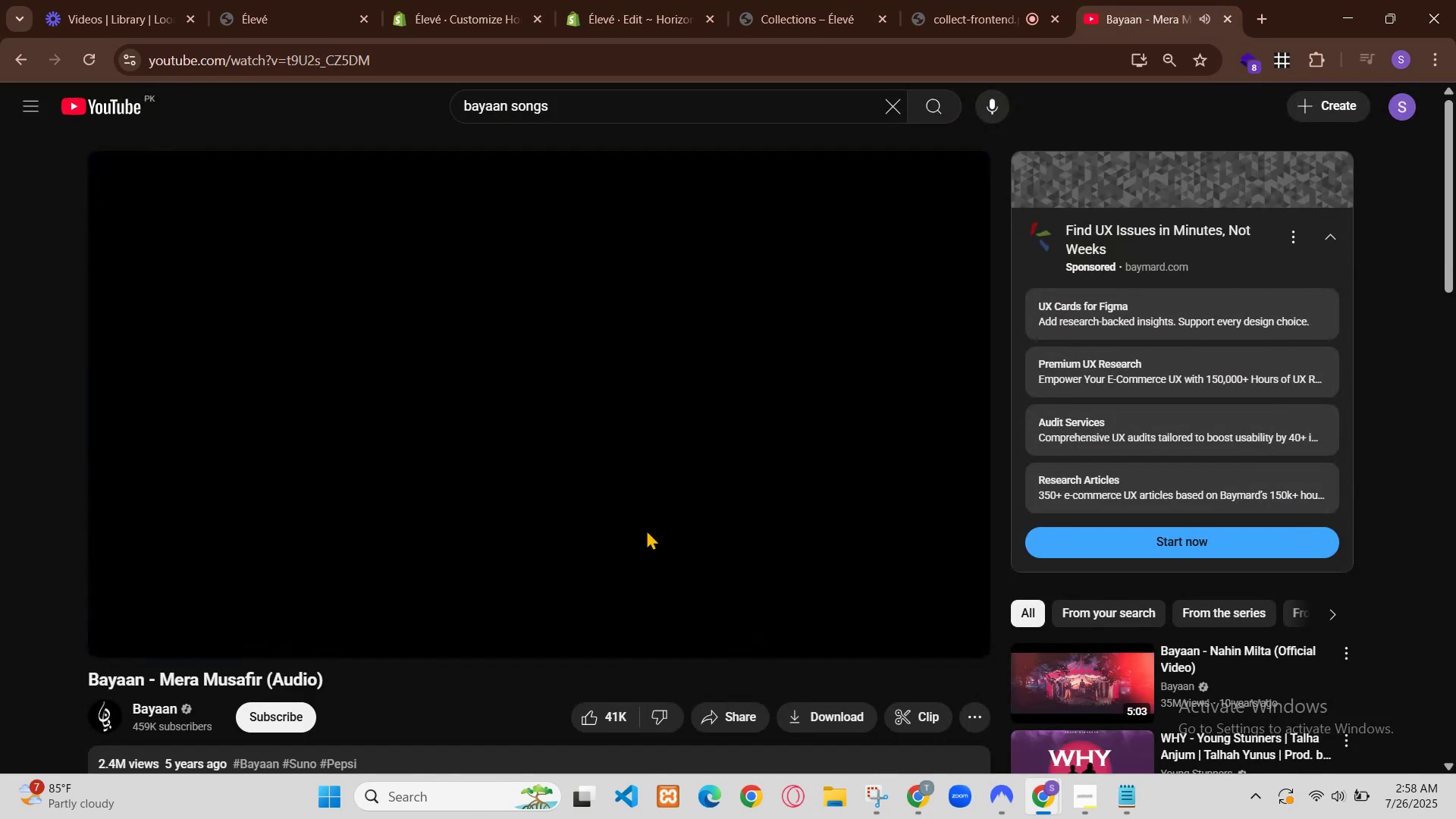 
left_click([500, 0])
 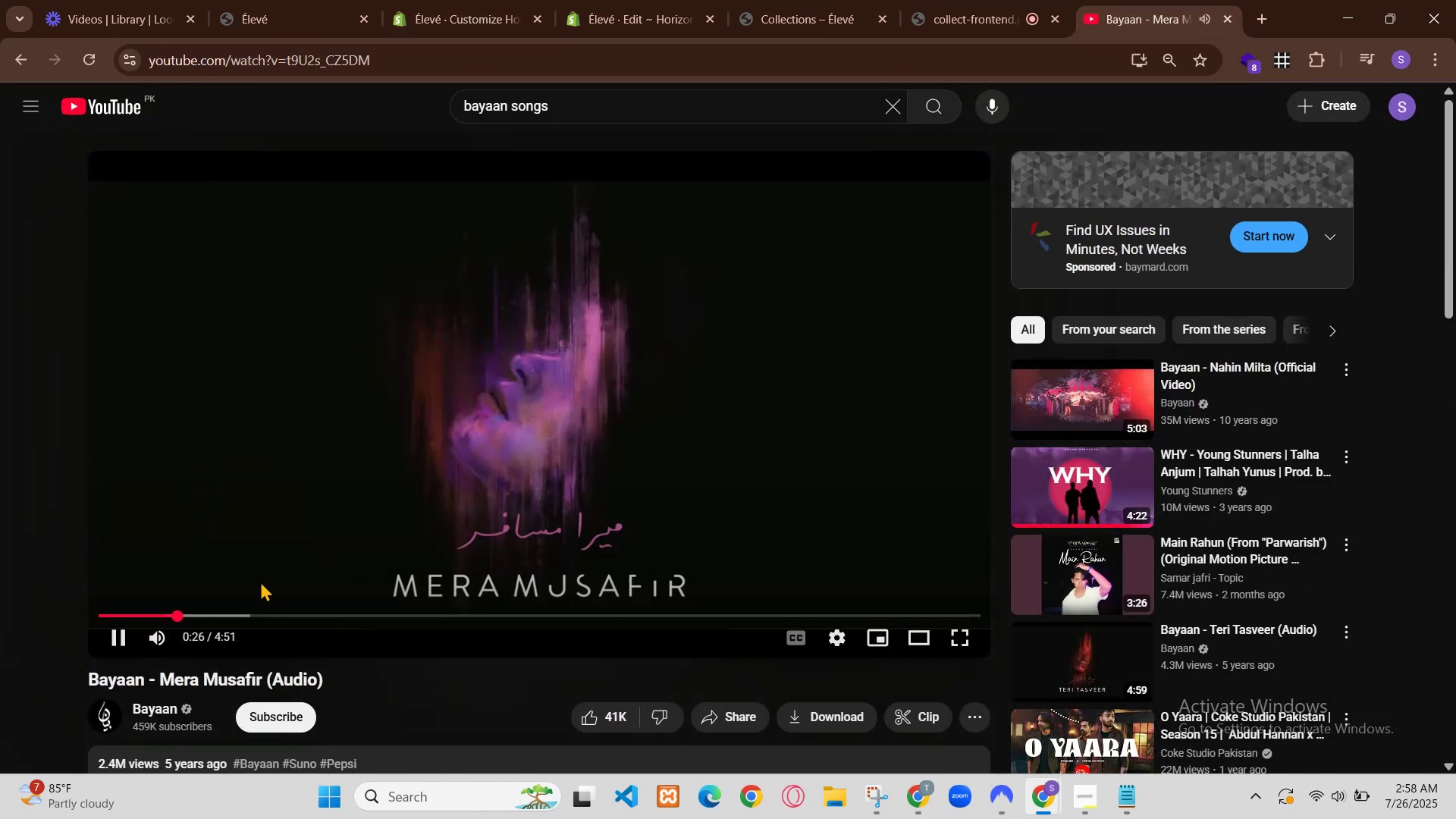 
left_click([298, 0])
 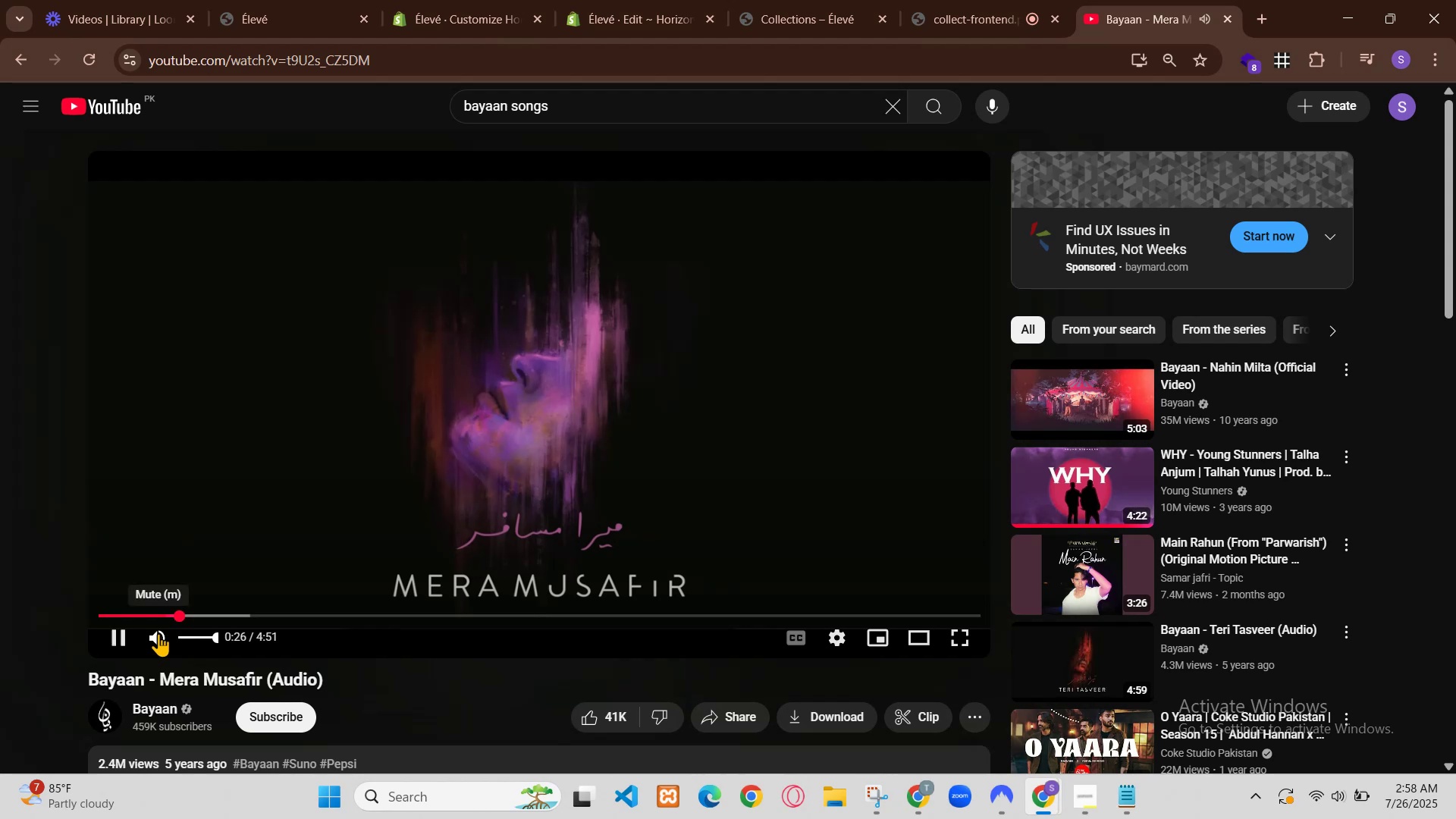 
scroll: coordinate [667, 378], scroll_direction: down, amount: 1.0
 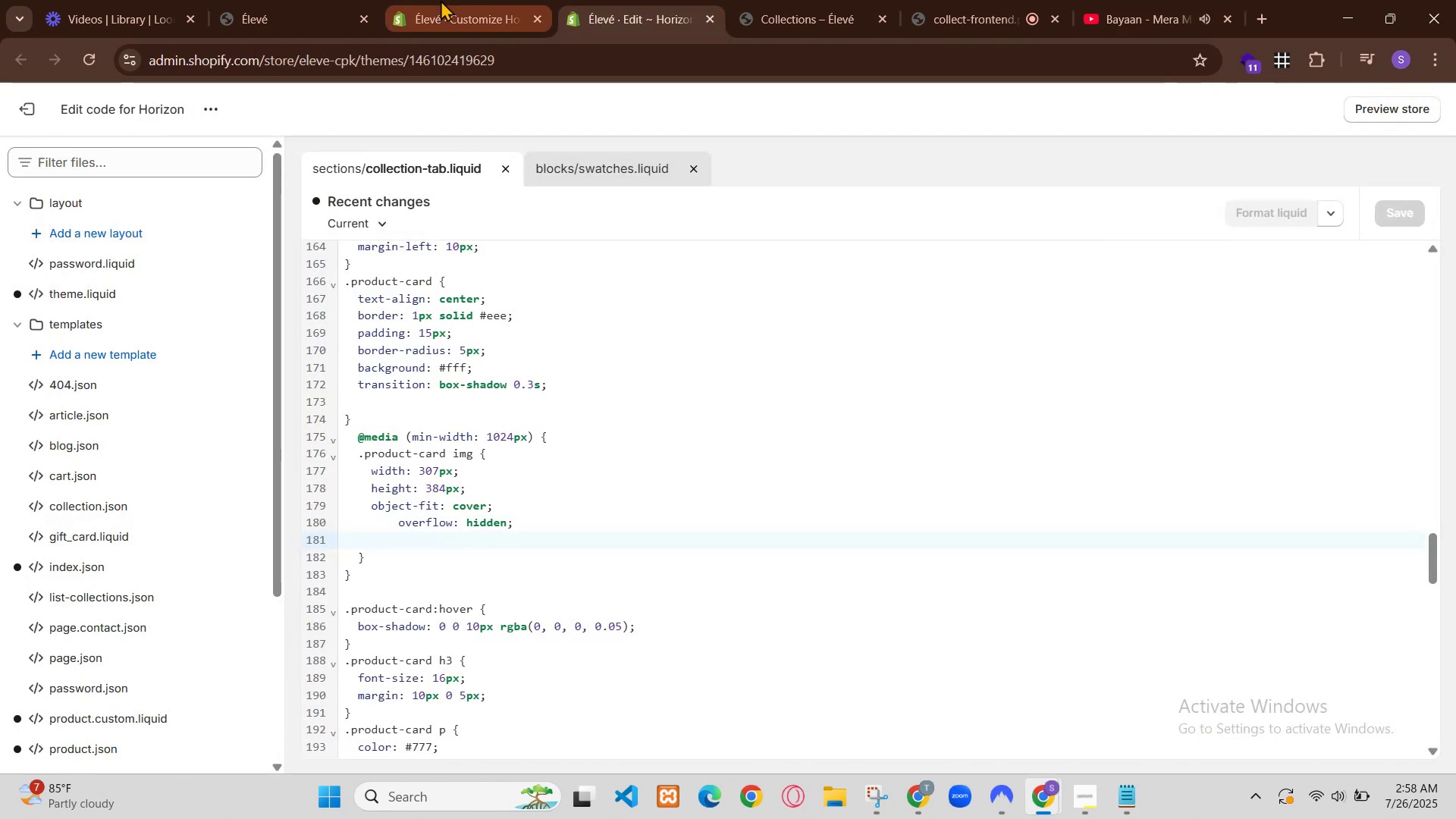 
left_click([670, 0])
 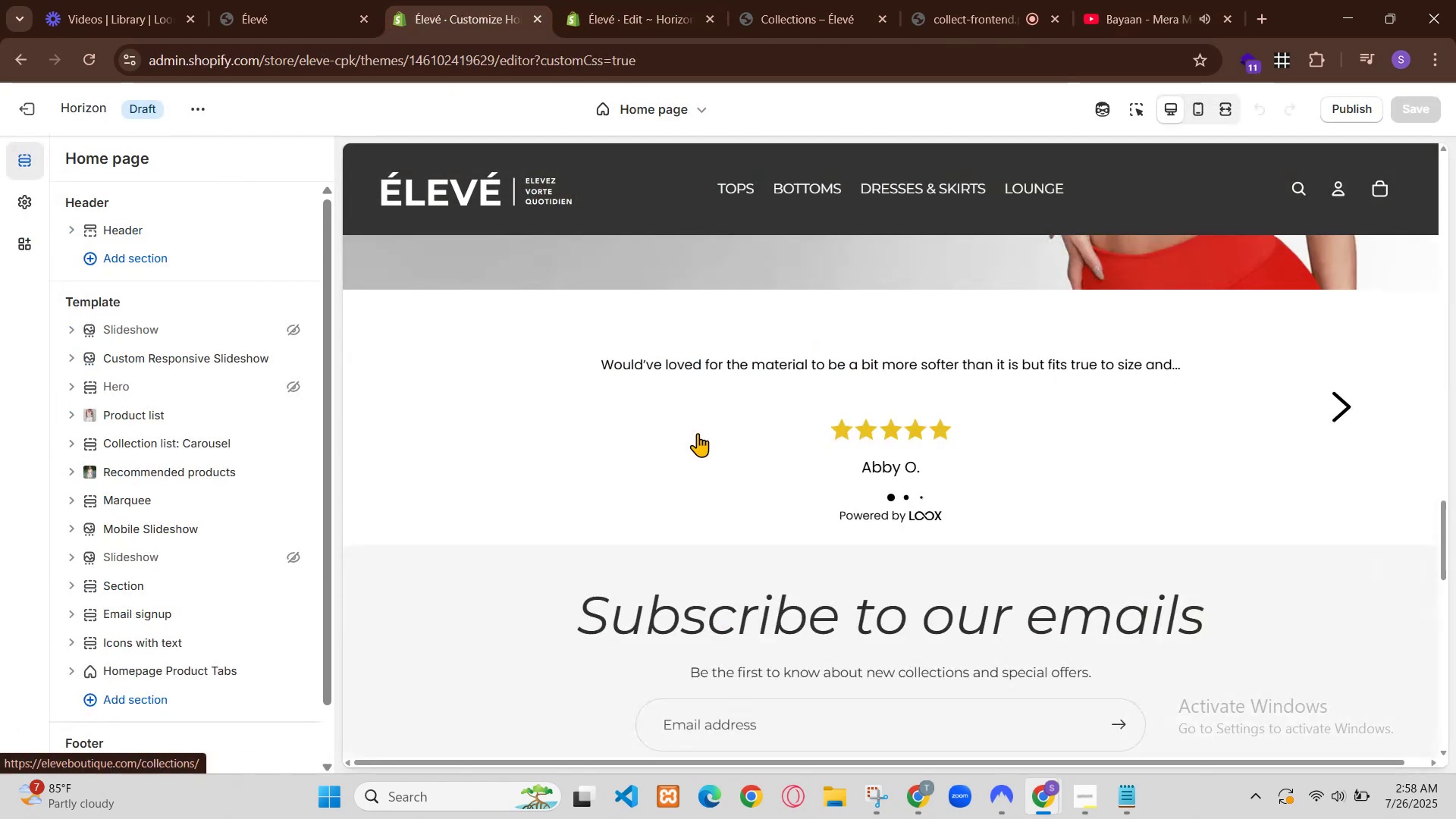 
left_click([965, 0])
 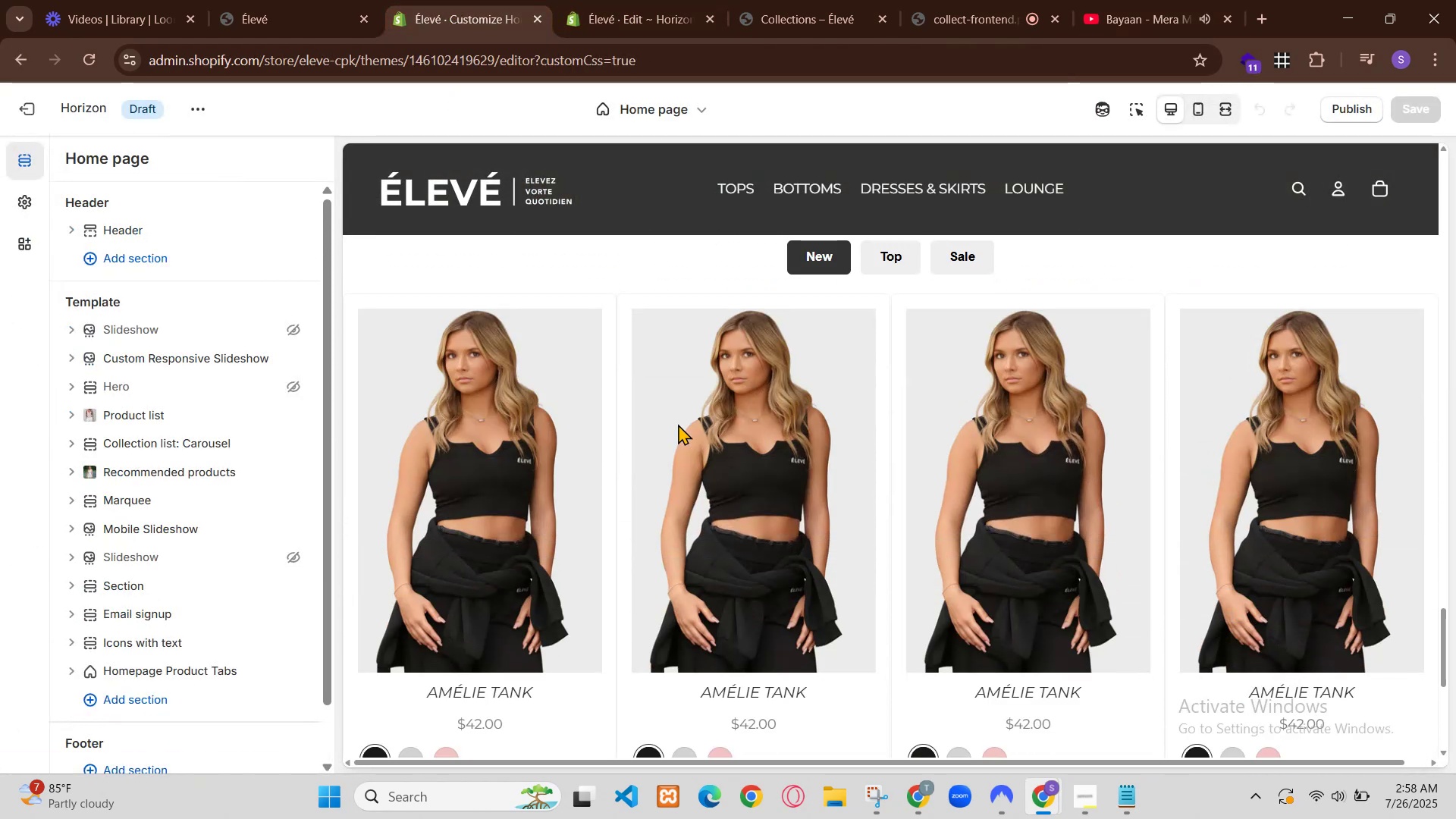 
left_click([849, 0])
 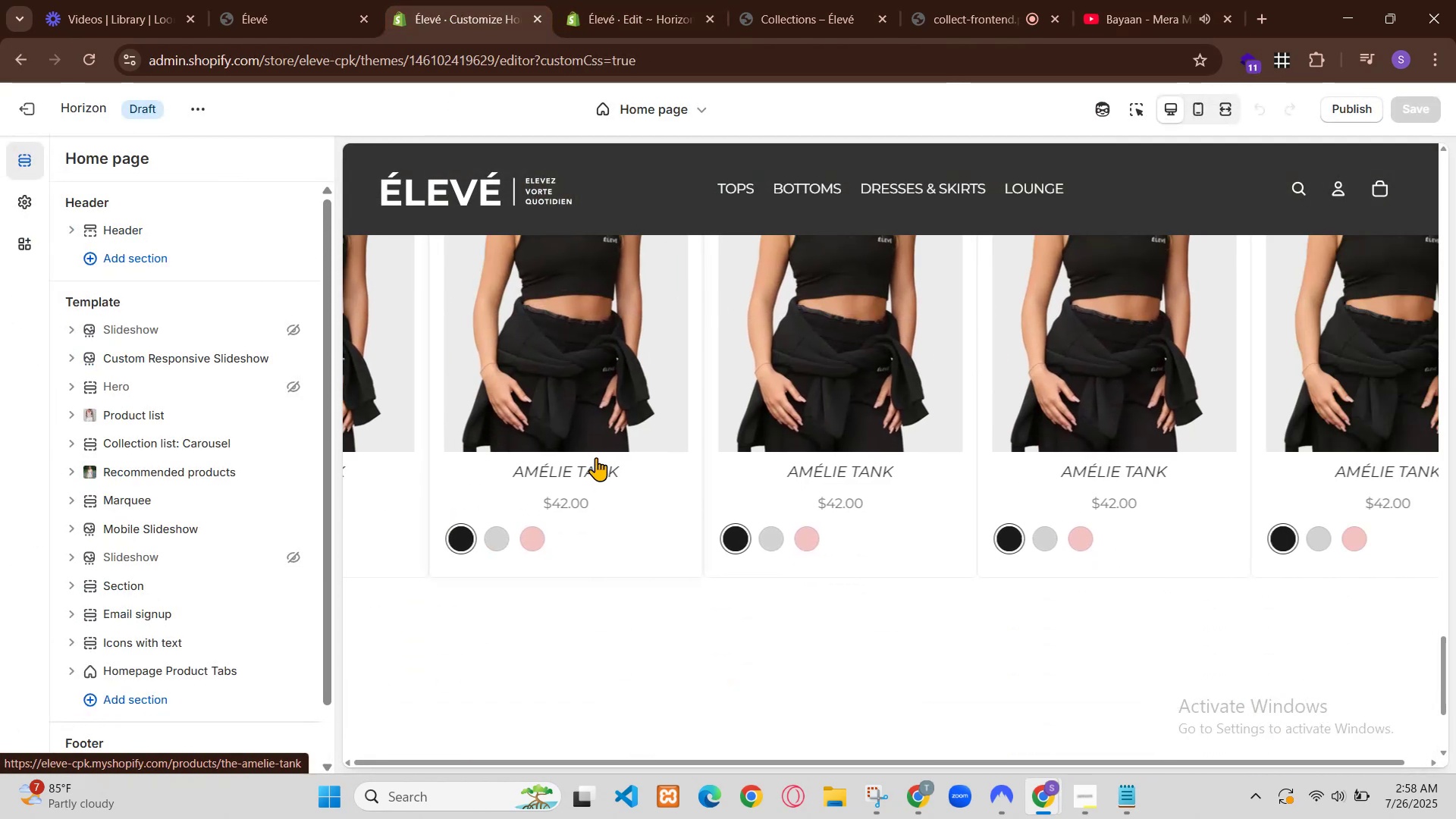 
key(Control+Z)
 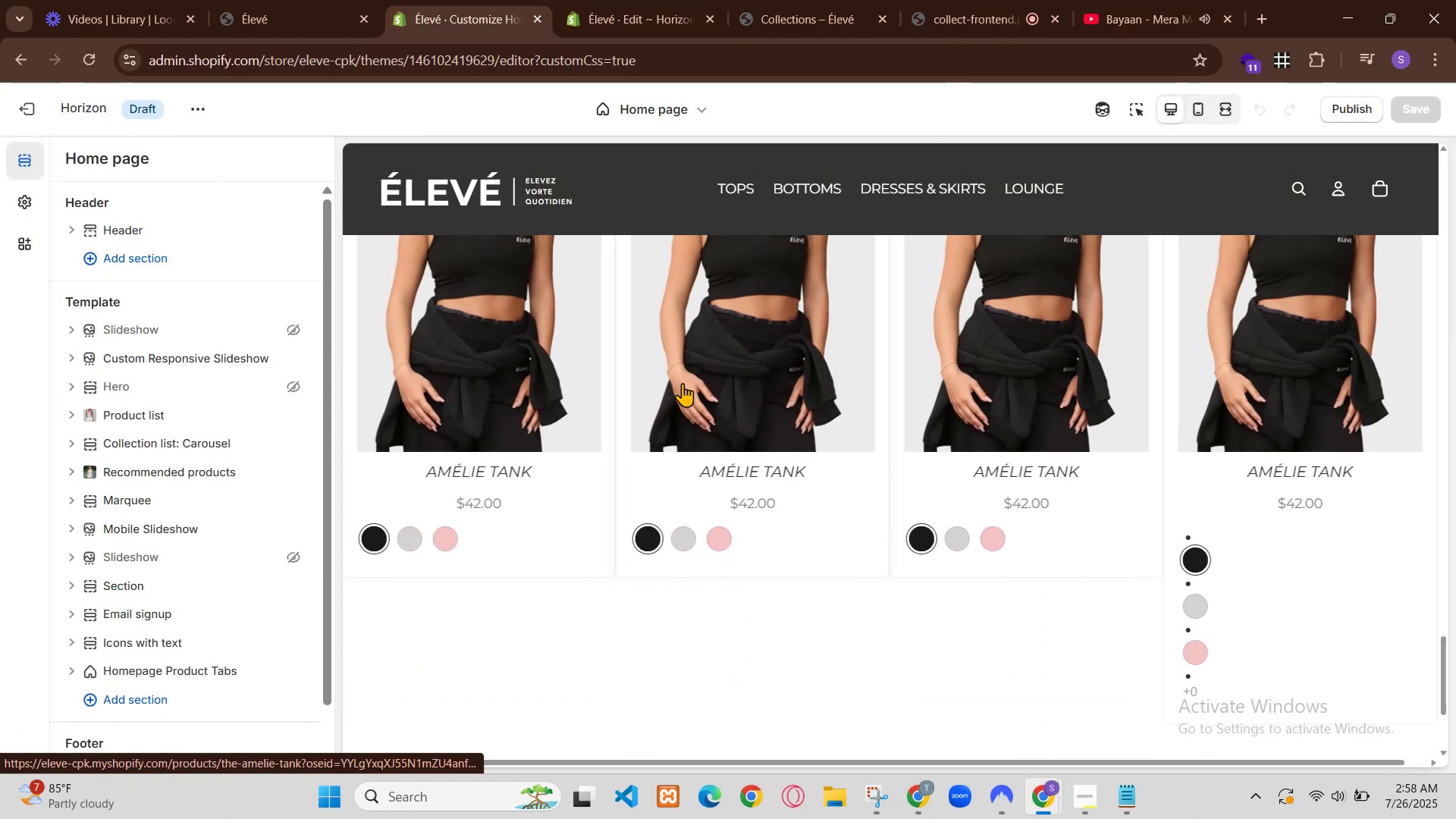 
key(Control+S)
 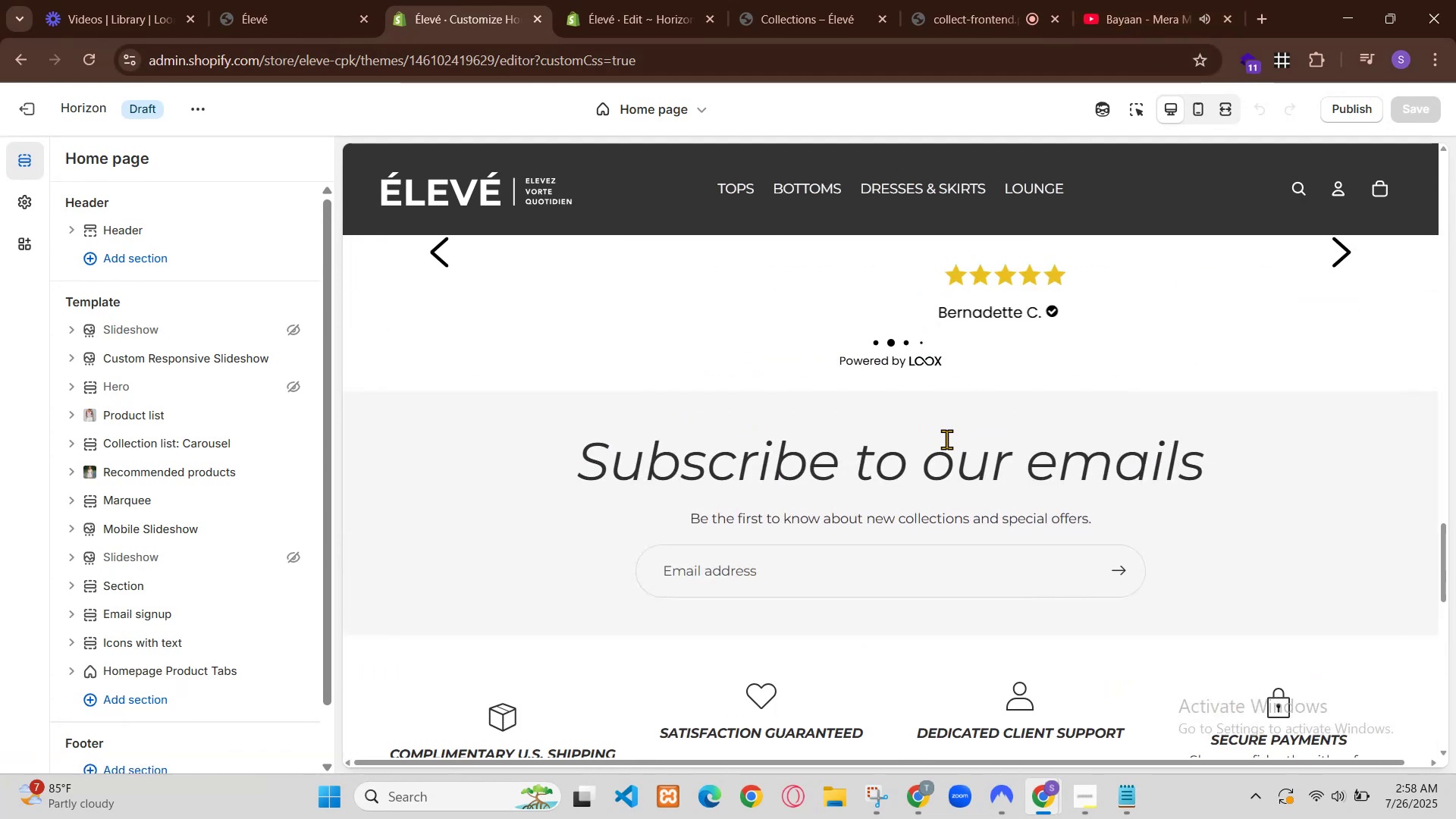 
wait(15.42)
 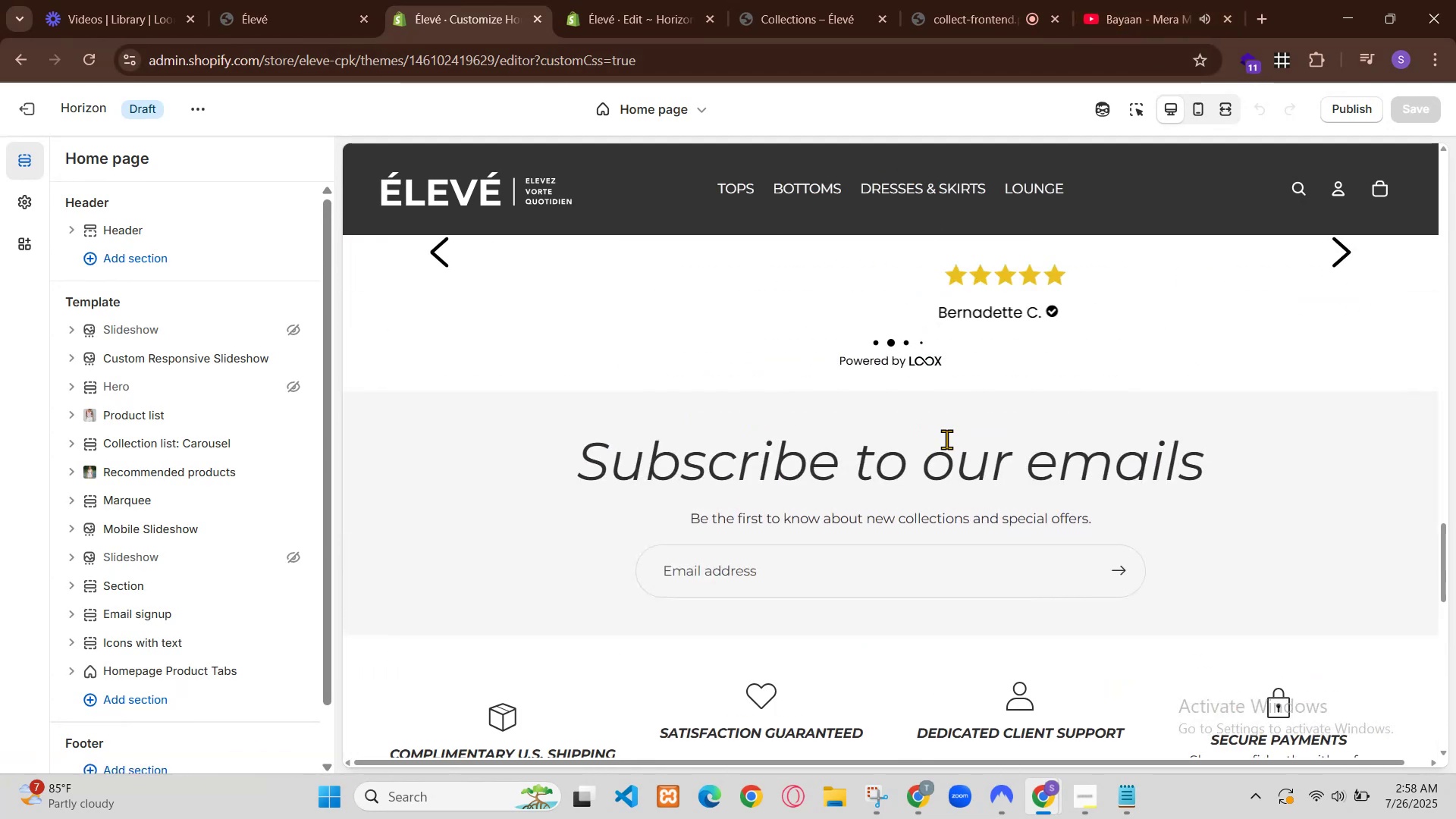 
scroll: coordinate [571, 335], scroll_direction: down, amount: 1.0
 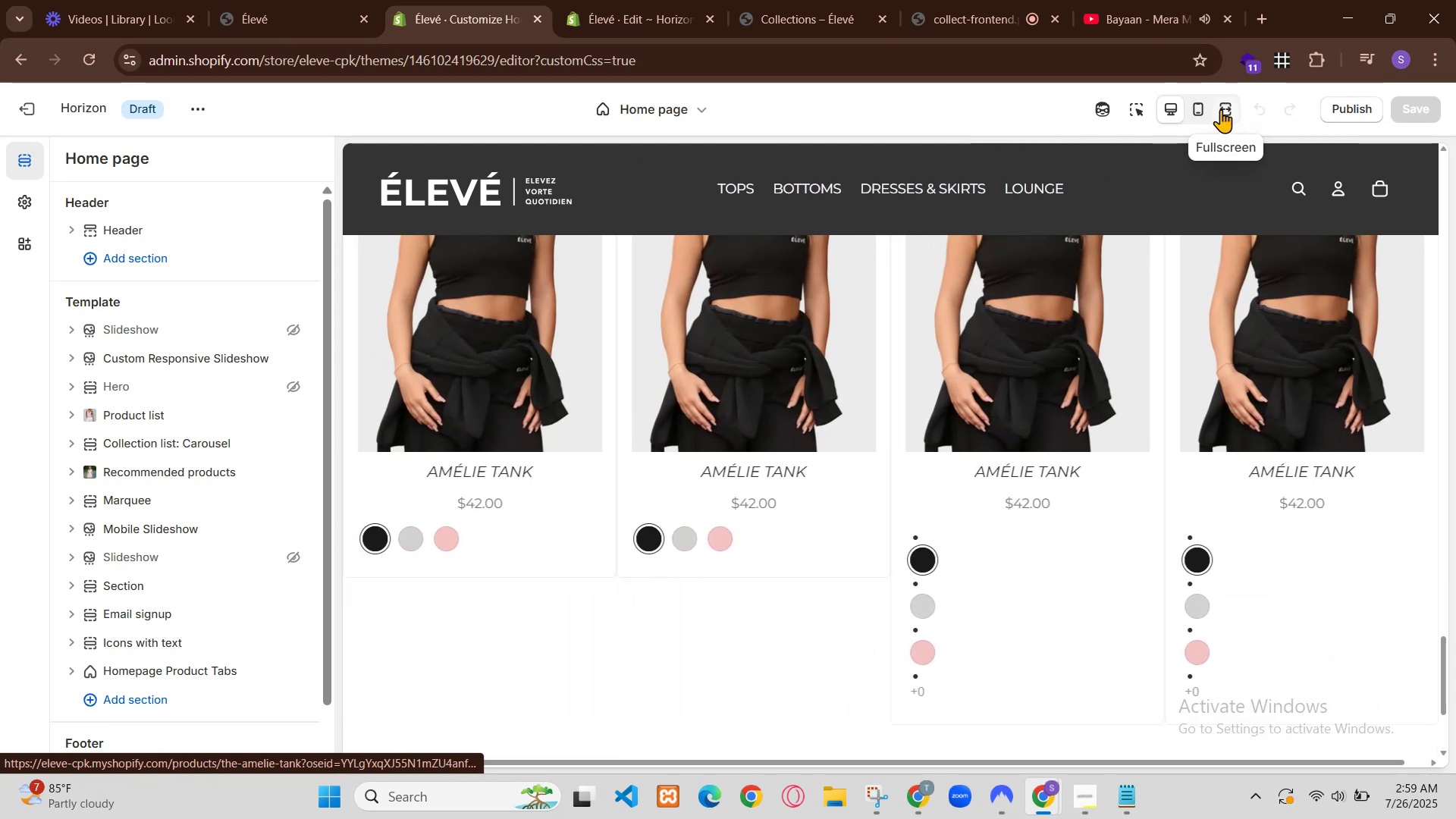 
scroll: coordinate [571, 335], scroll_direction: up, amount: 1.0
 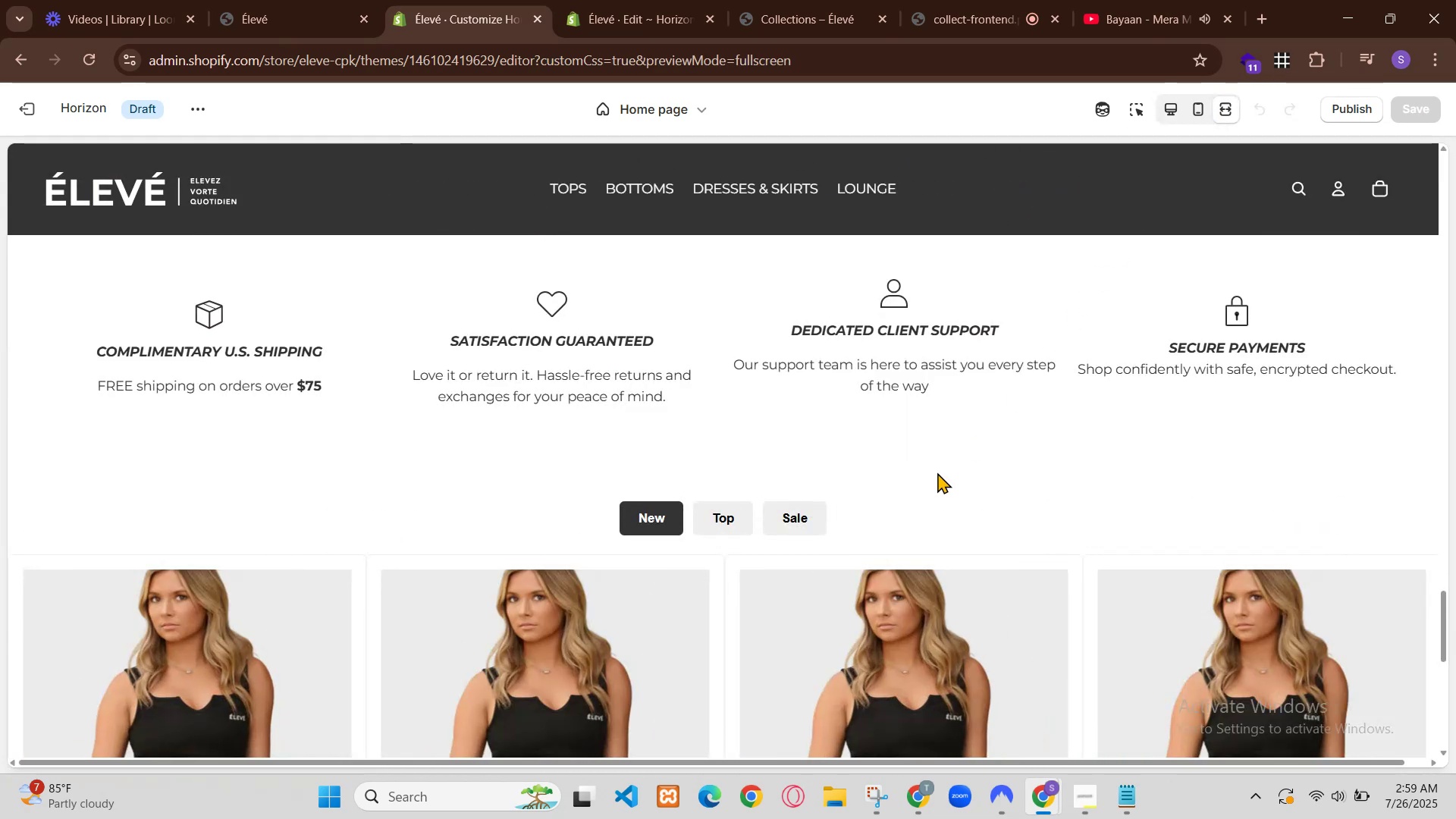 
scroll: coordinate [571, 345], scroll_direction: down, amount: 1.0
 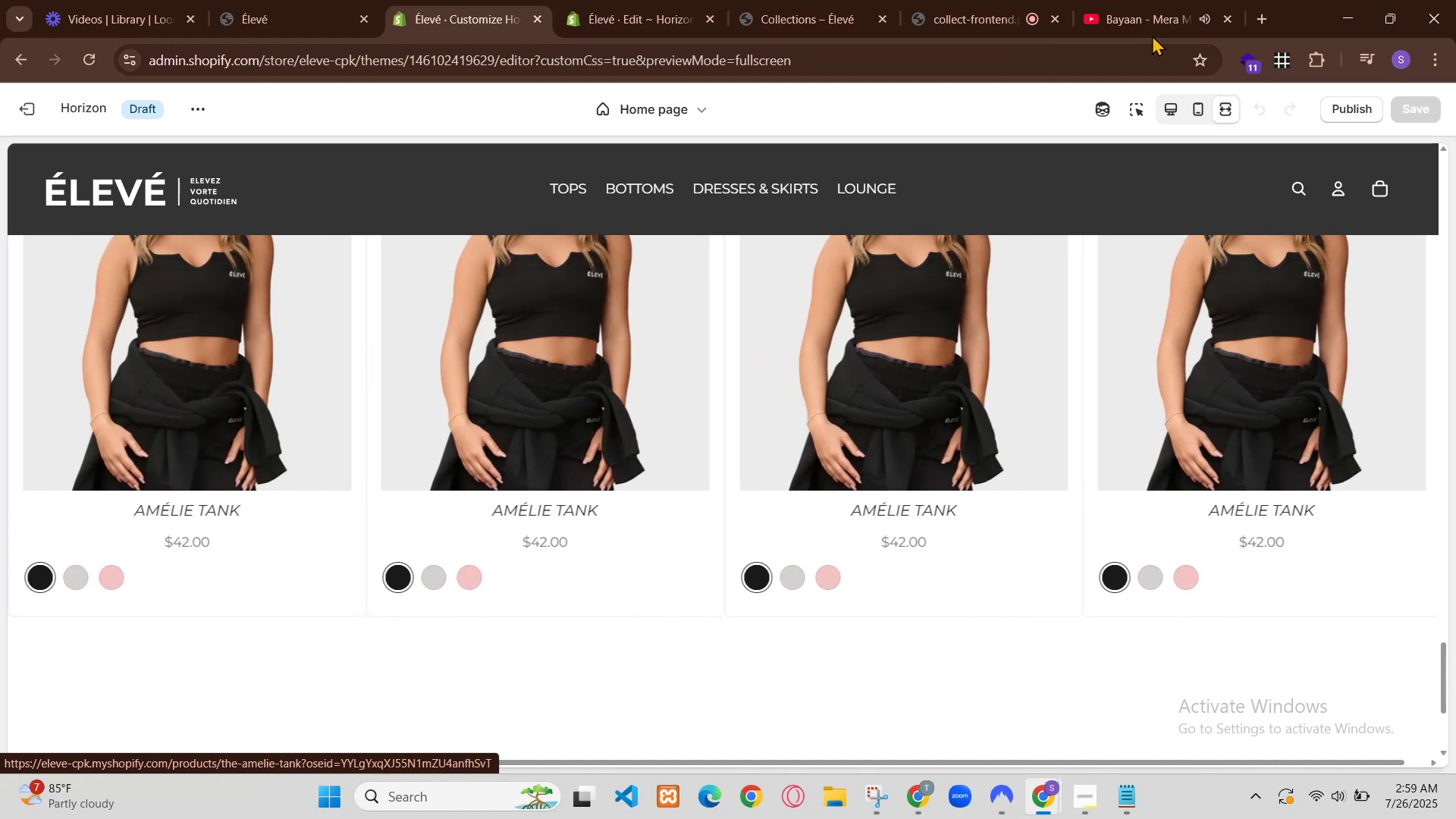 
wait(6.7)
 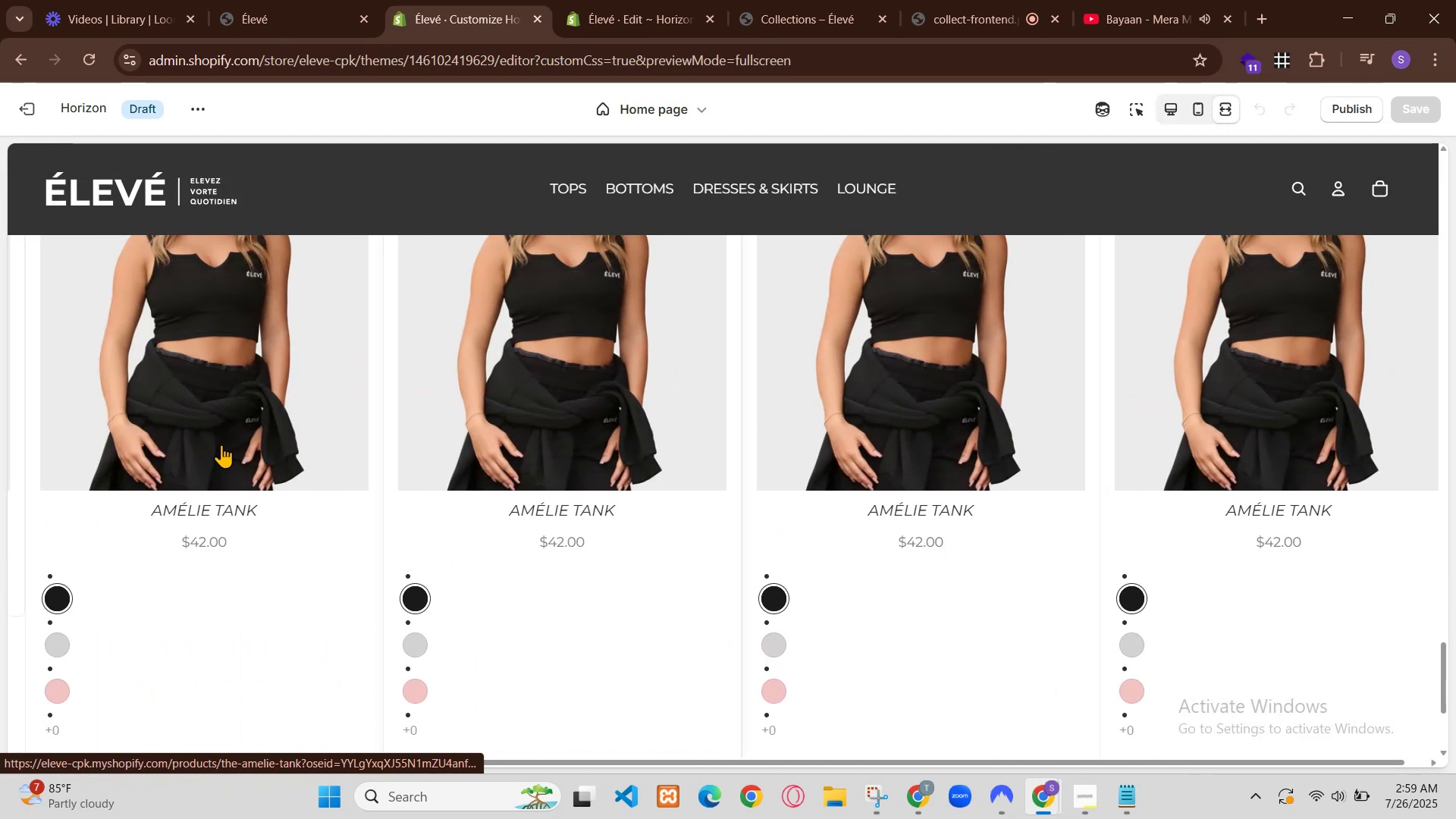 
left_click([444, 0])
 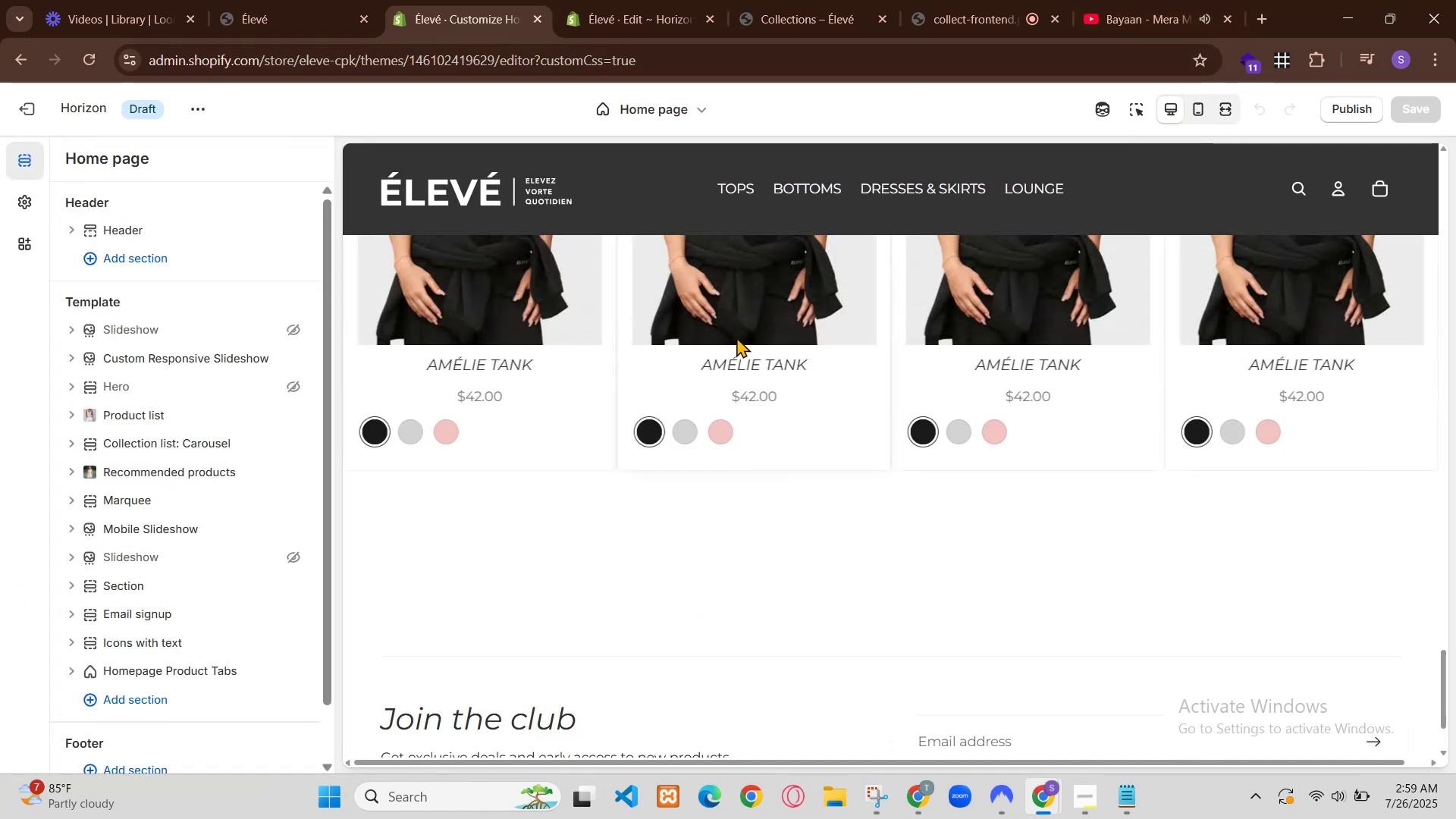 
key(Control+R)
 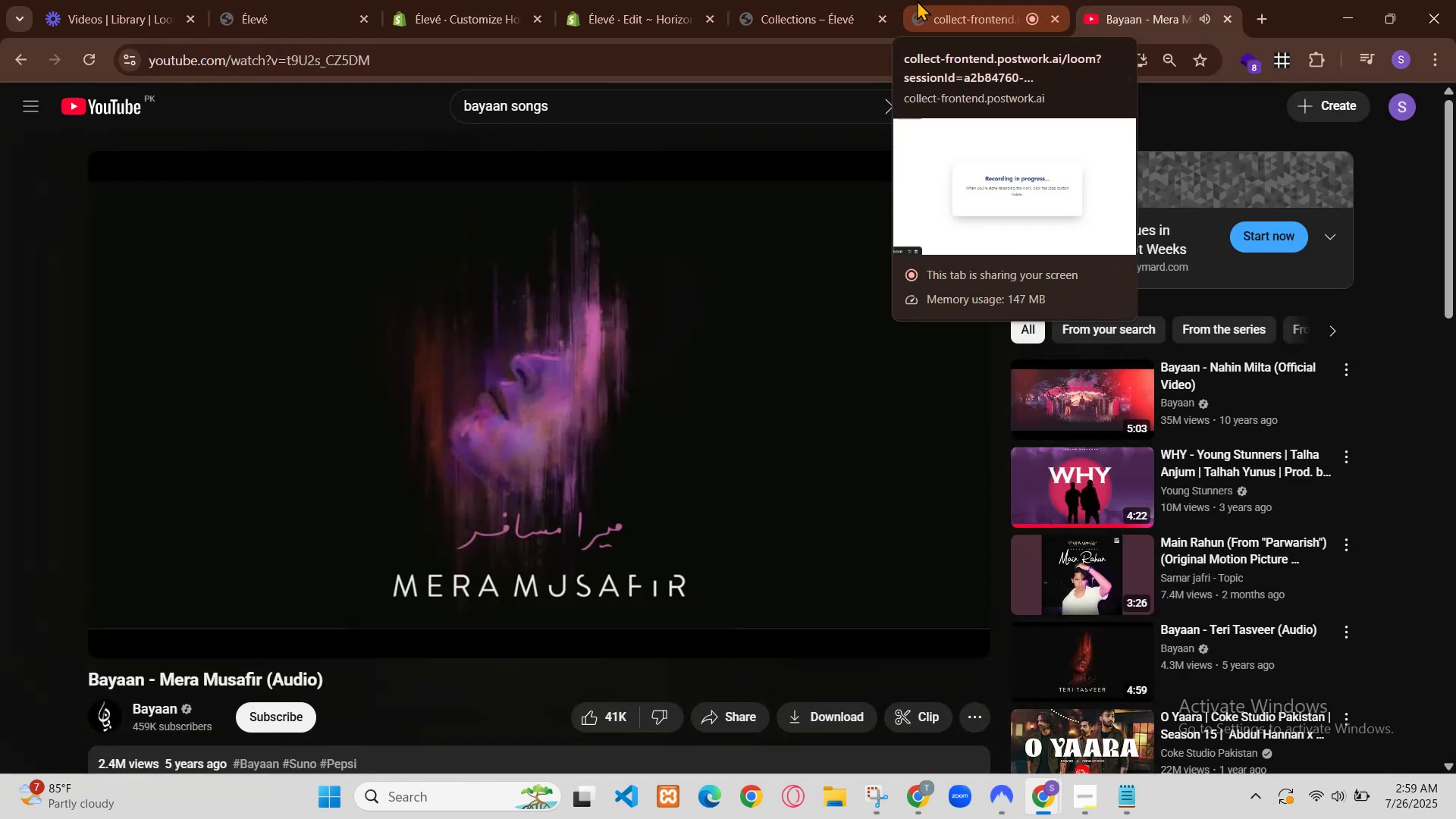 
scroll: coordinate [672, 355], scroll_direction: down, amount: 14.0
 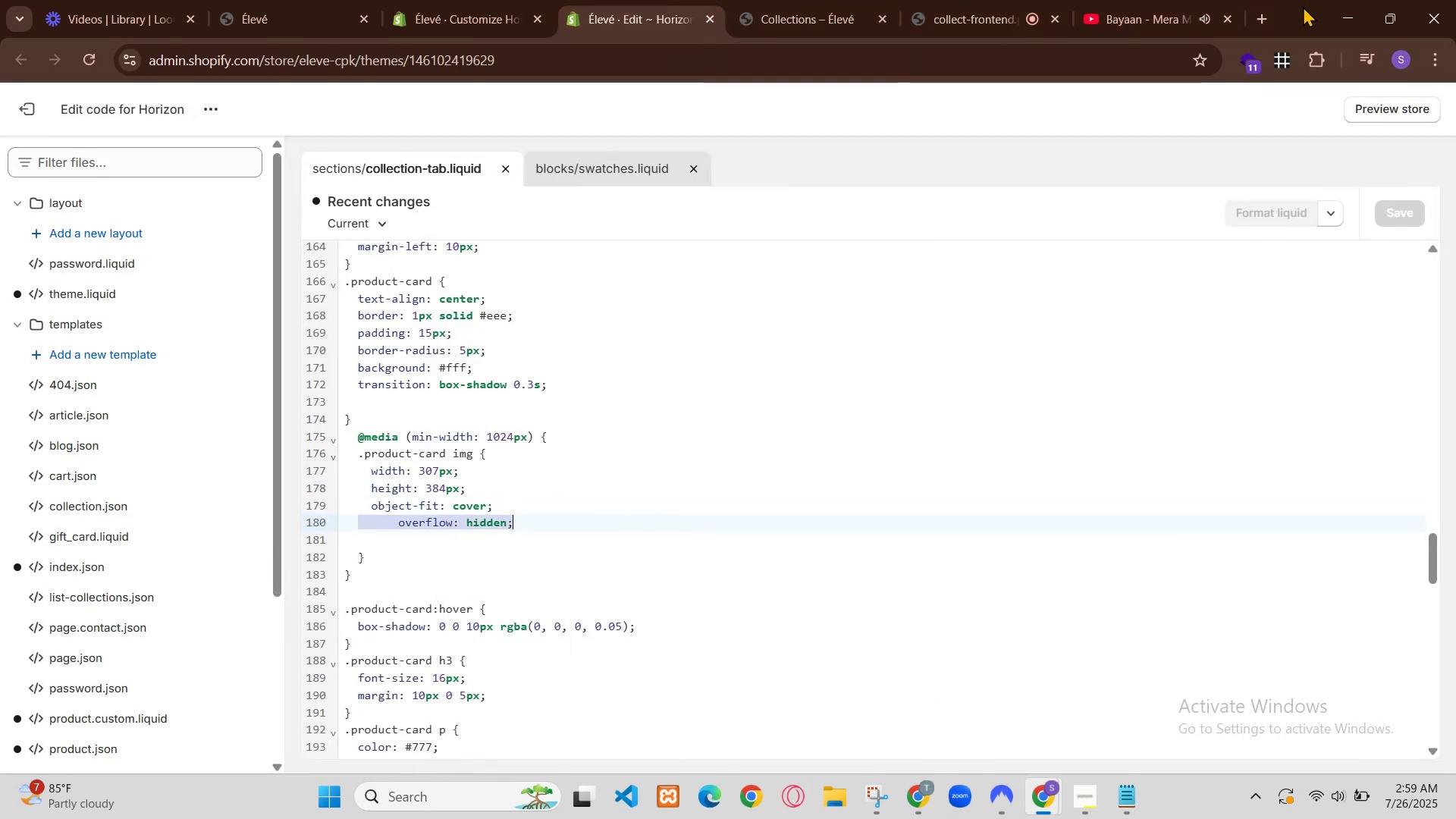 
scroll: coordinate [885, 273], scroll_direction: up, amount: 2.0
 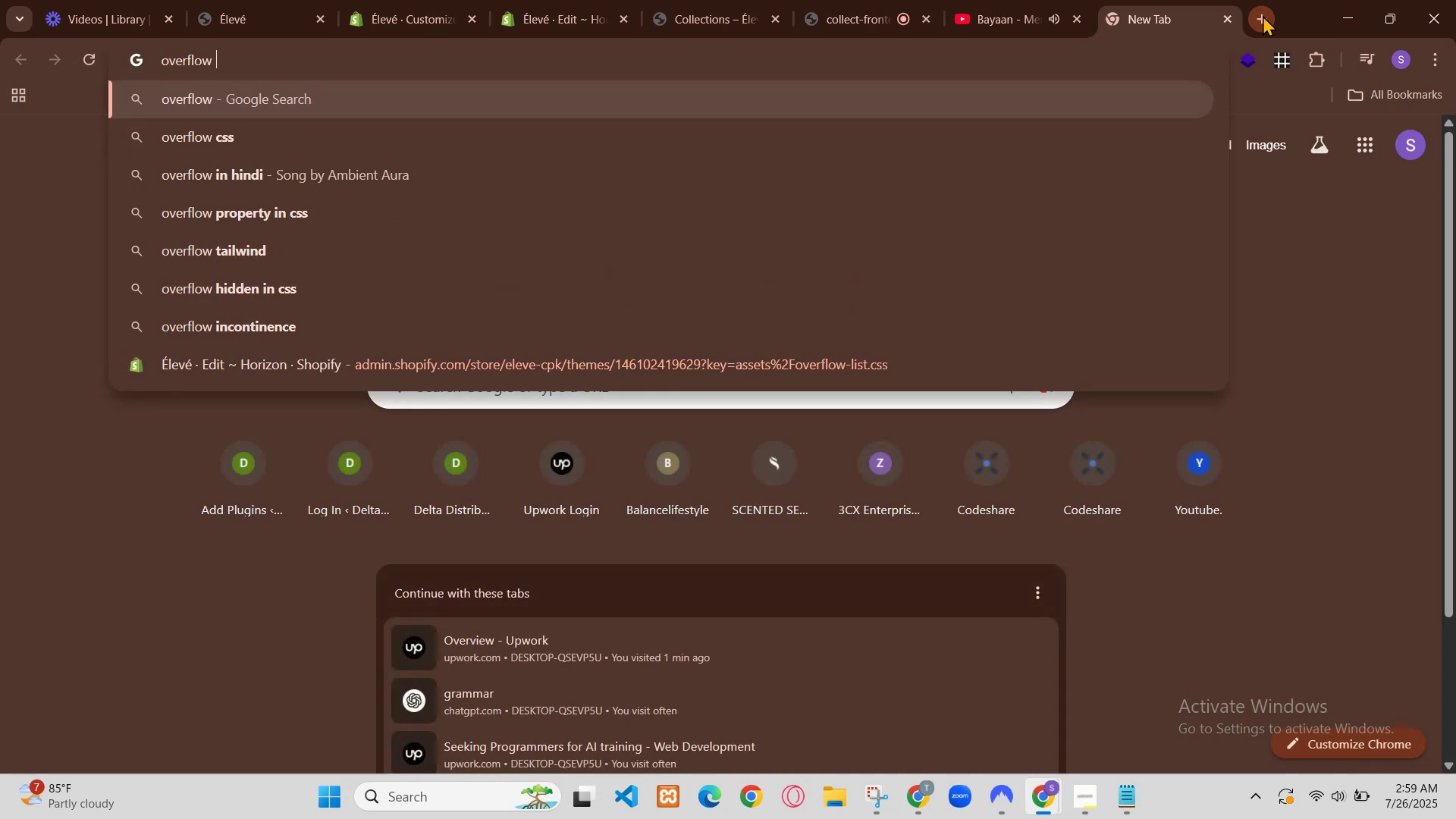 
wait(5.32)
 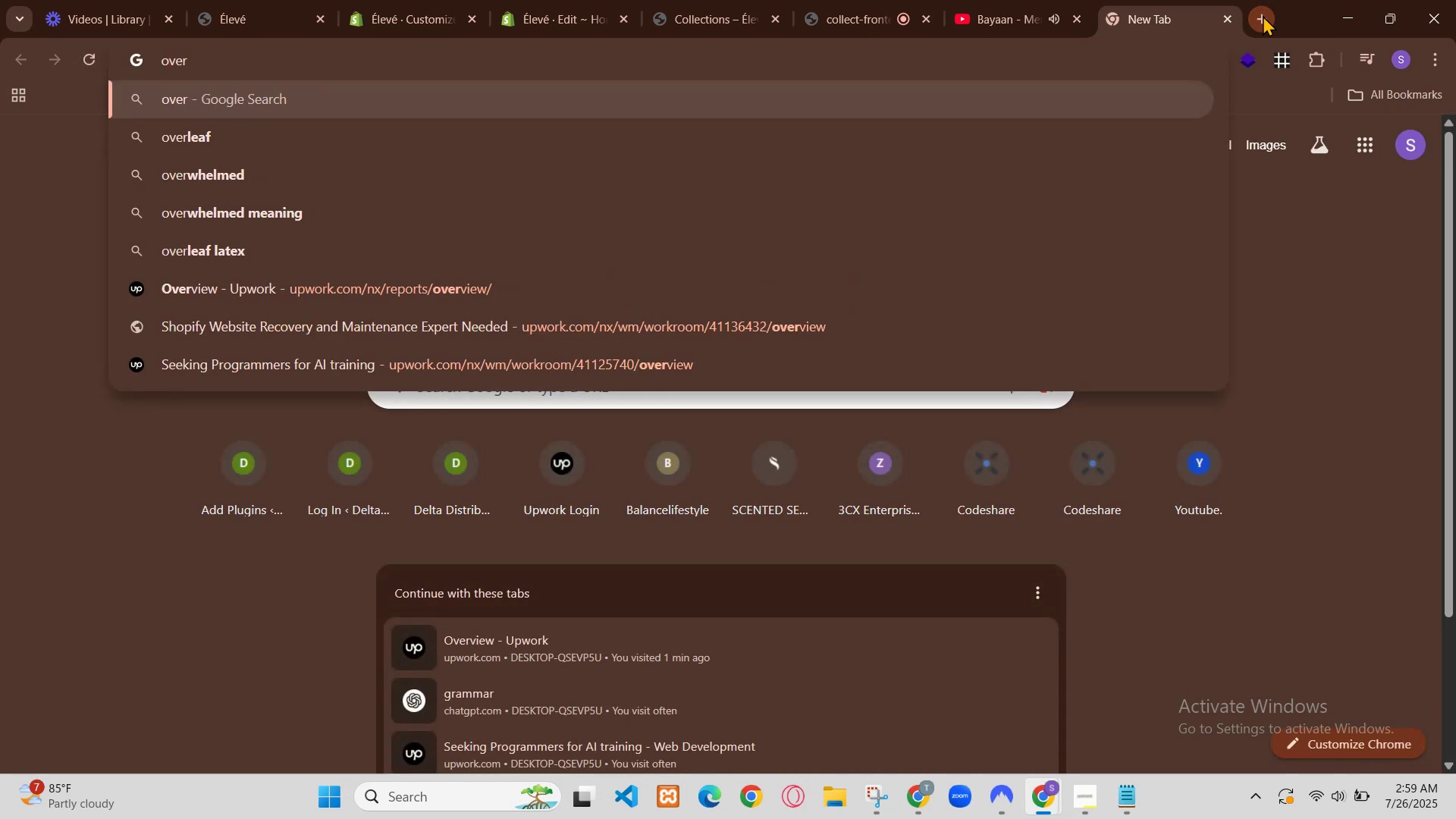 
scroll: coordinate [774, 444], scroll_direction: down, amount: 2.0
 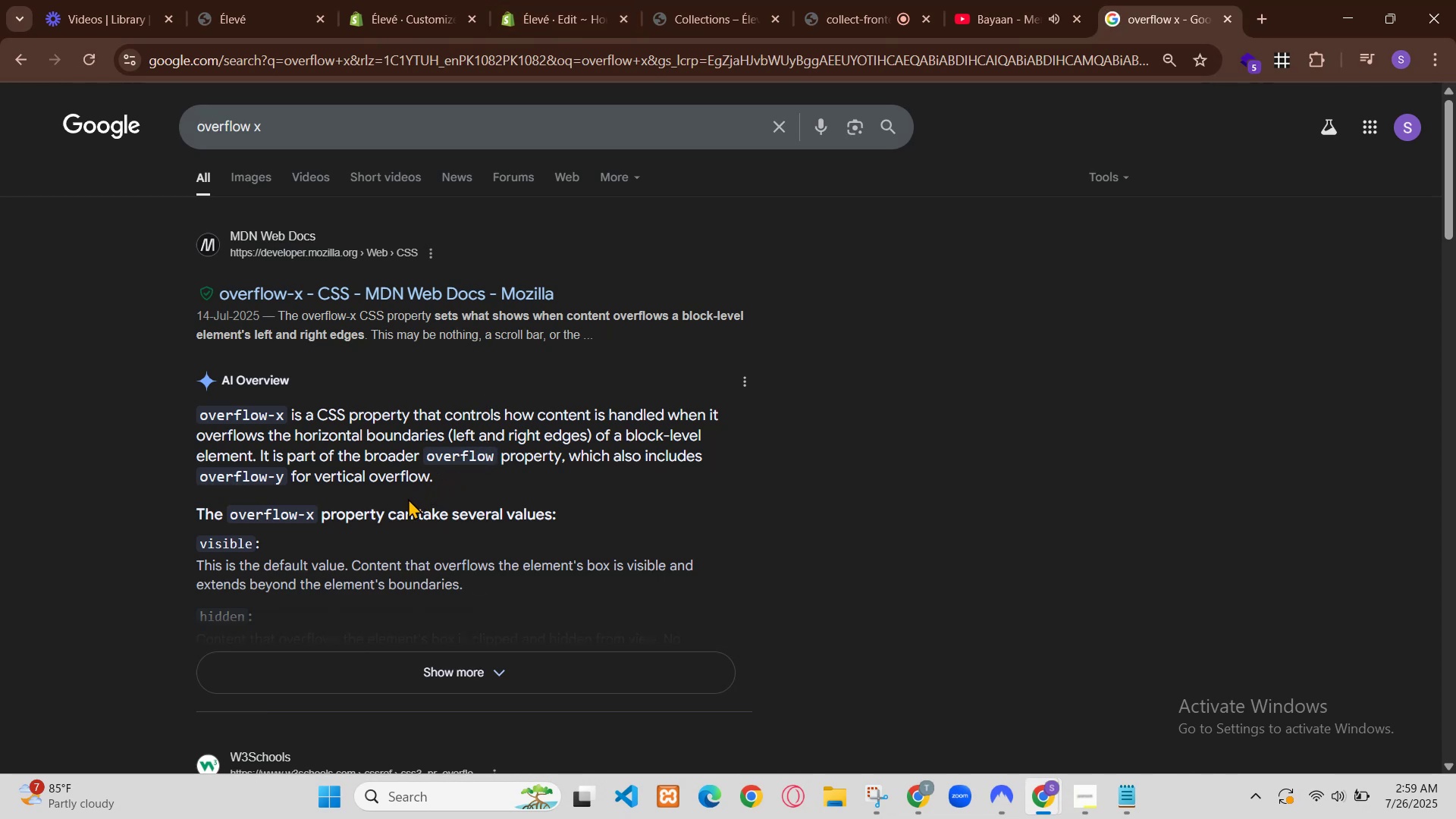 
wait(15.63)
 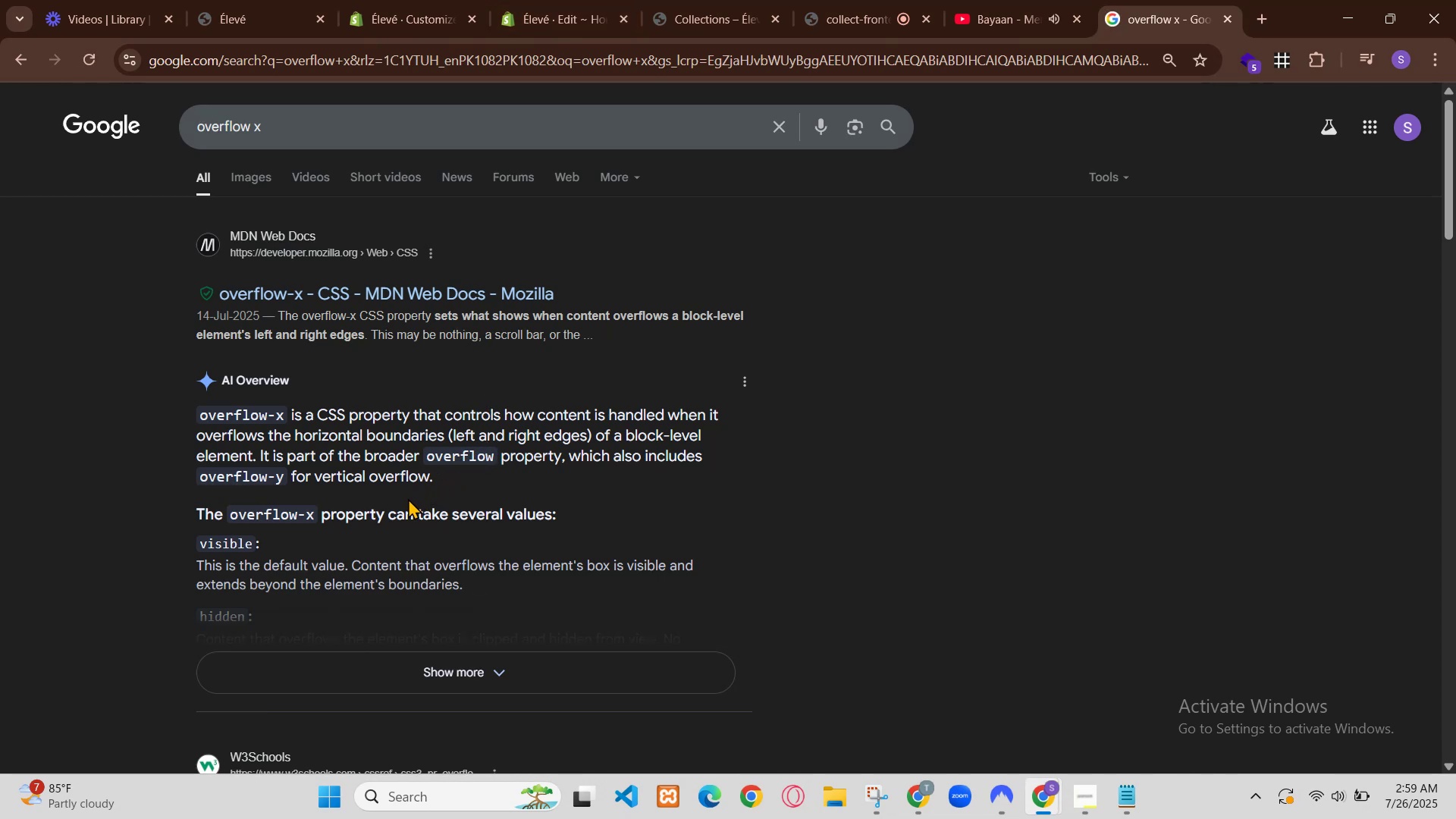 
left_click([1356, 6])
 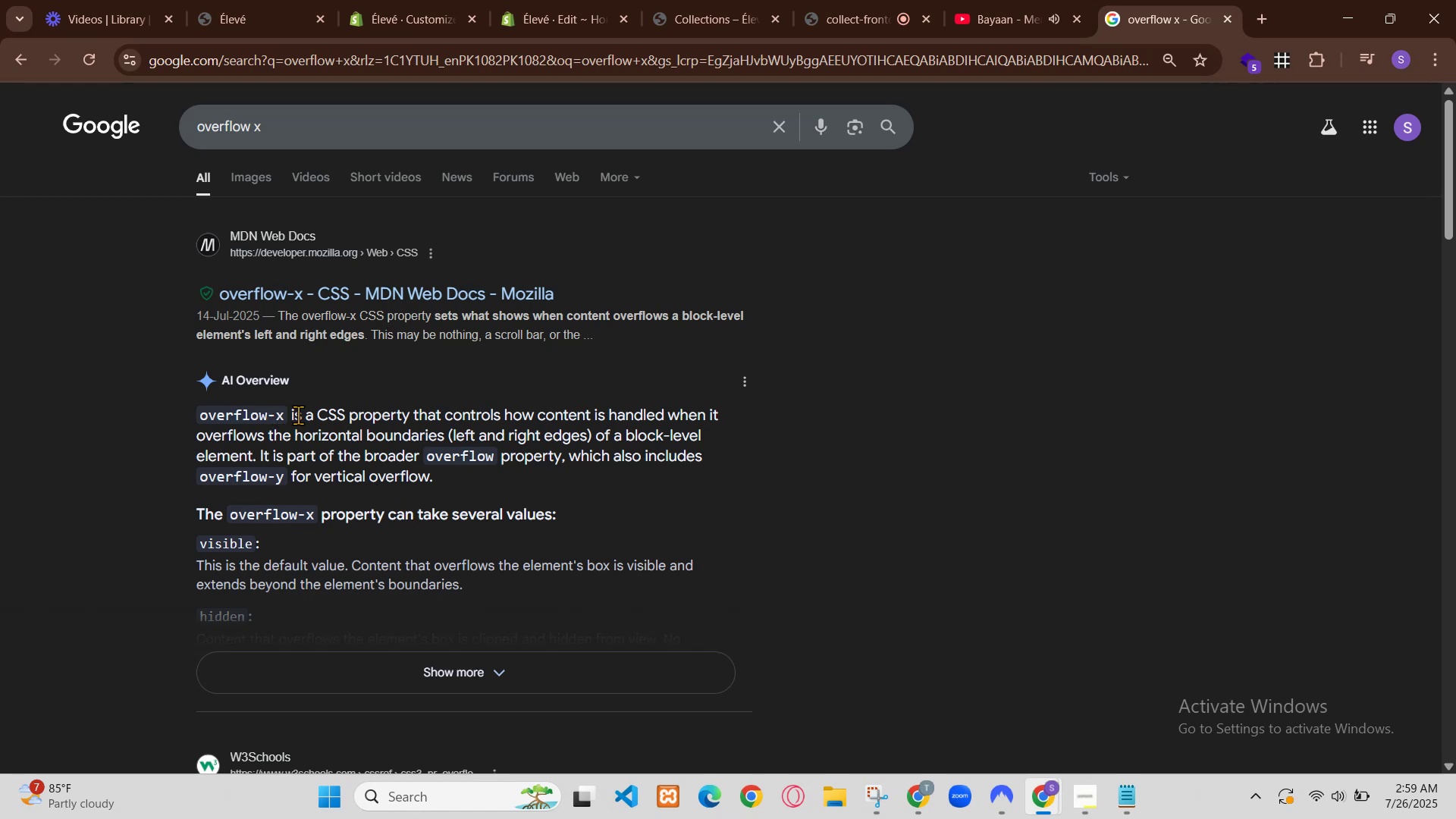 
left_click([1348, 11])
 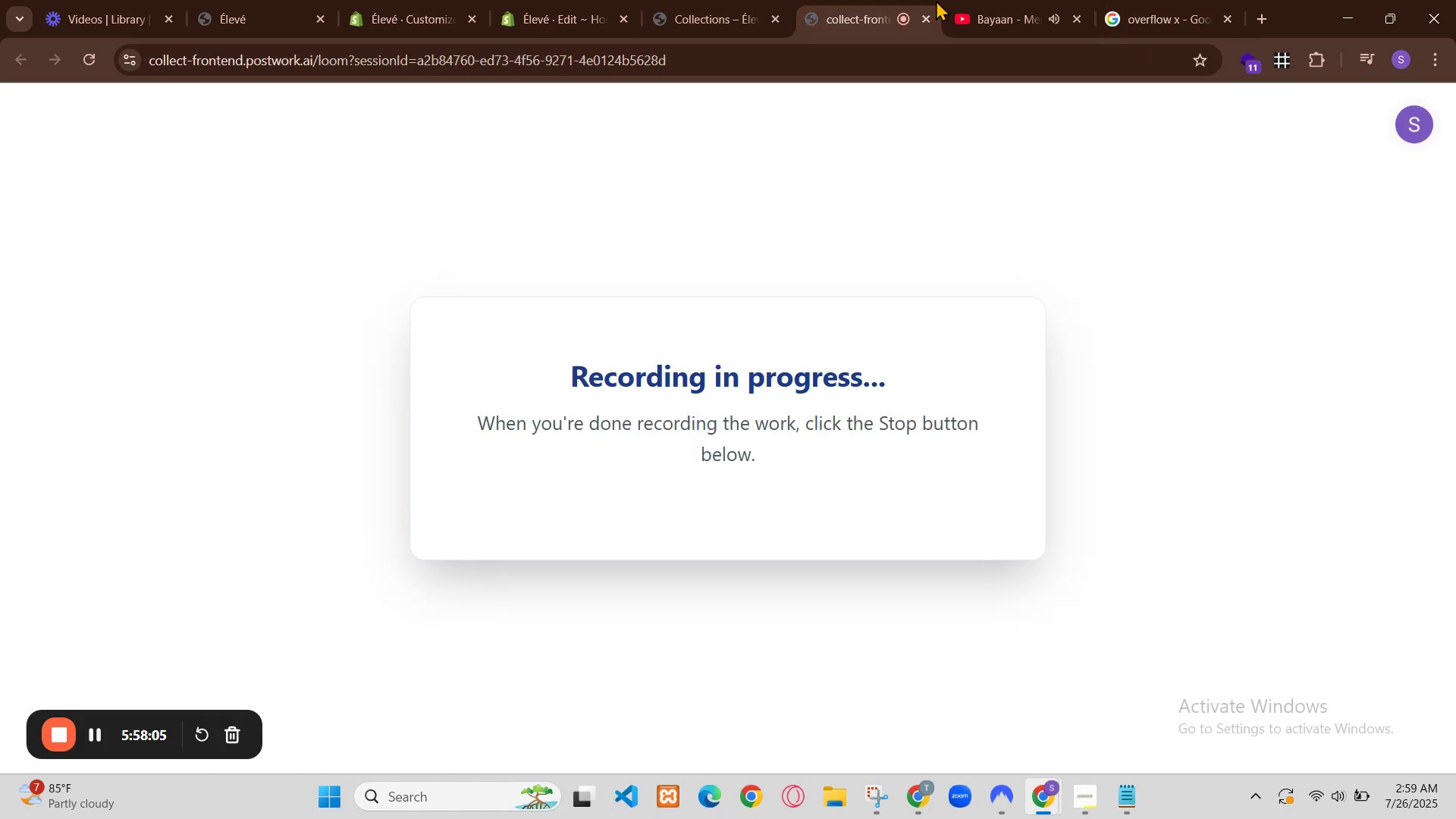 
right_click([37, 14])
 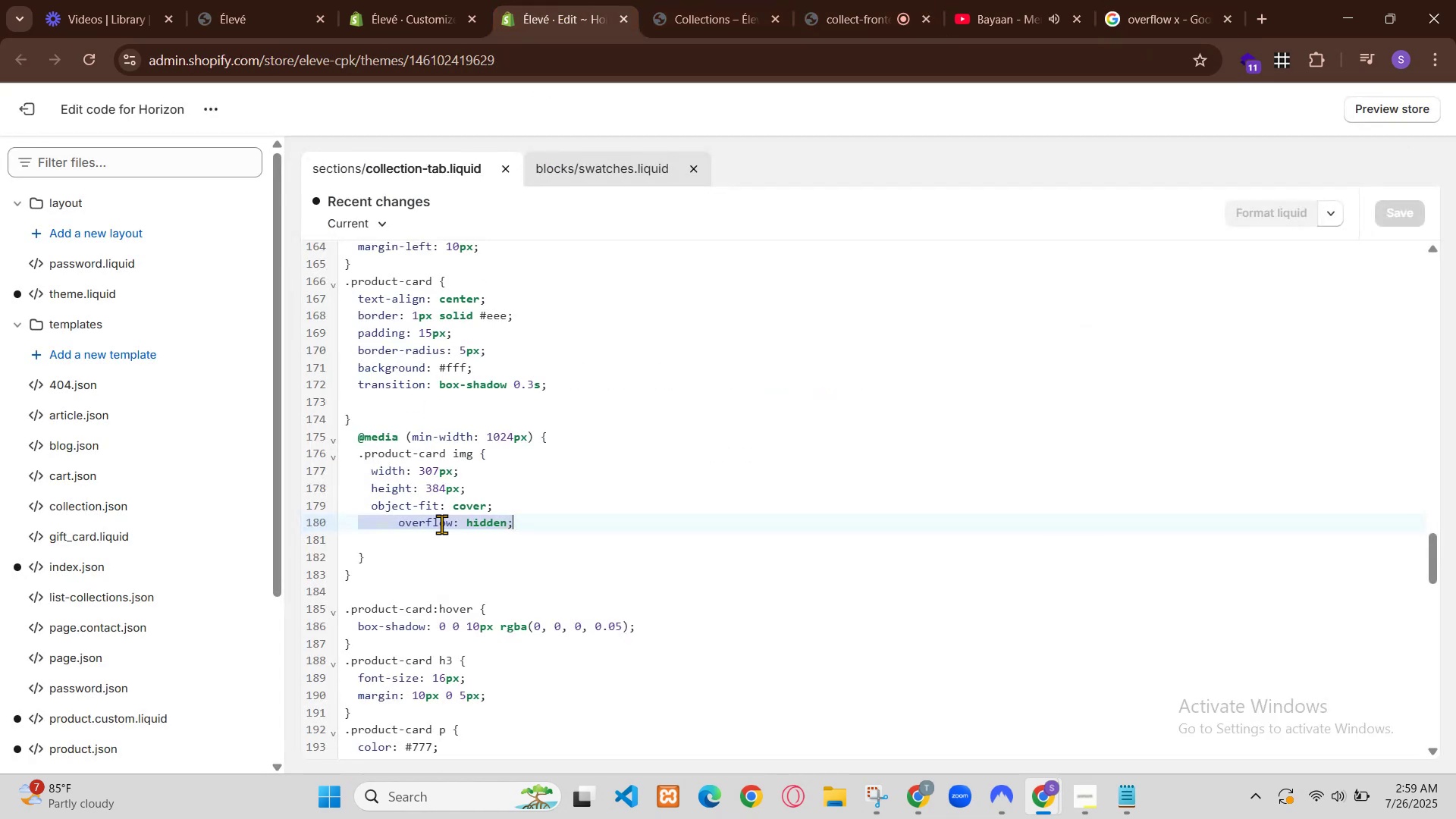 
right_click([40, 26])
 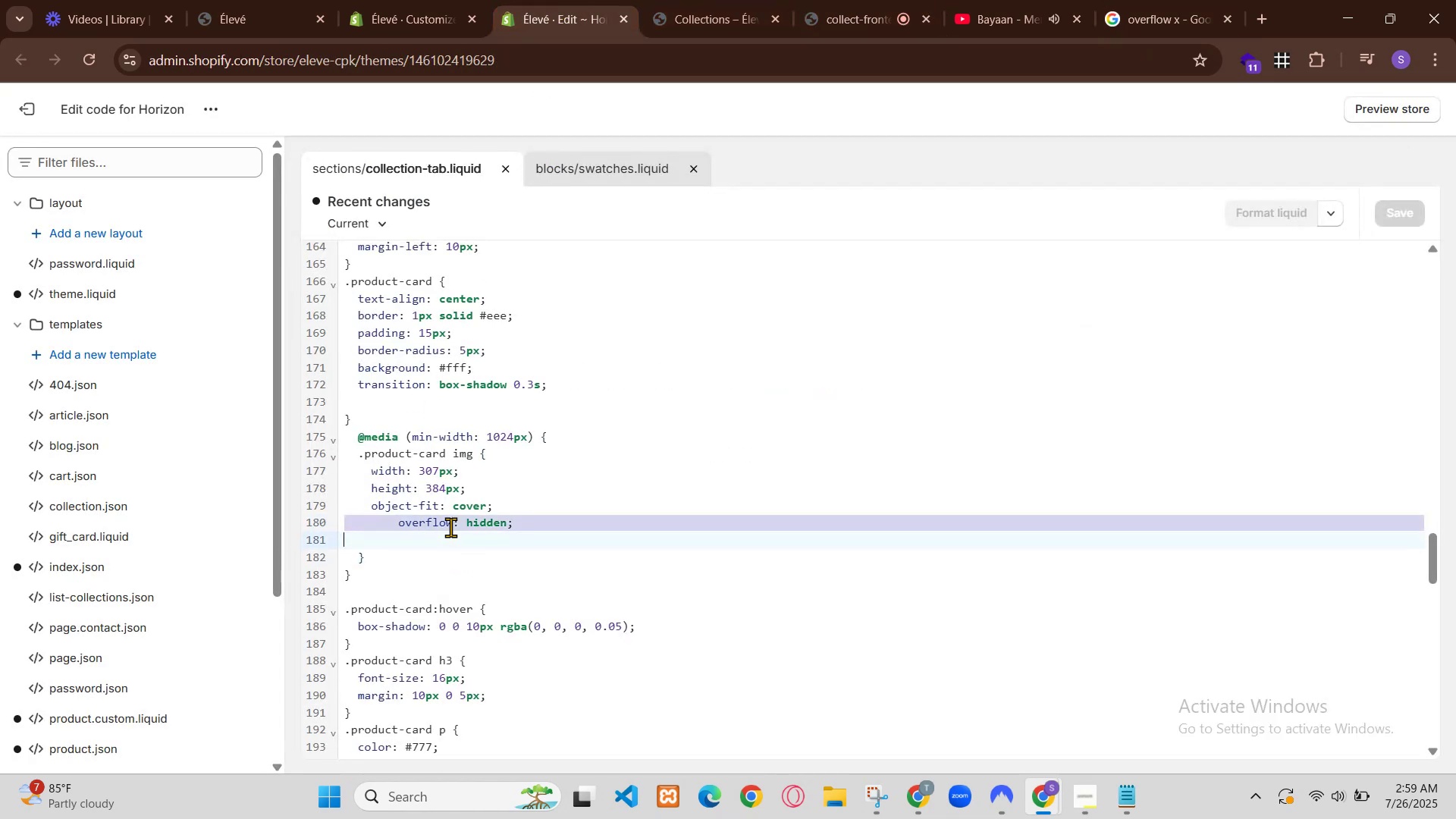 
left_click([118, 238])
 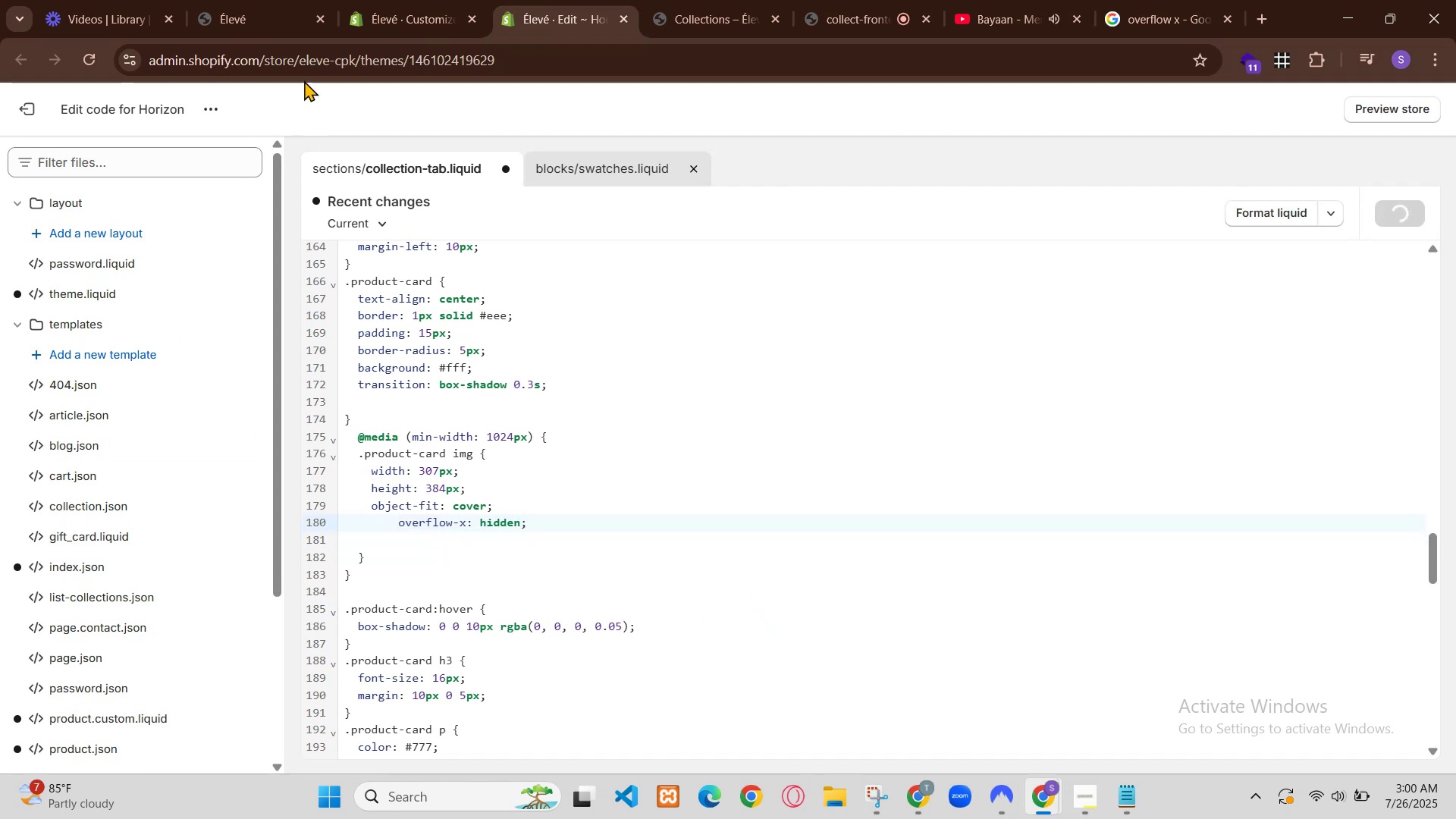 
wait(6.24)
 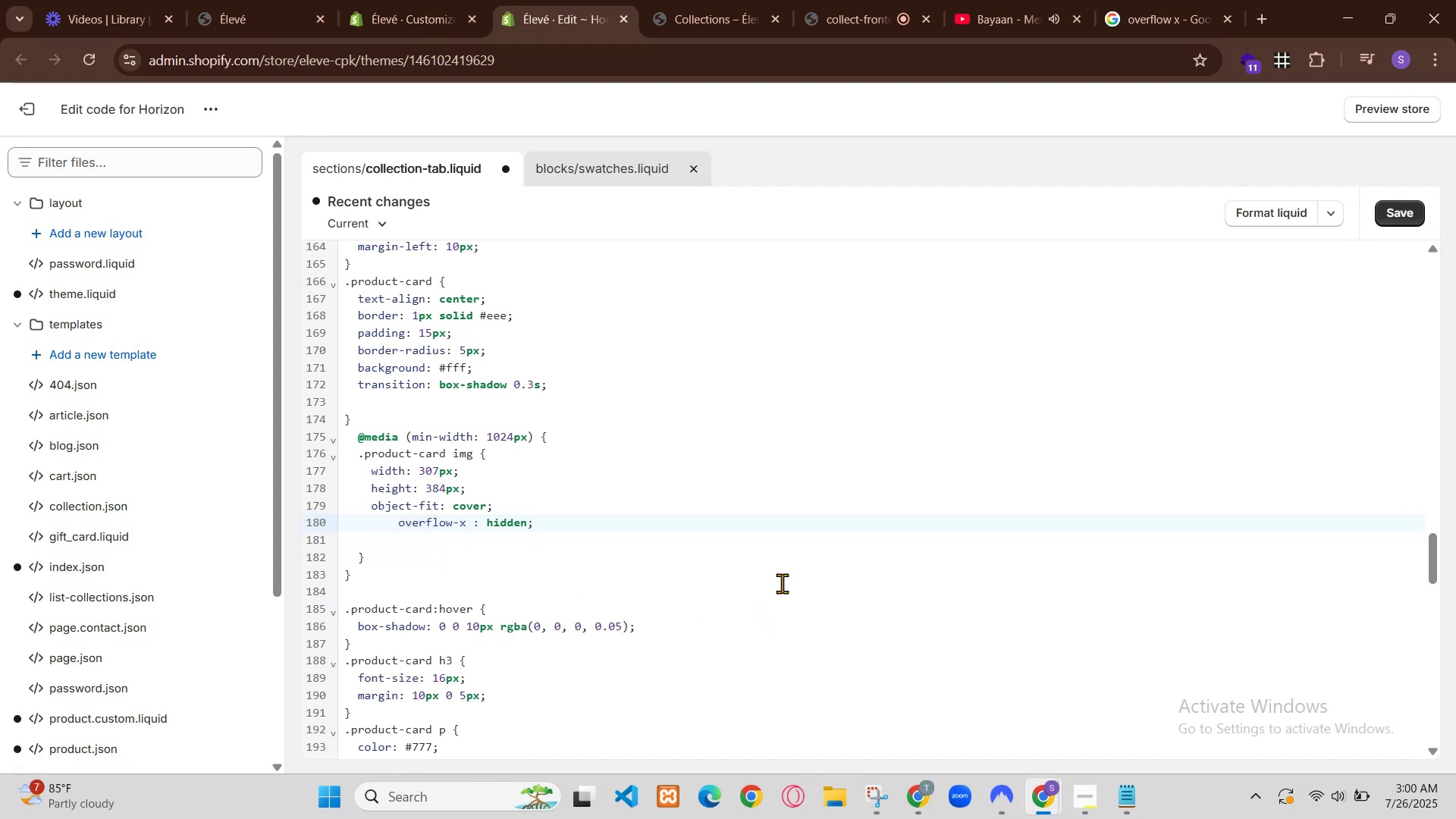 
scroll: coordinate [908, 333], scroll_direction: none, amount: 0.0
 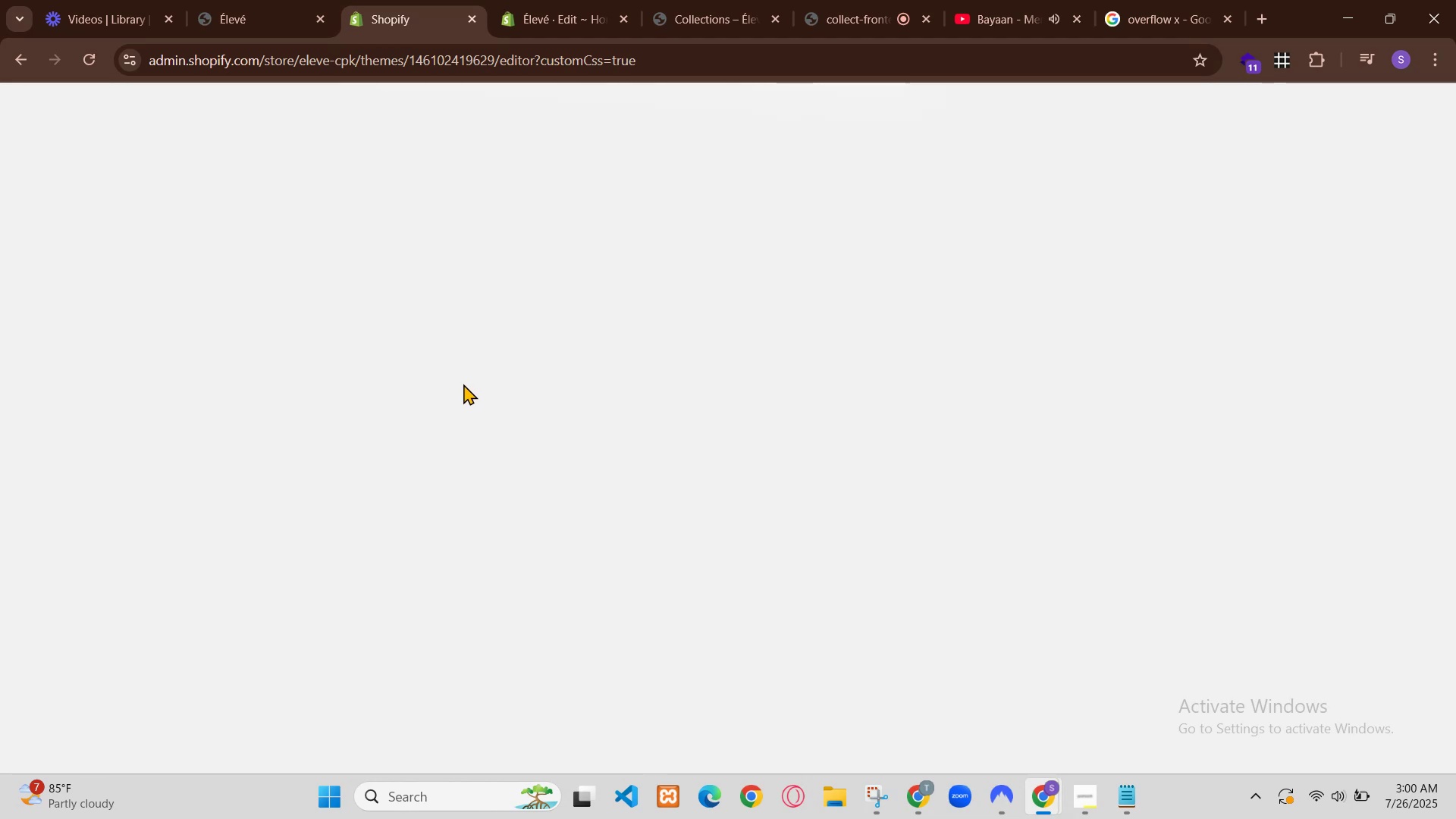 
wait(9.7)
 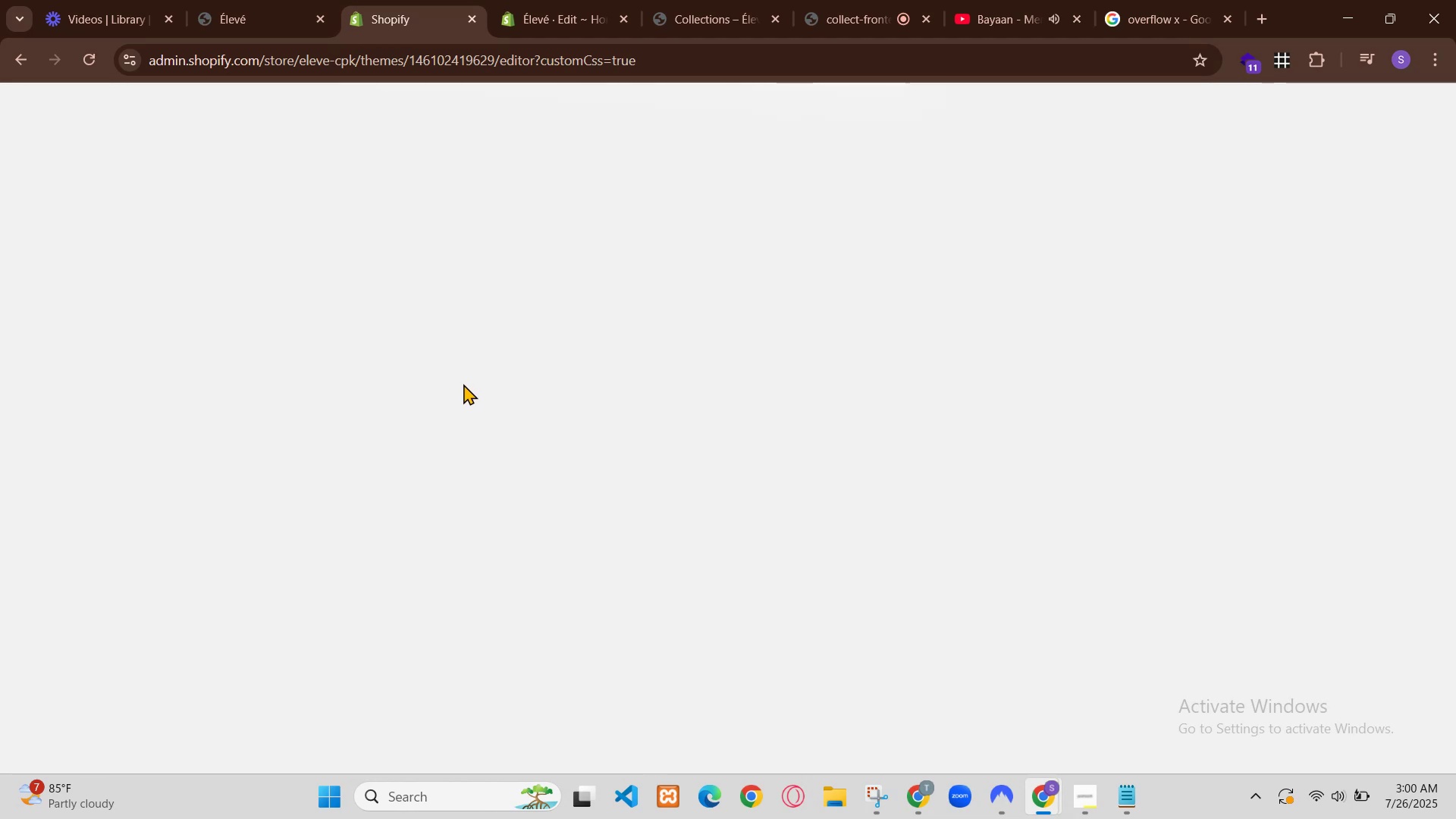 
scroll: coordinate [940, 387], scroll_direction: down, amount: 1.0
 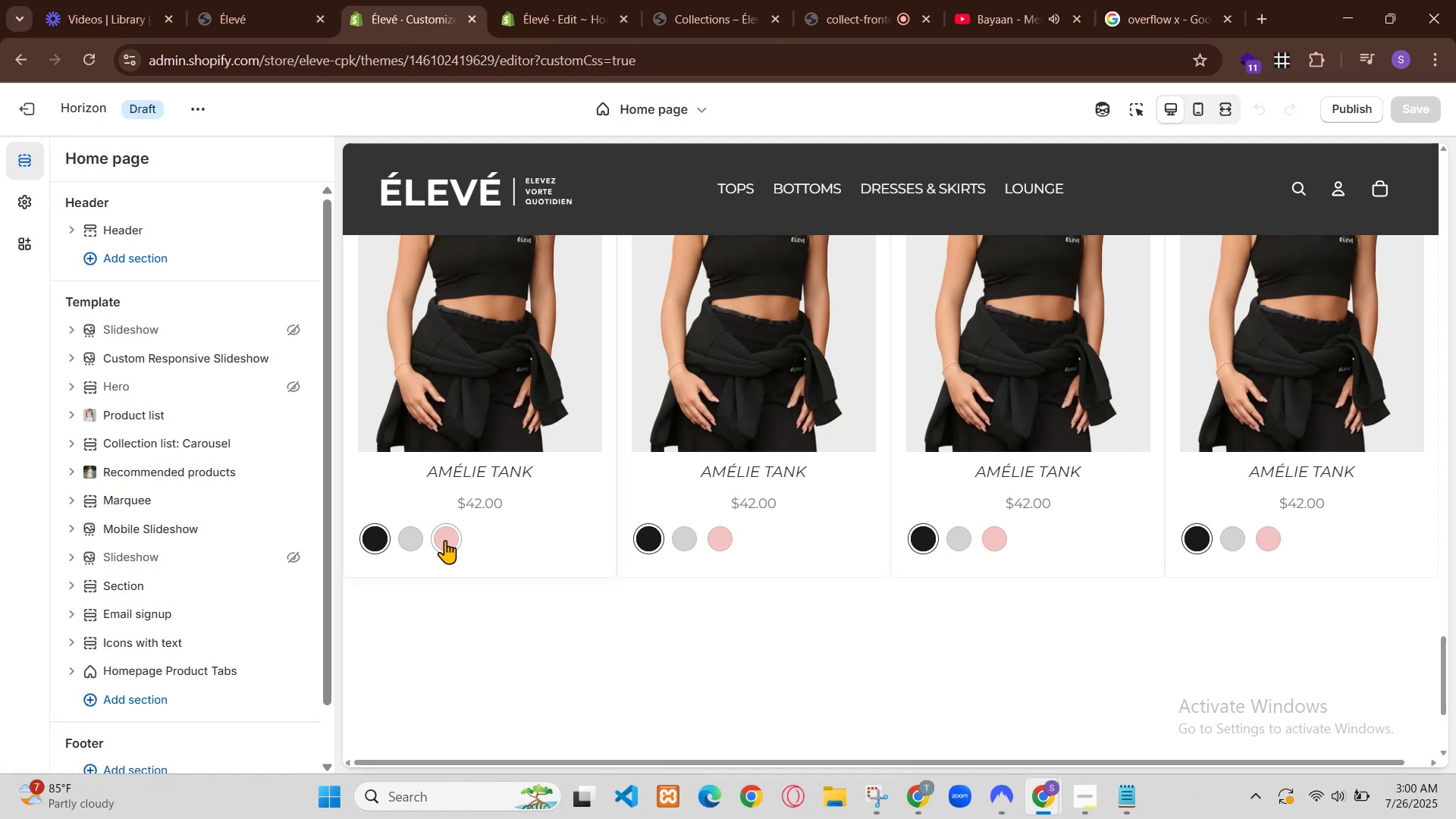 
left_click([522, 173])
 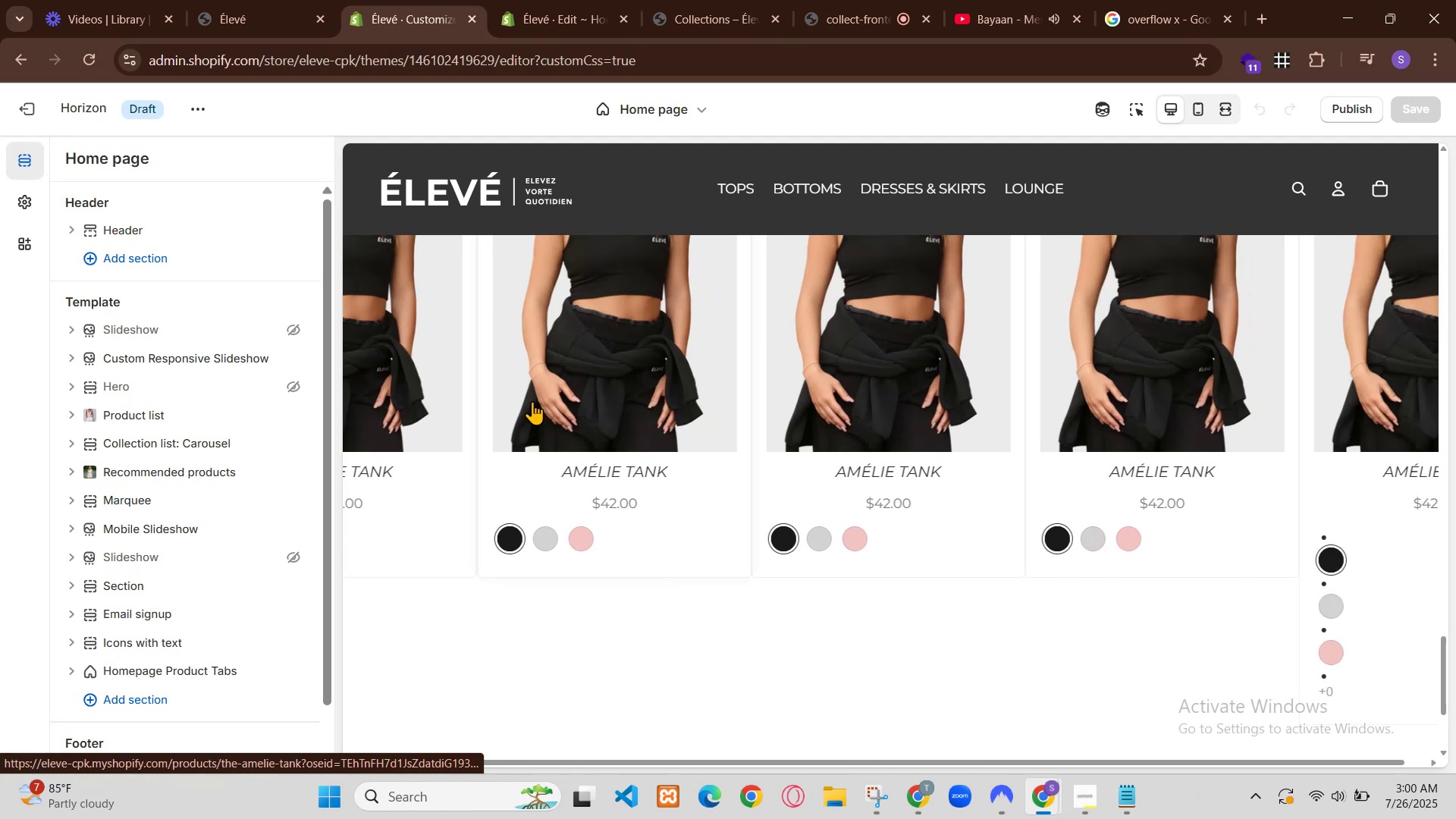 
scroll: coordinate [538, 453], scroll_direction: down, amount: 1.0
 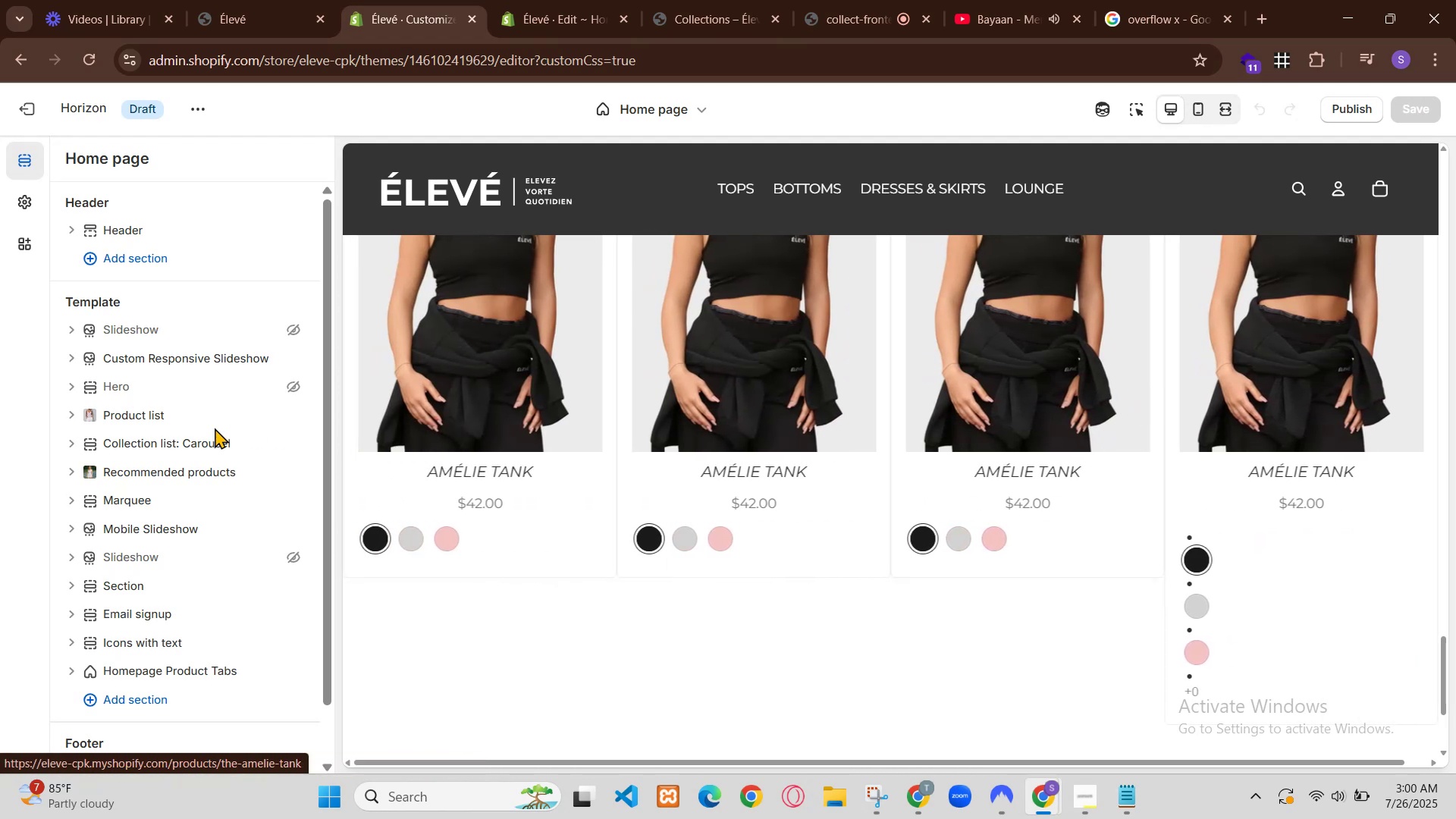 
left_click([455, 189])
 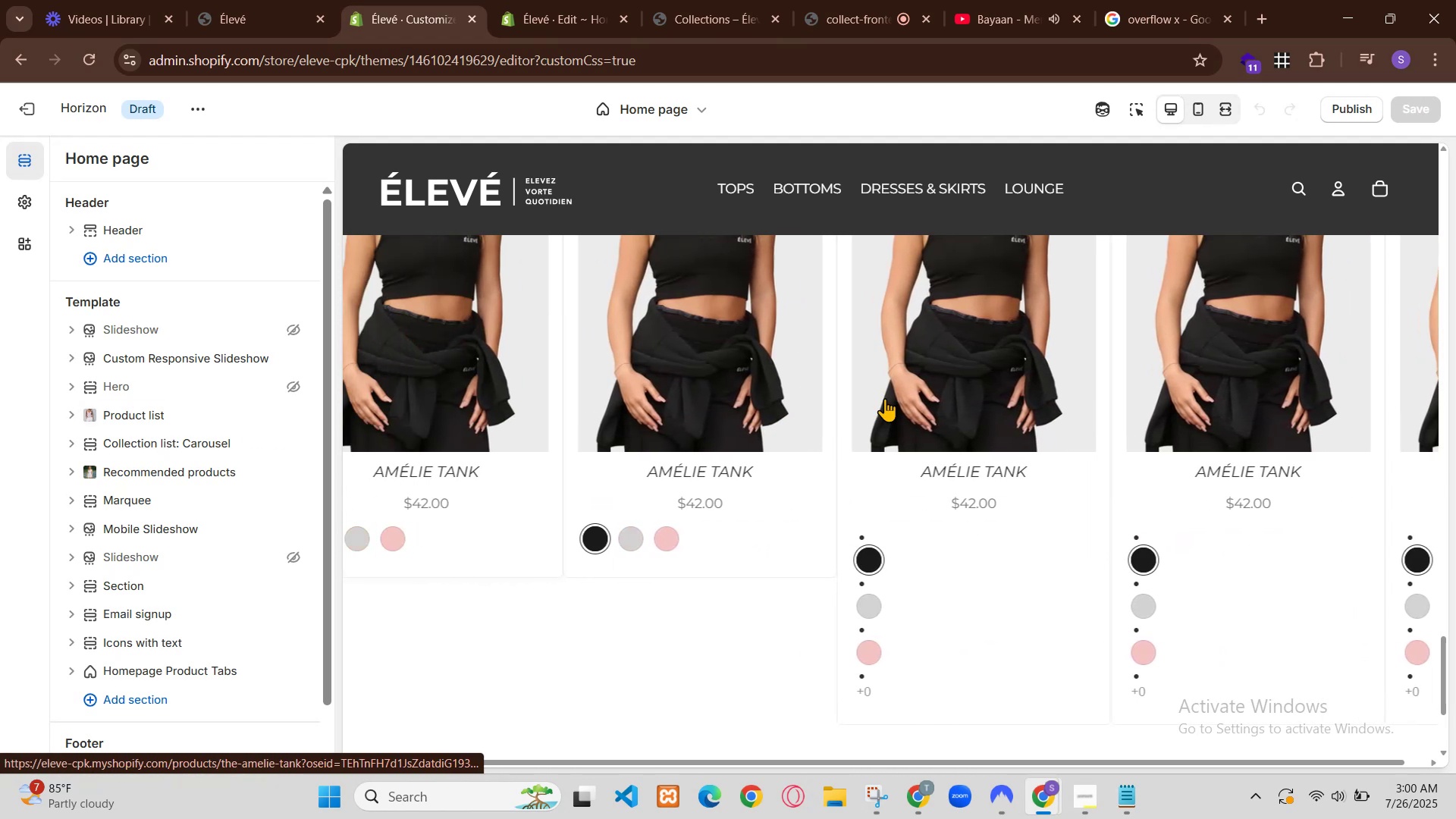 
scroll: coordinate [1119, 404], scroll_direction: down, amount: 4.0
 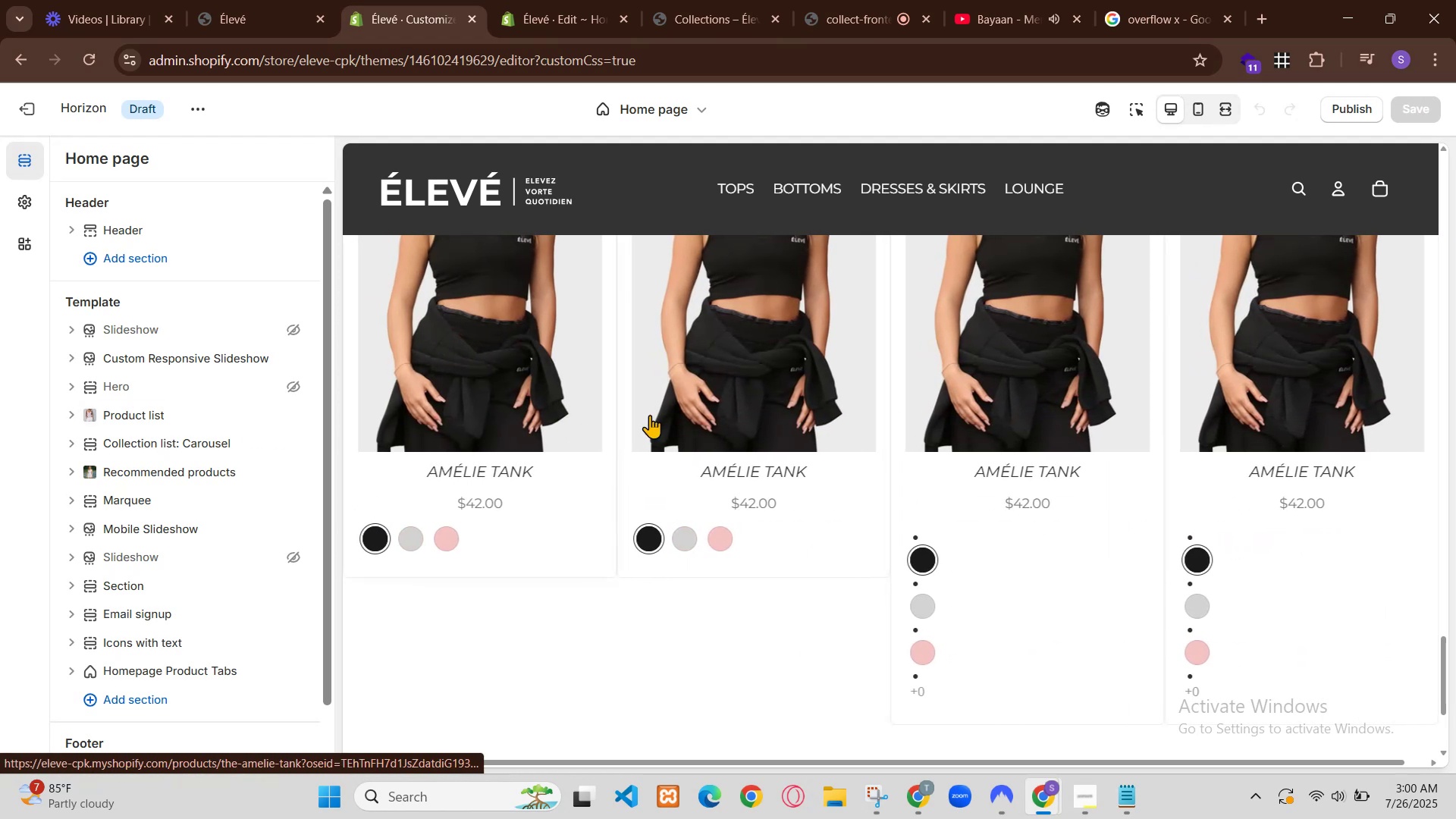 
scroll: coordinate [1114, 405], scroll_direction: up, amount: 2.0
 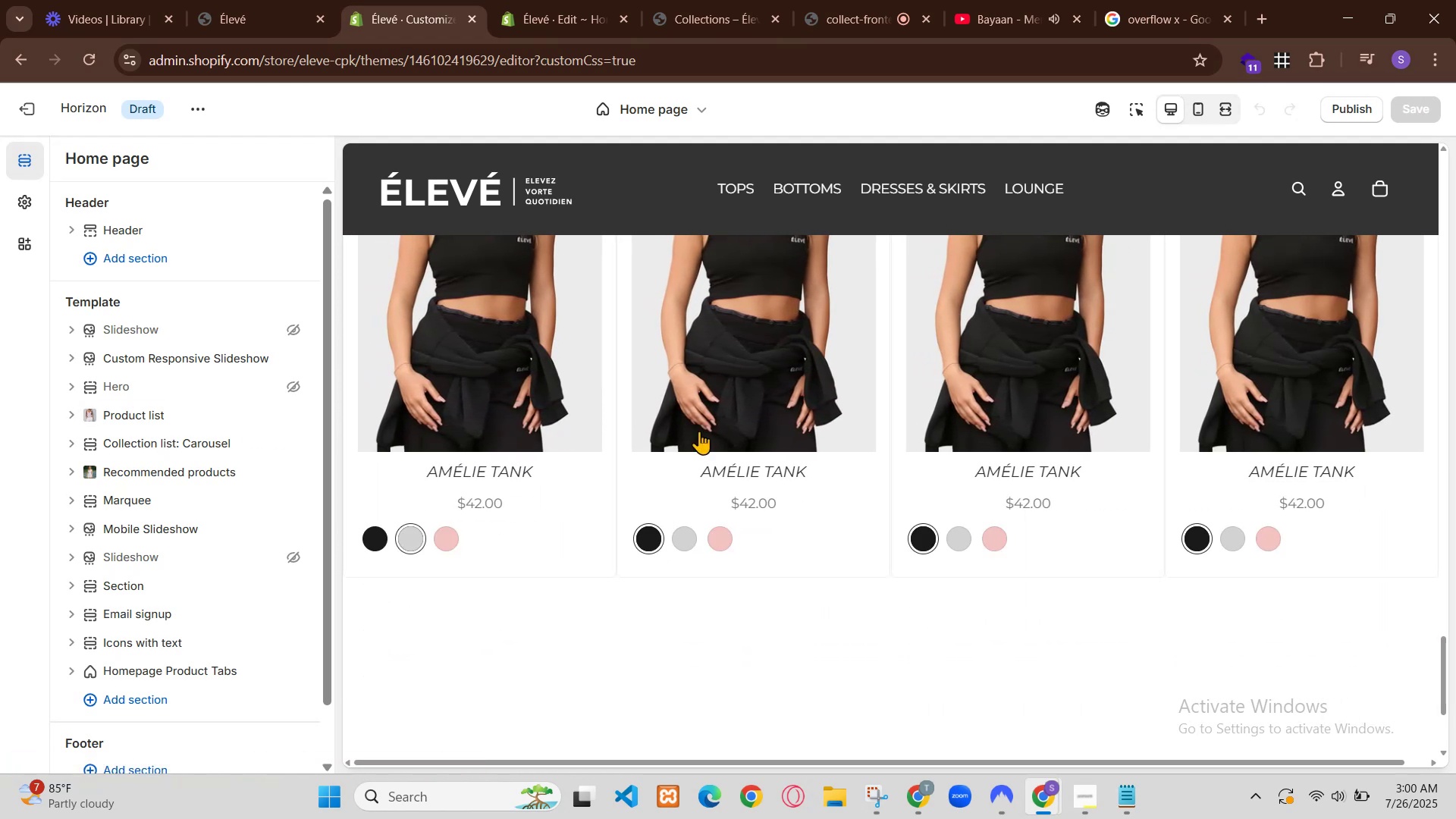 
scroll: coordinate [1171, 469], scroll_direction: down, amount: 5.0
 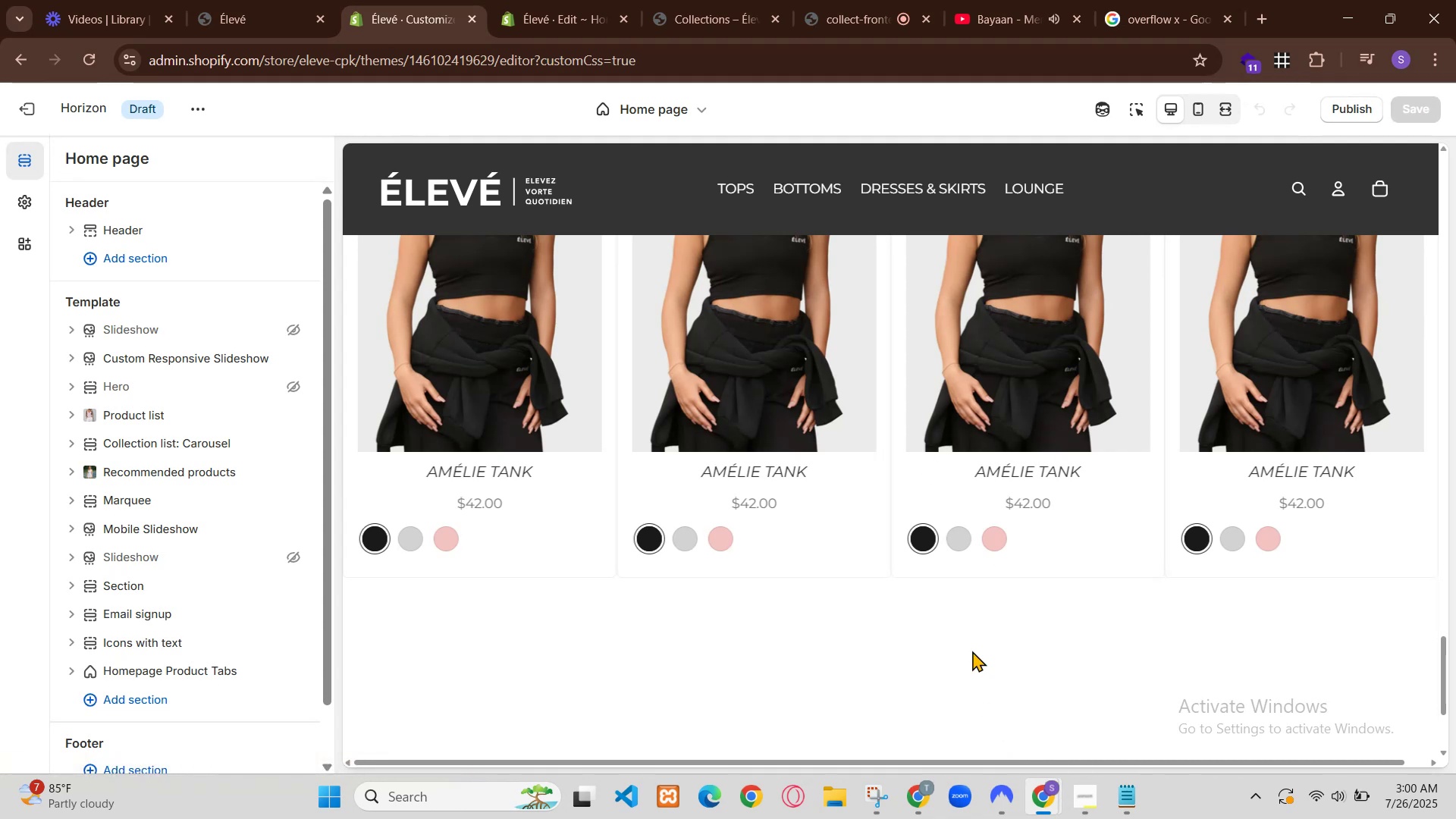 
left_click([409, 773])
 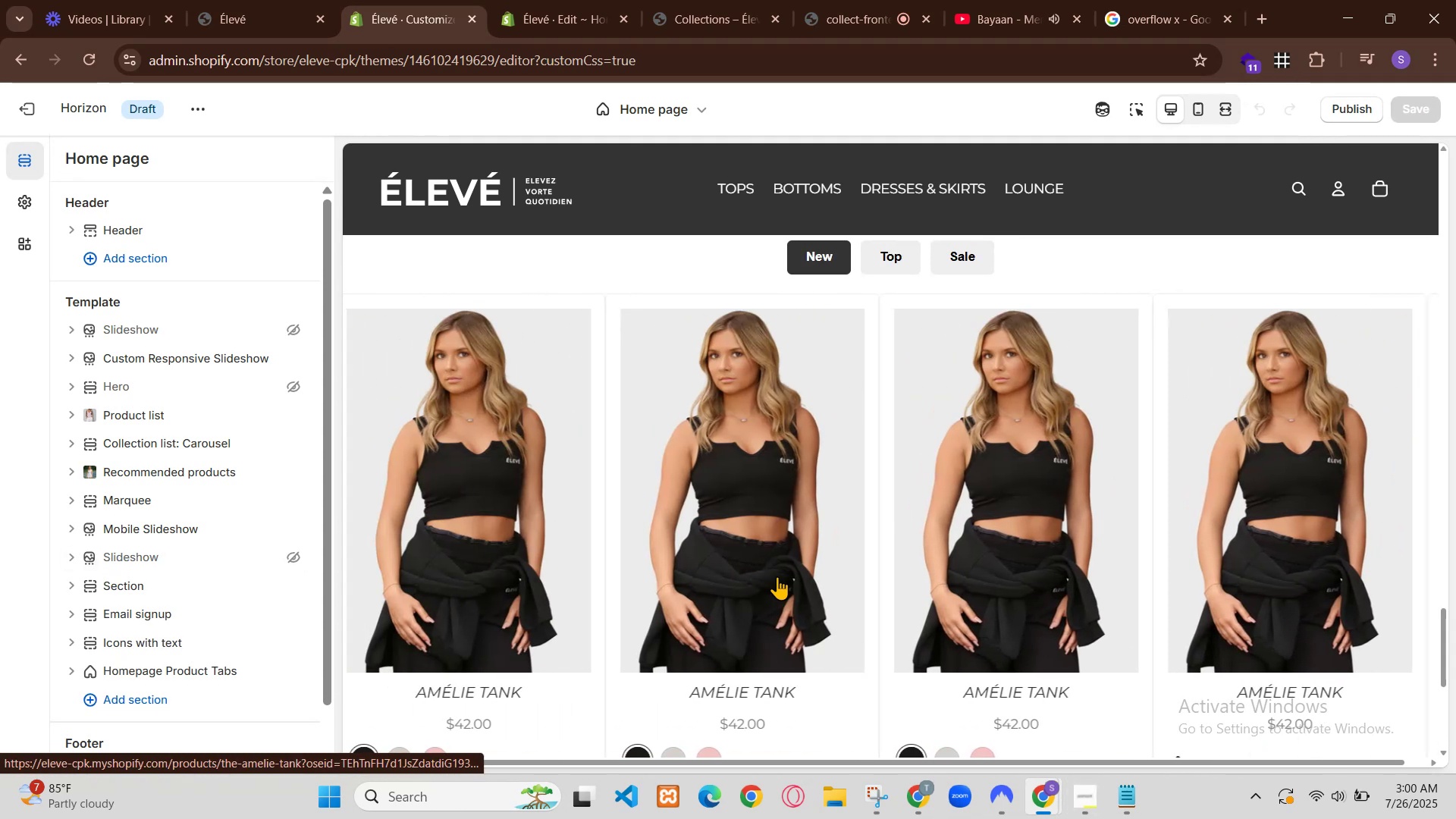 
type(dxdiag)
 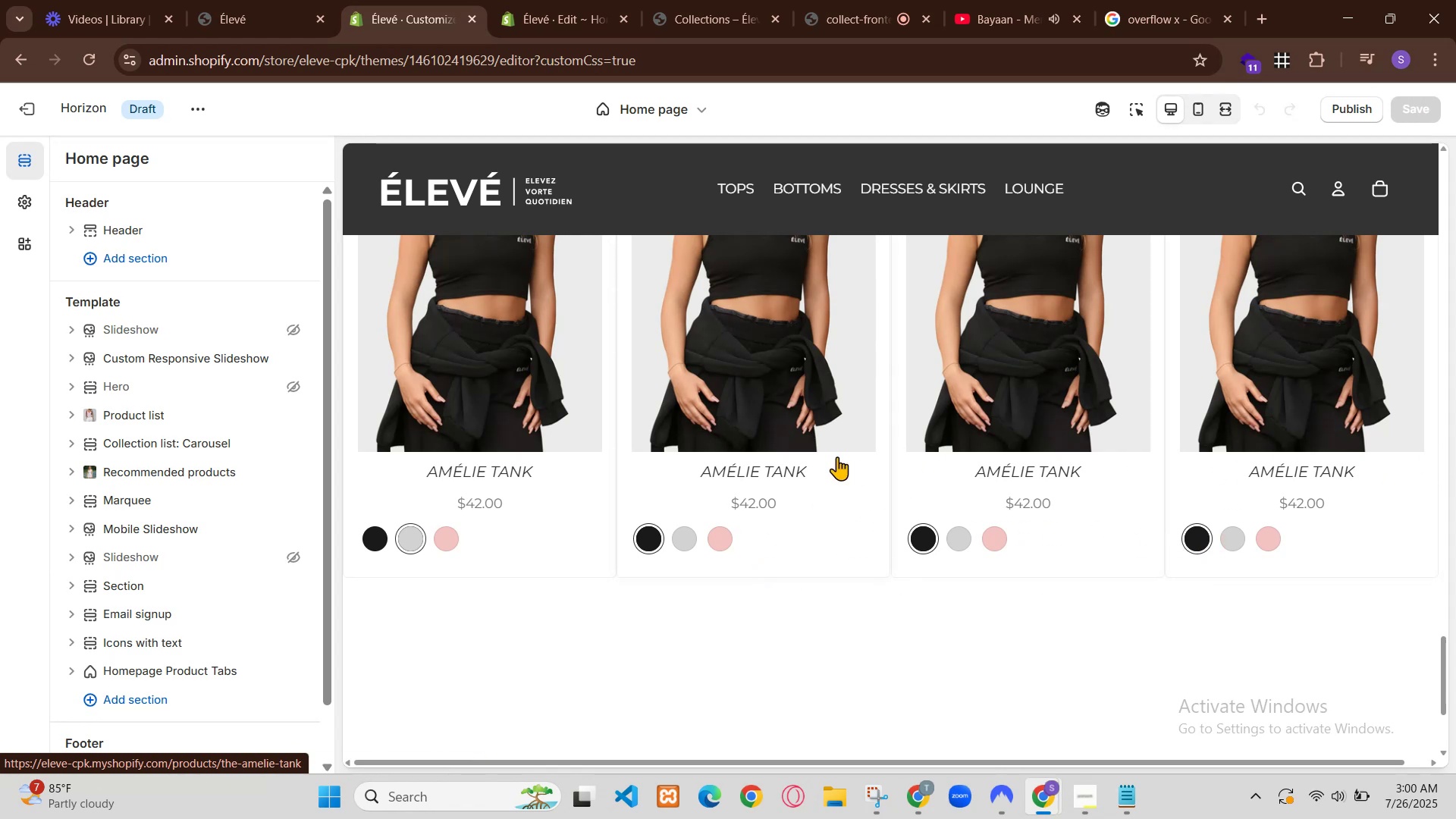 
left_click([736, 341])
 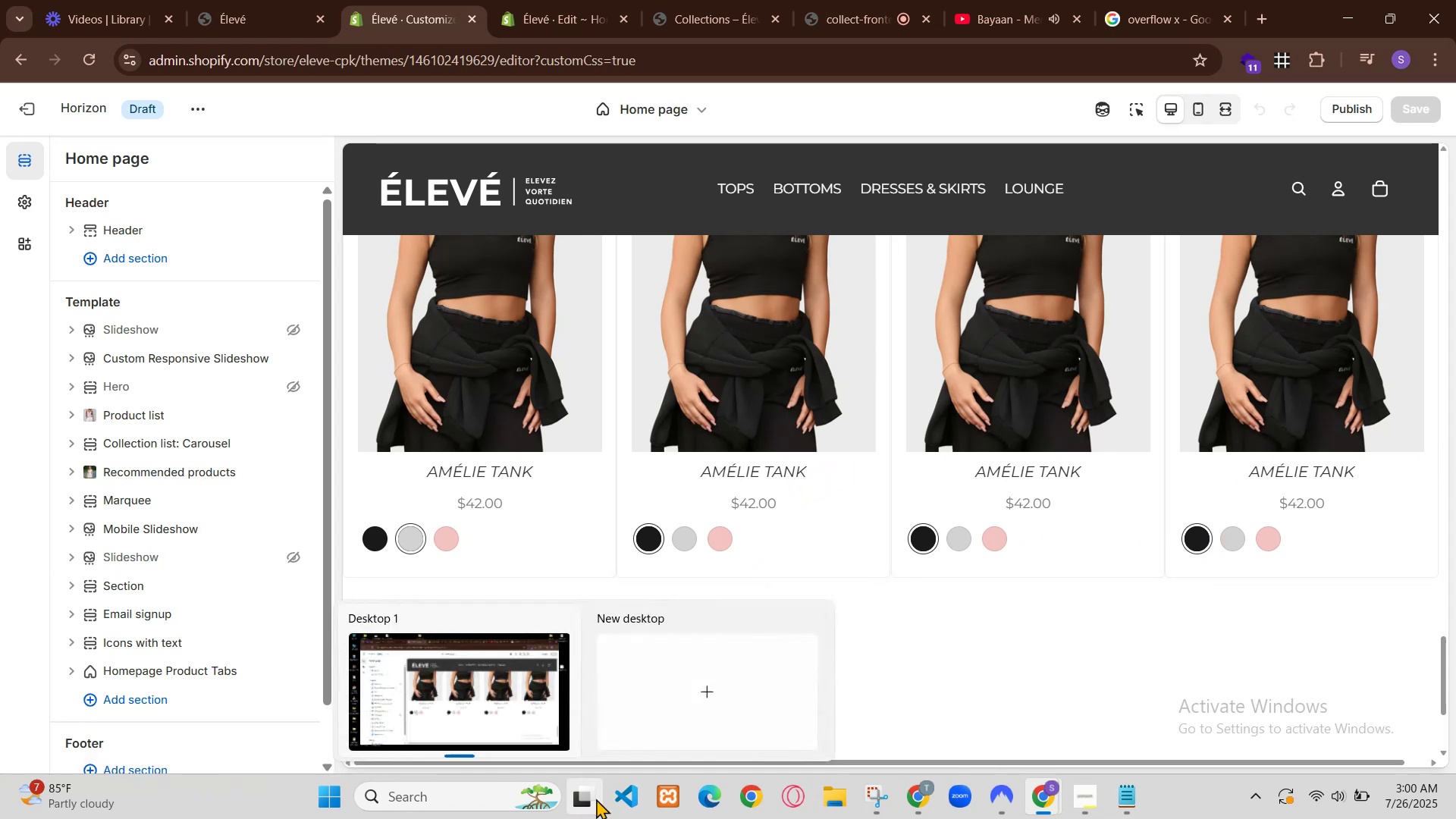 
left_click([731, 347])
 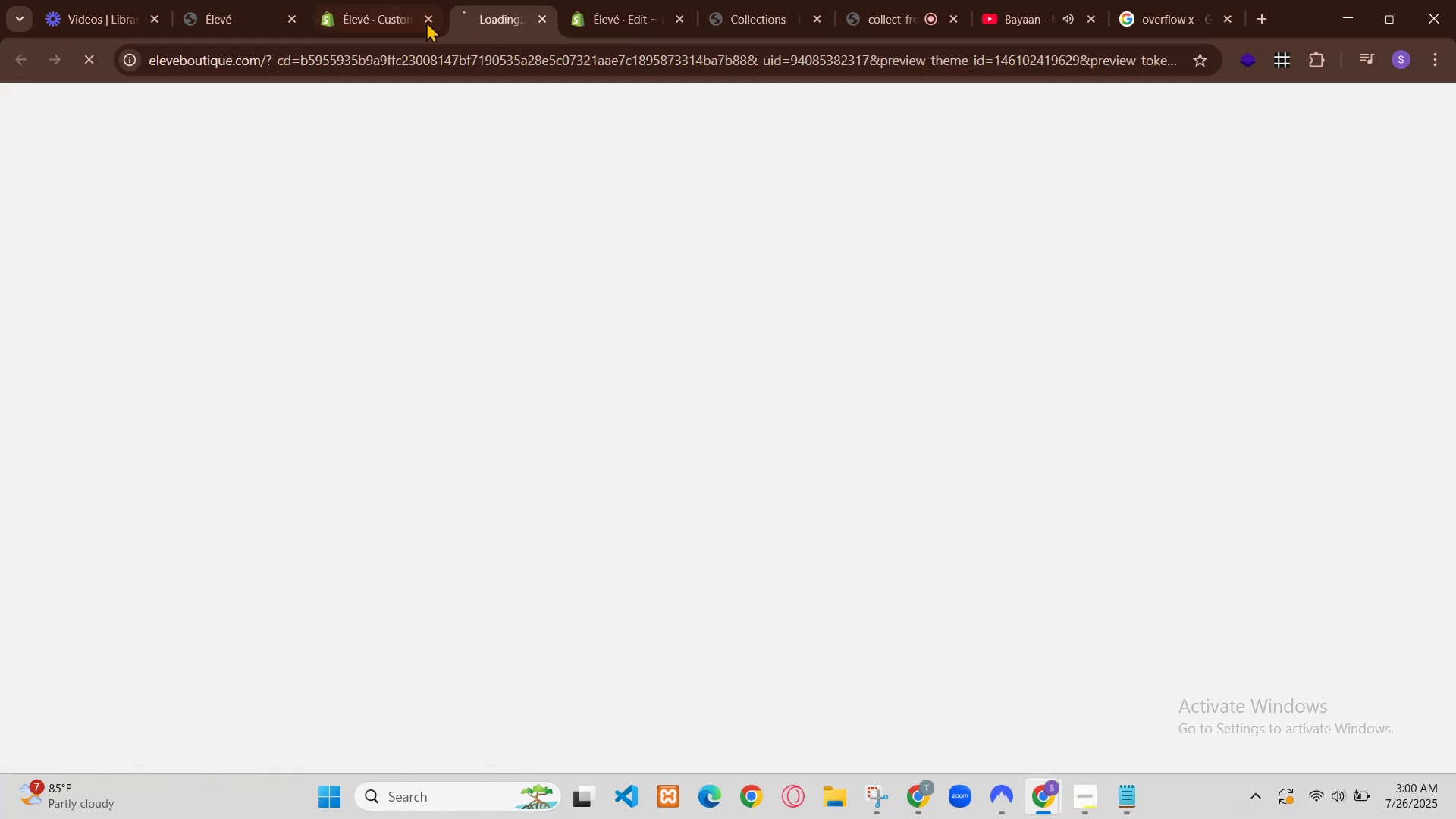 
scroll: coordinate [862, 652], scroll_direction: down, amount: 1.0
 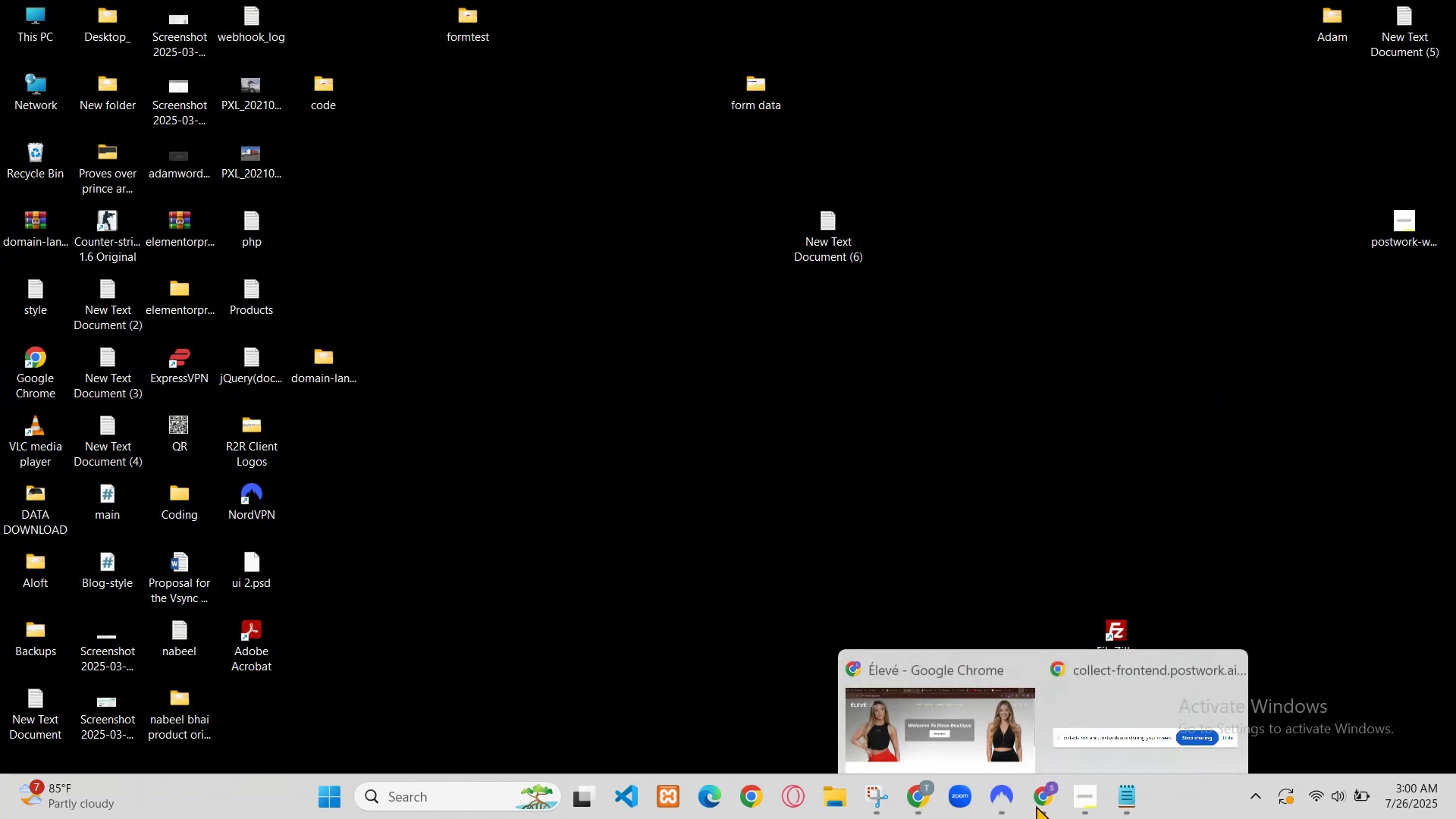 
left_click([808, 462])
 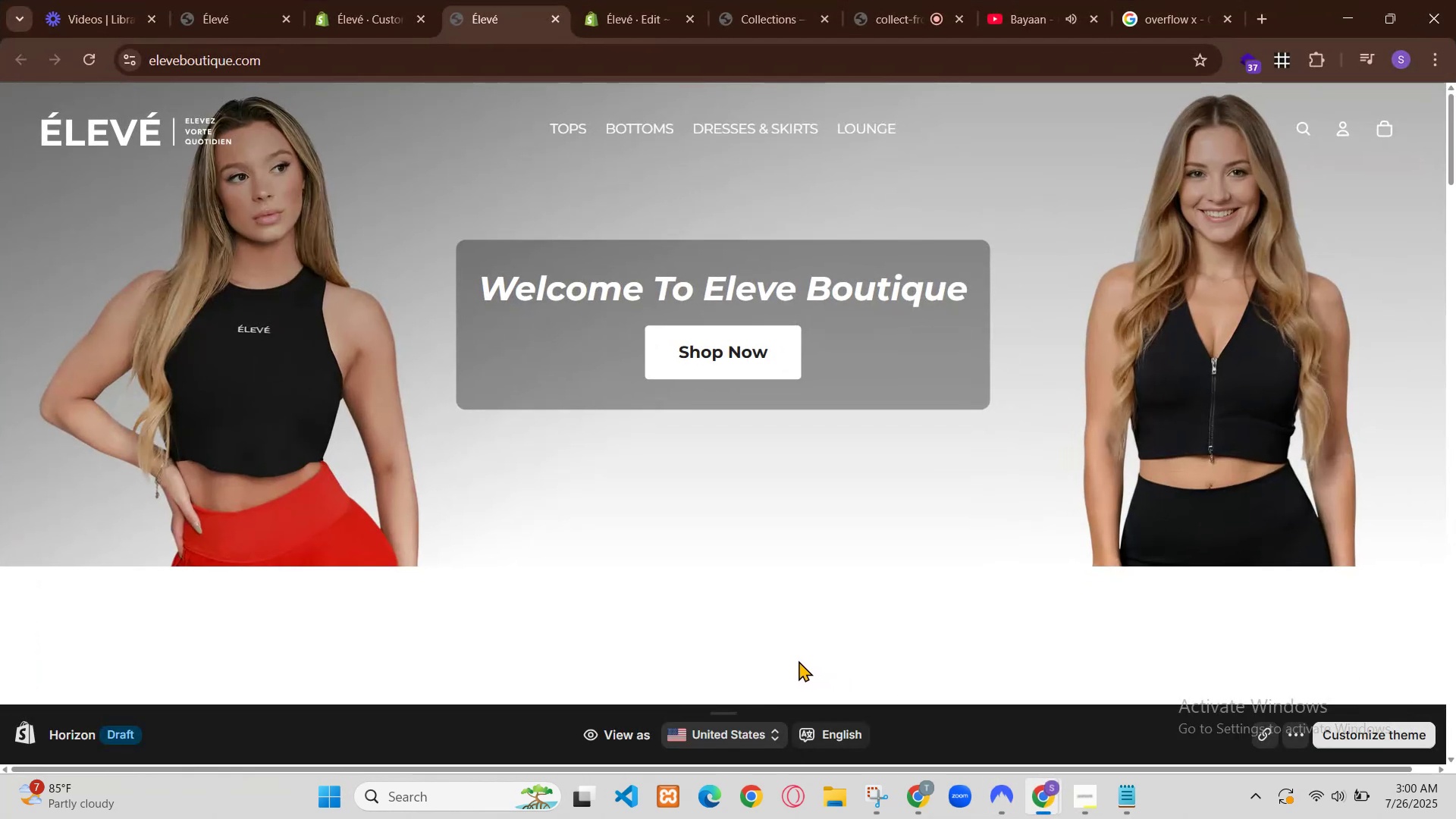 
left_click([816, 479])
 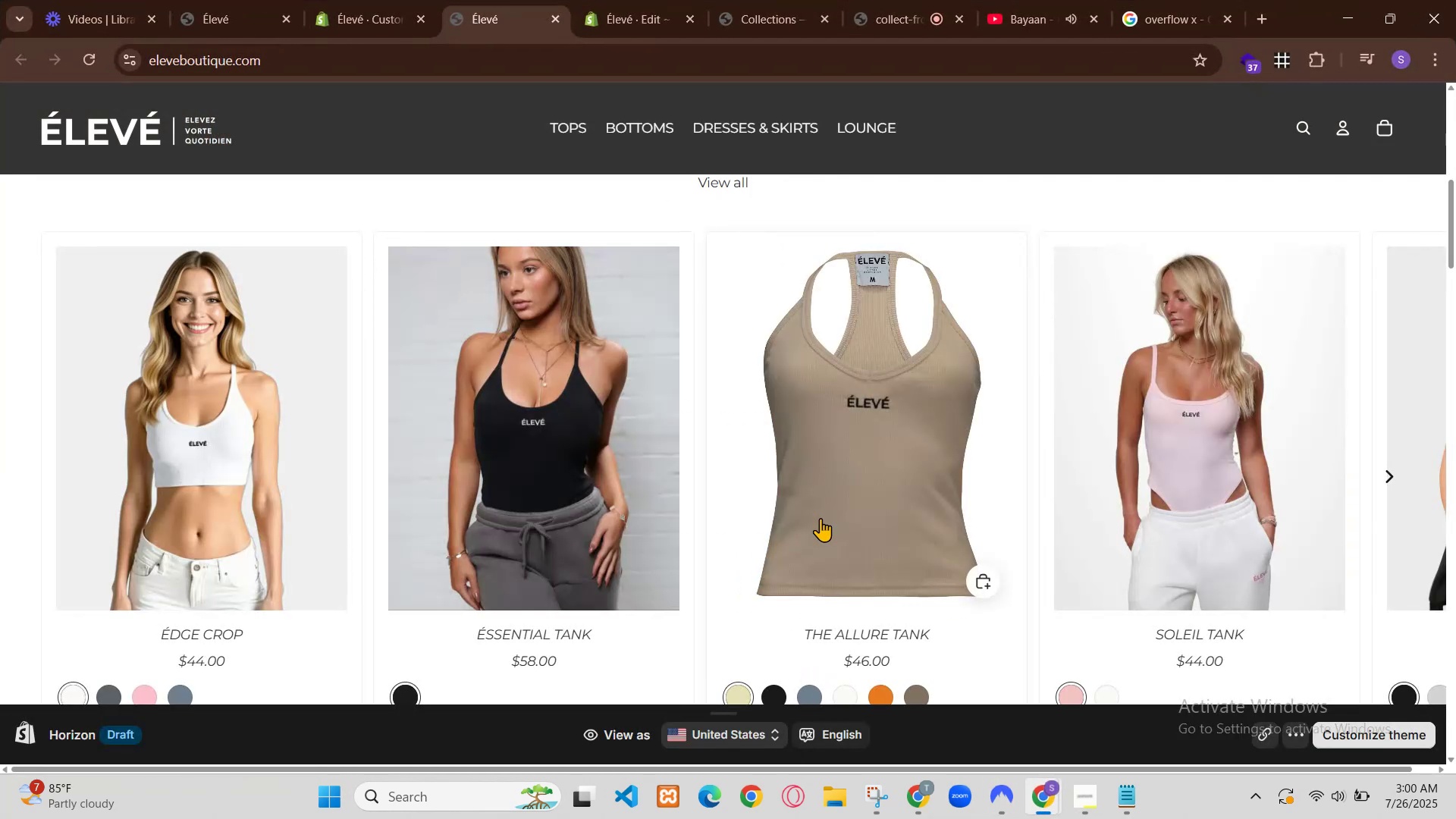 
left_click([810, 479])
 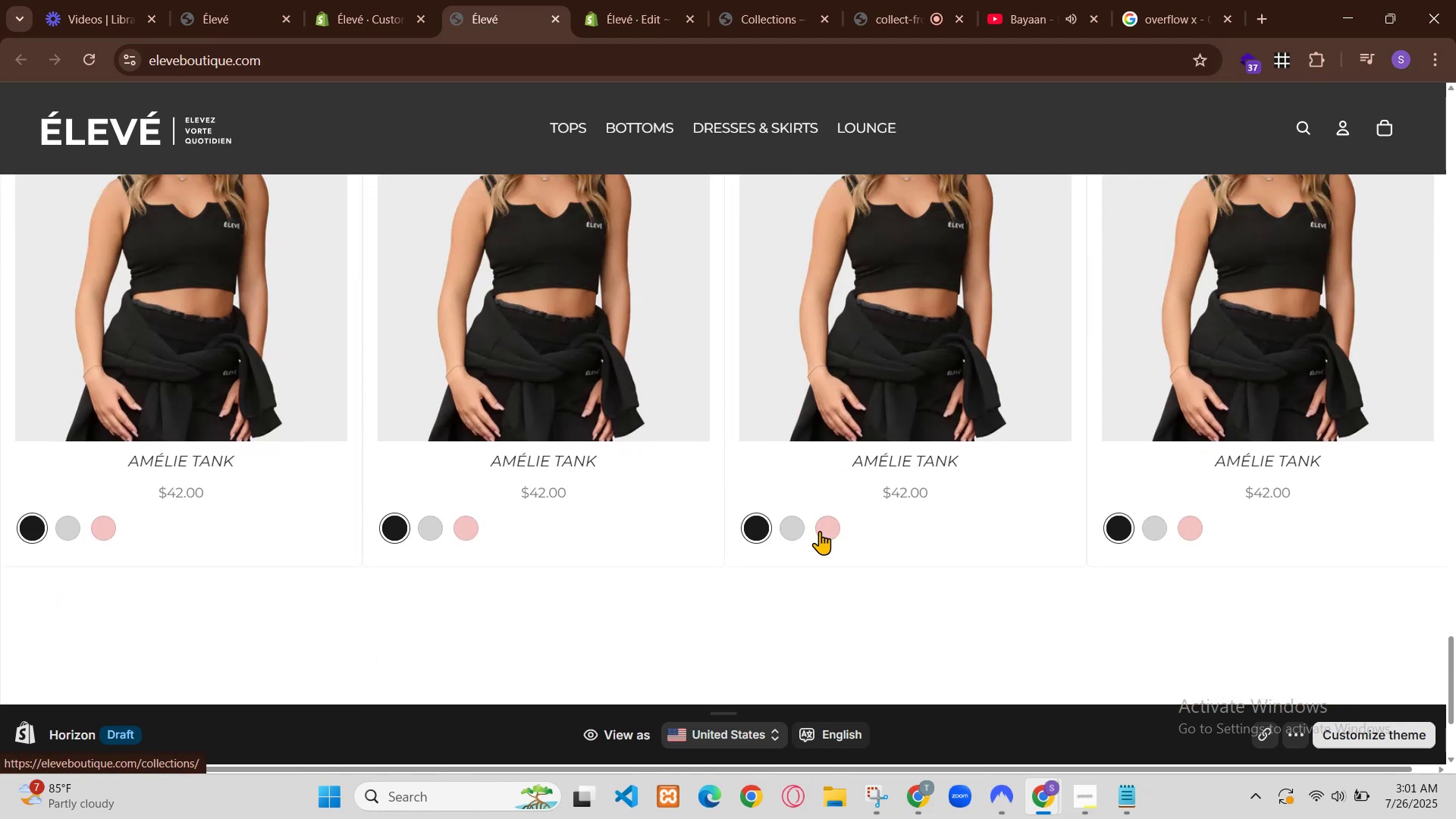 
scroll: coordinate [921, 496], scroll_direction: down, amount: 4.0
 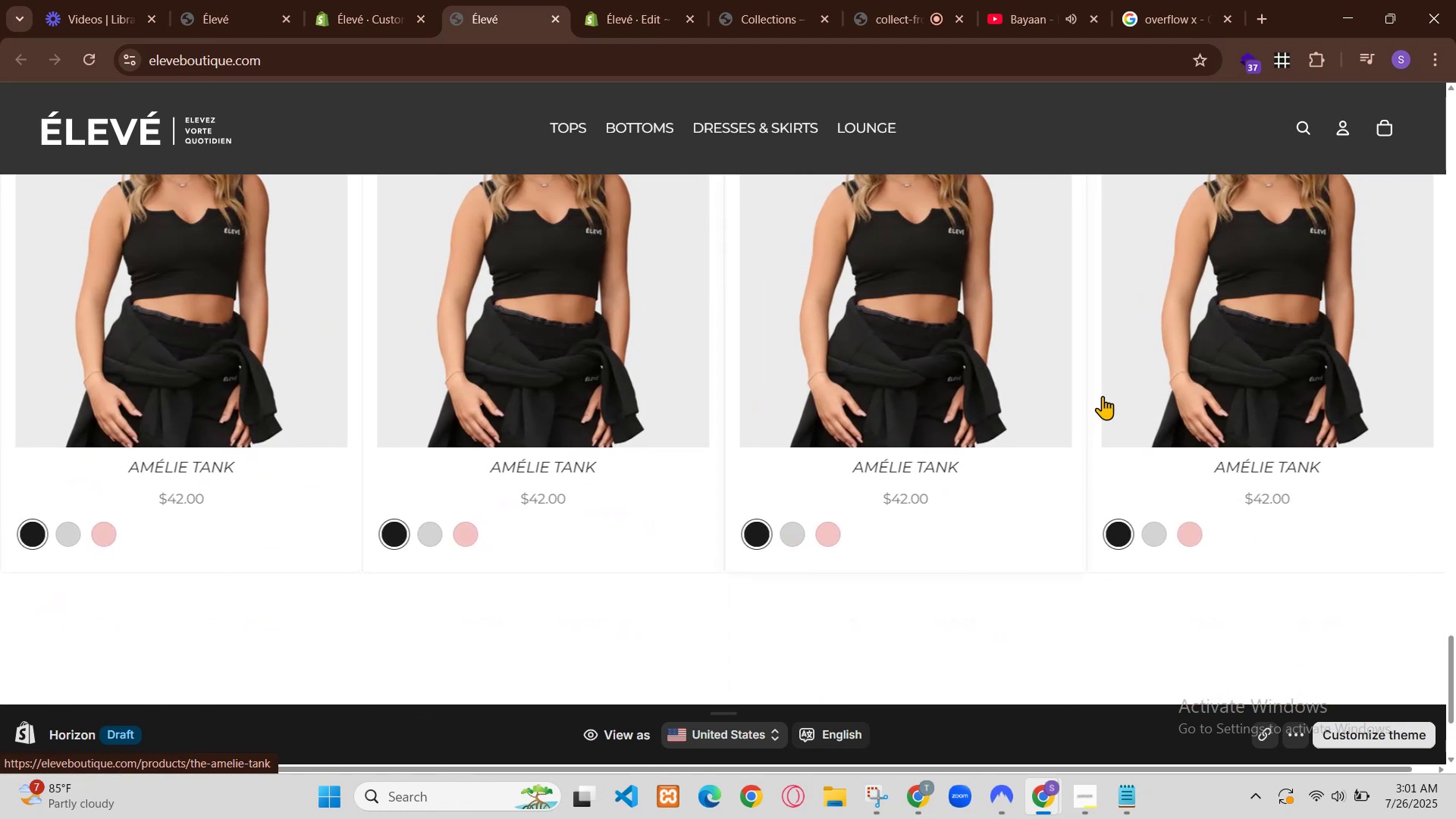 
left_click([886, 475])
 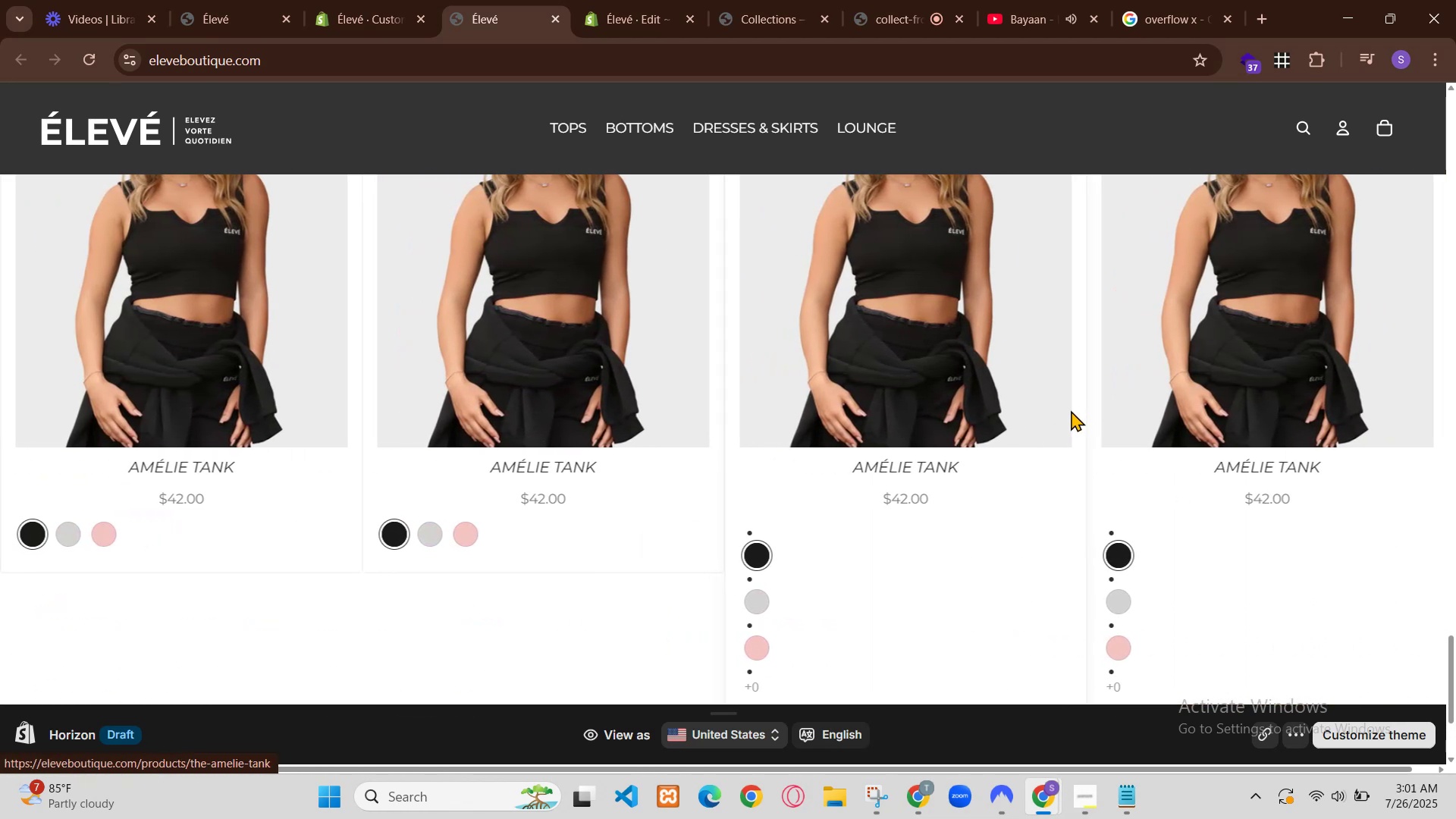 
scroll: coordinate [939, 663], scroll_direction: down, amount: 1.0
 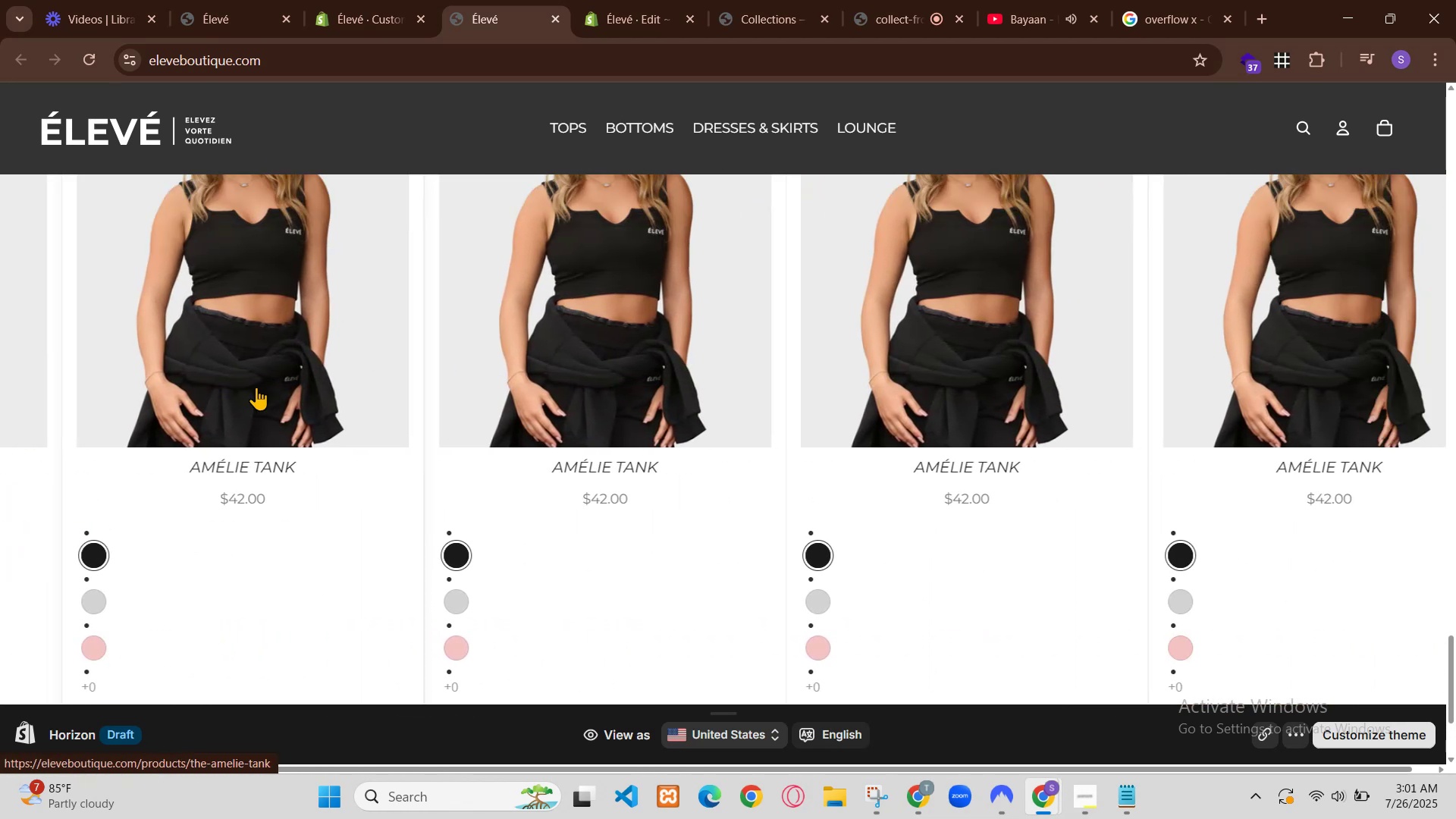 
left_click([918, 341])
 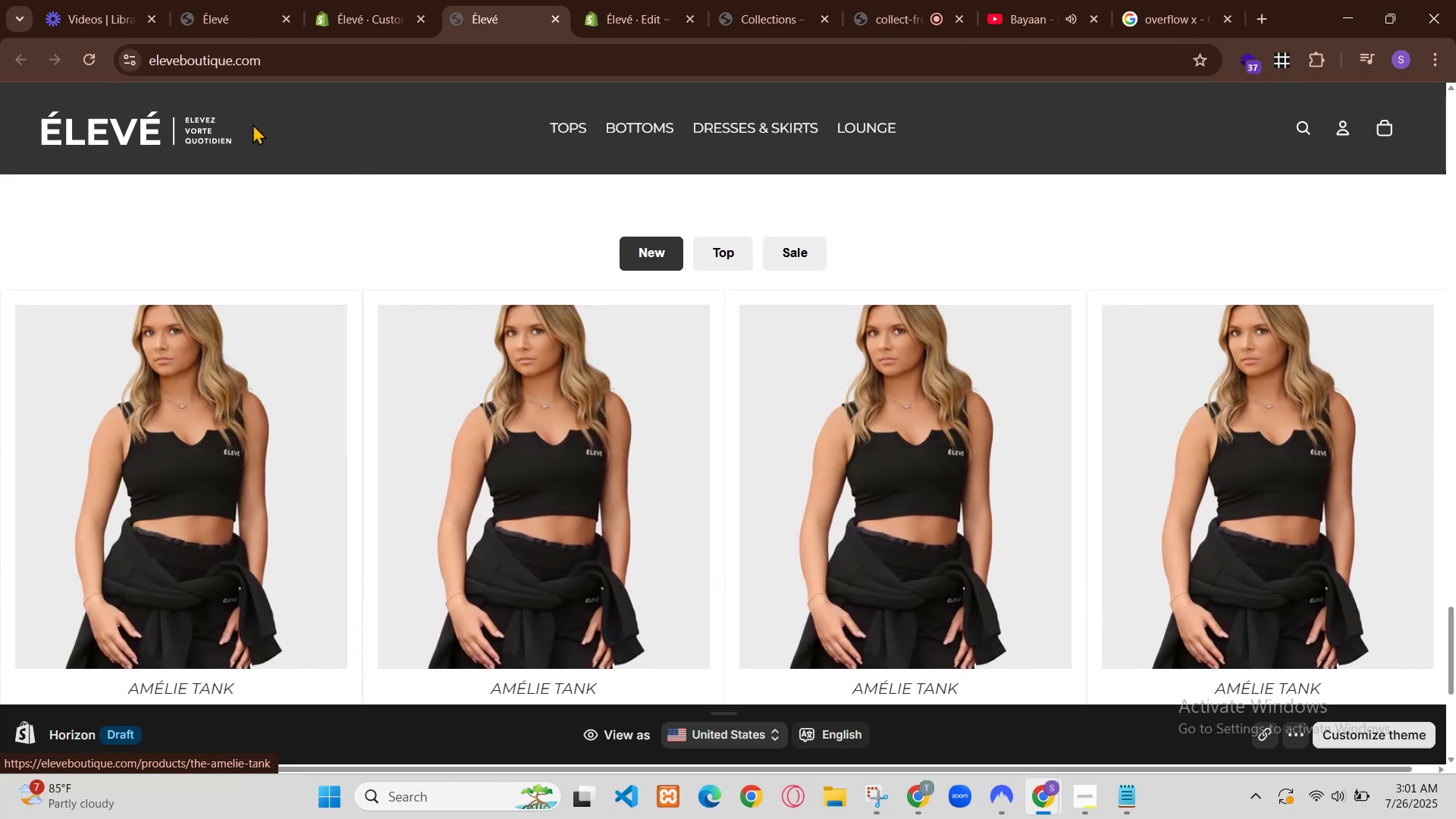 
left_click([935, 353])
 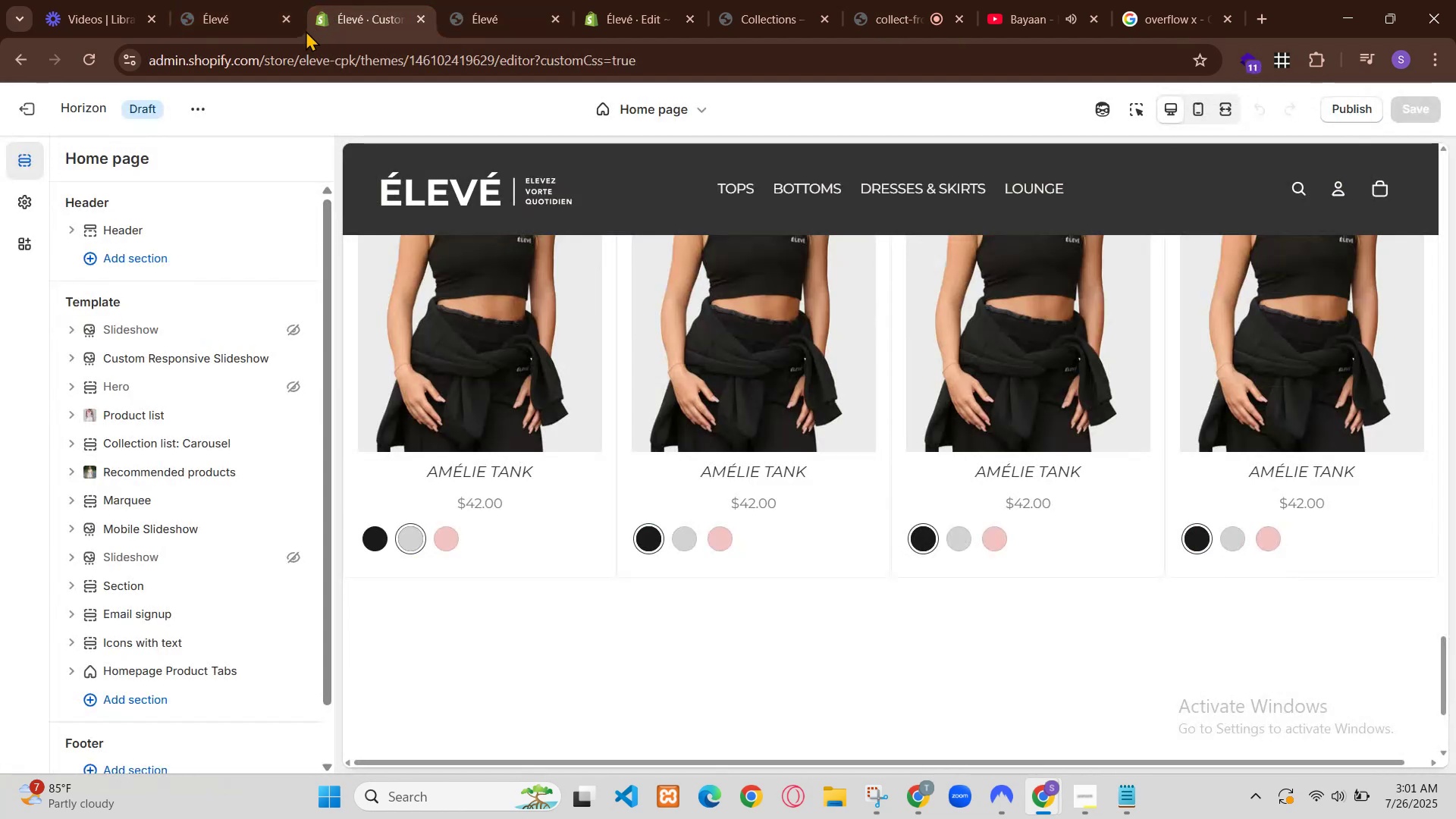 
left_click([925, 340])
 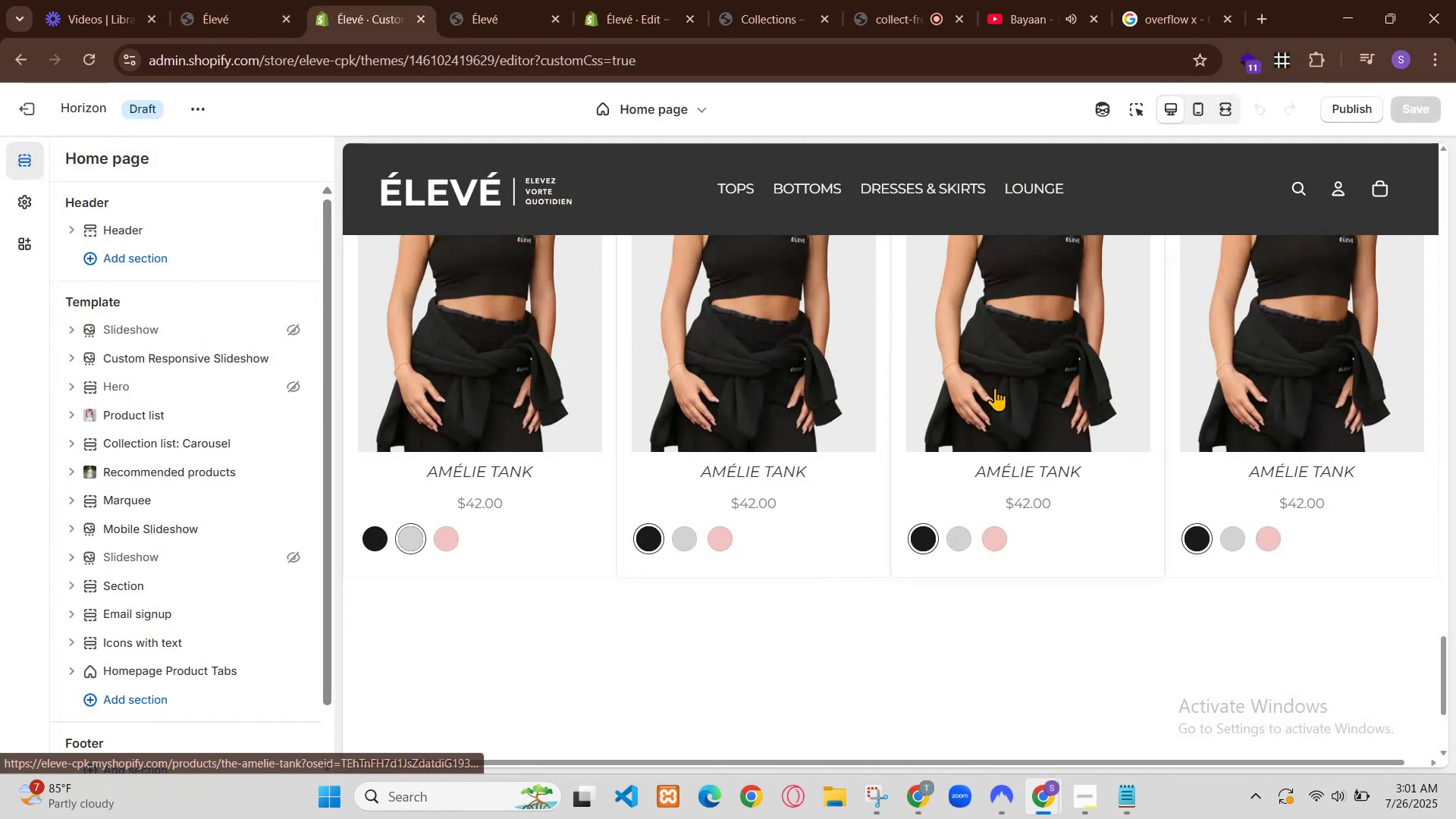 
left_click([881, 480])
 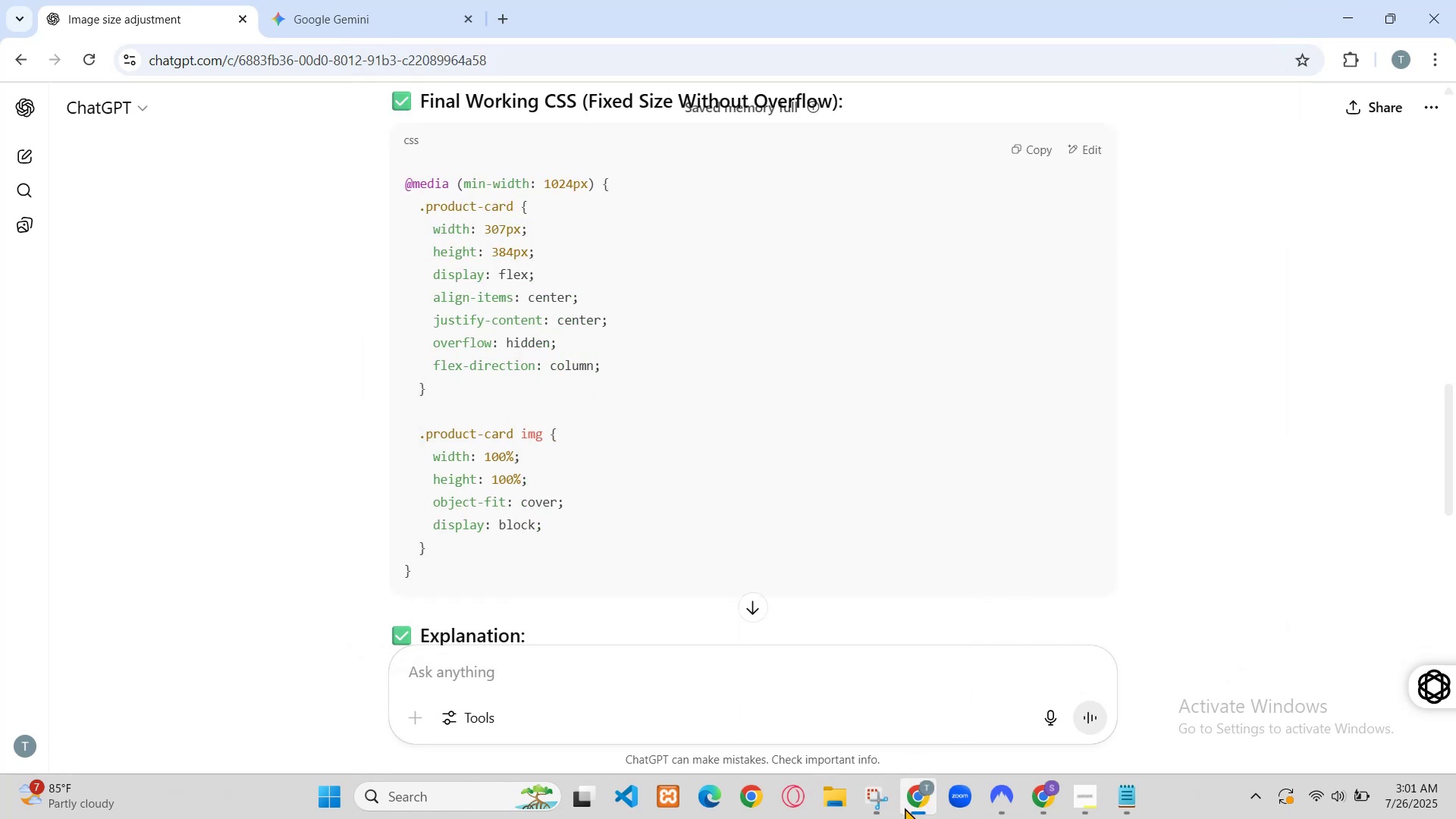 
wait(6.06)
 